 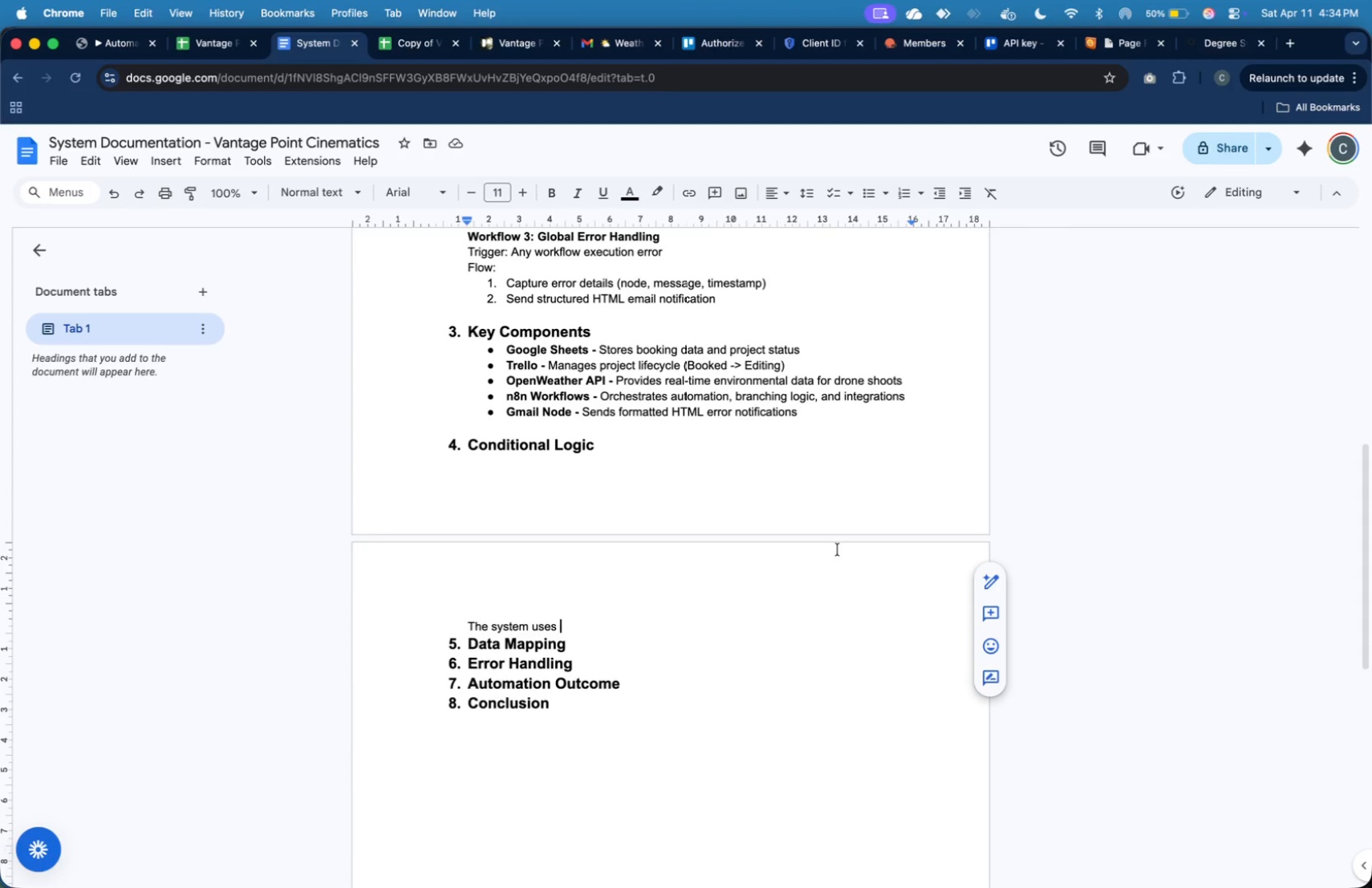 
hold_key(key=ShiftLeft, duration=0.91)
 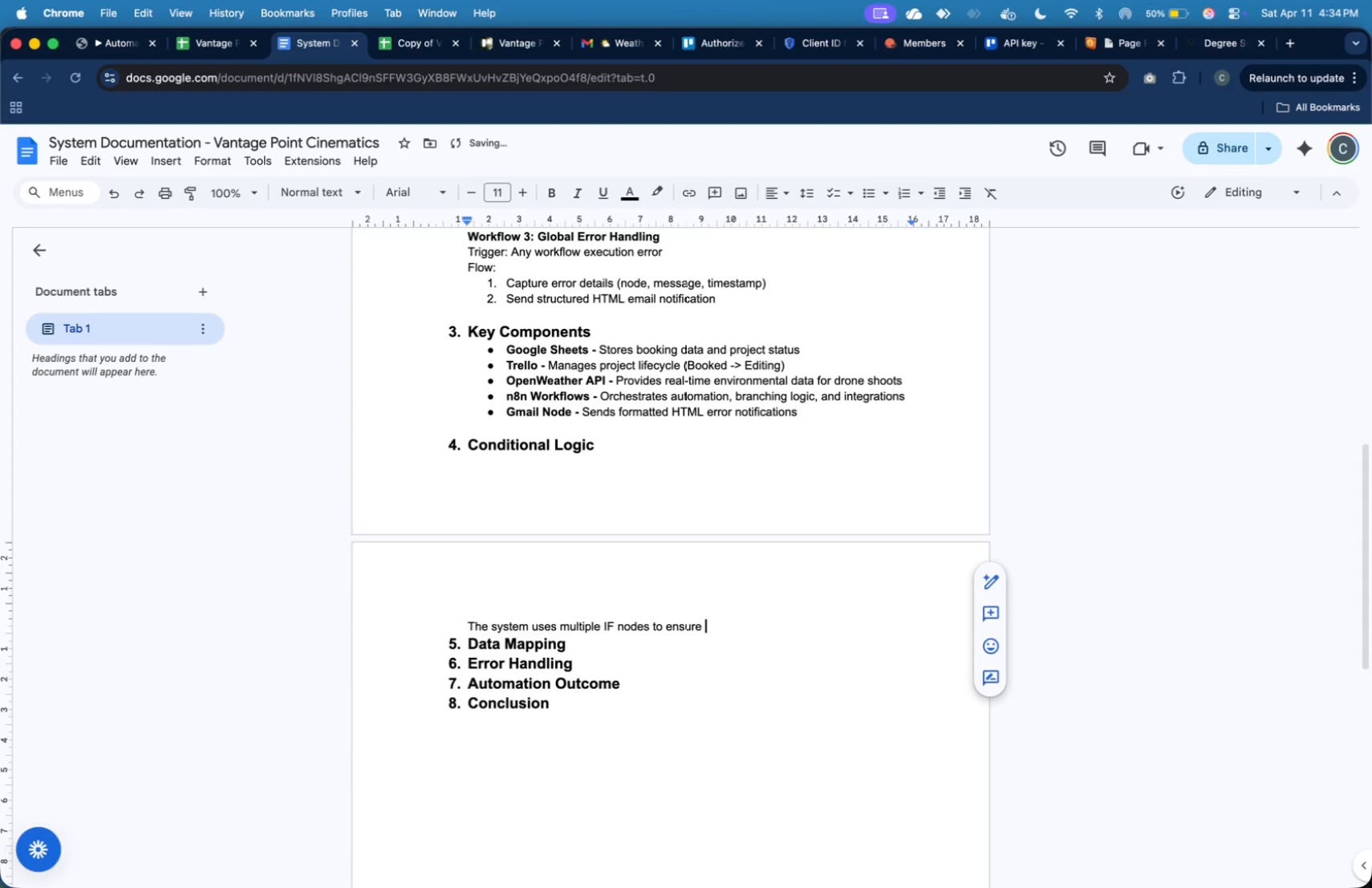 
wait(9.17)
 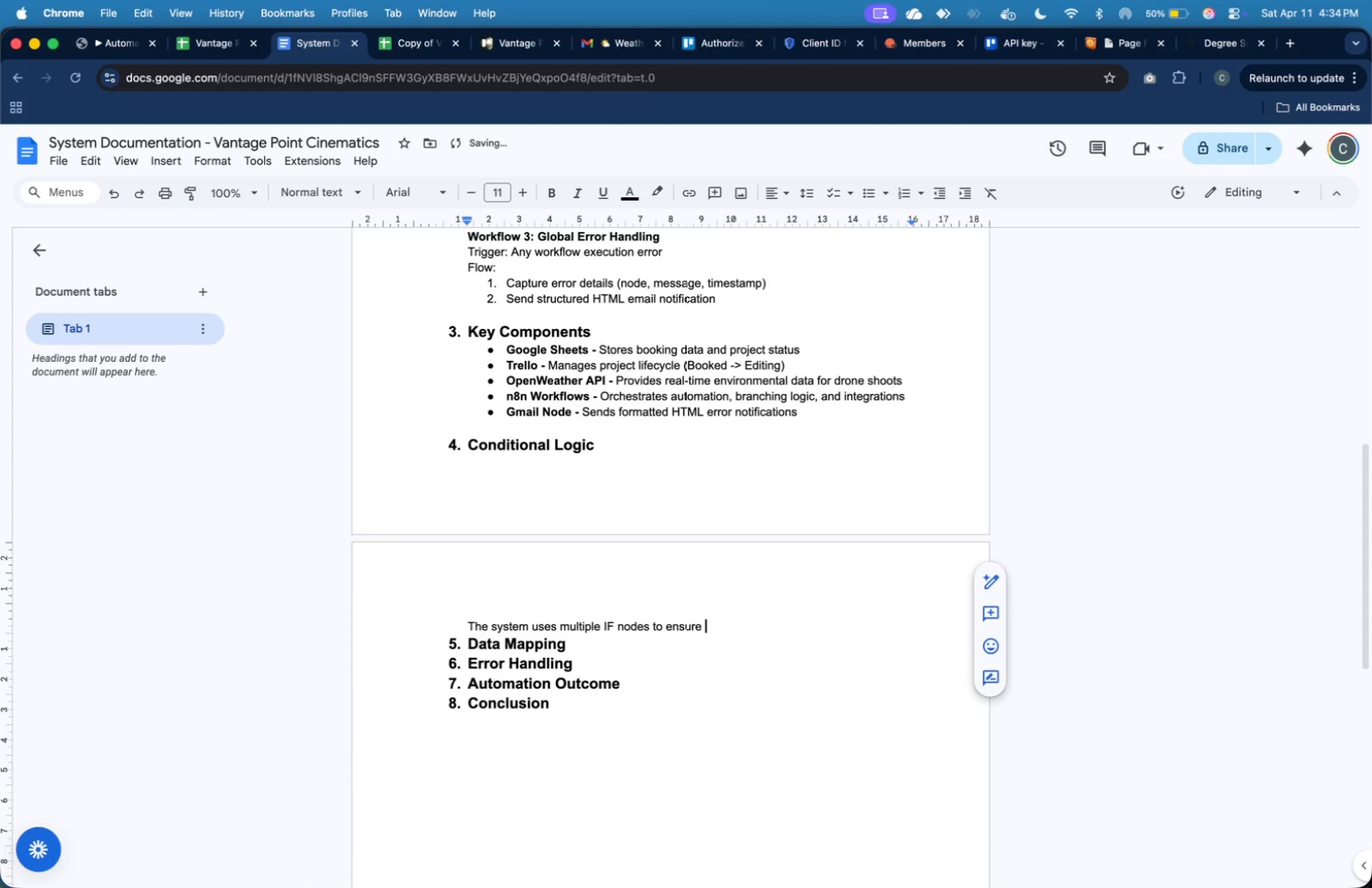 
hold_key(key=ShiftLeft, duration=0.36)
 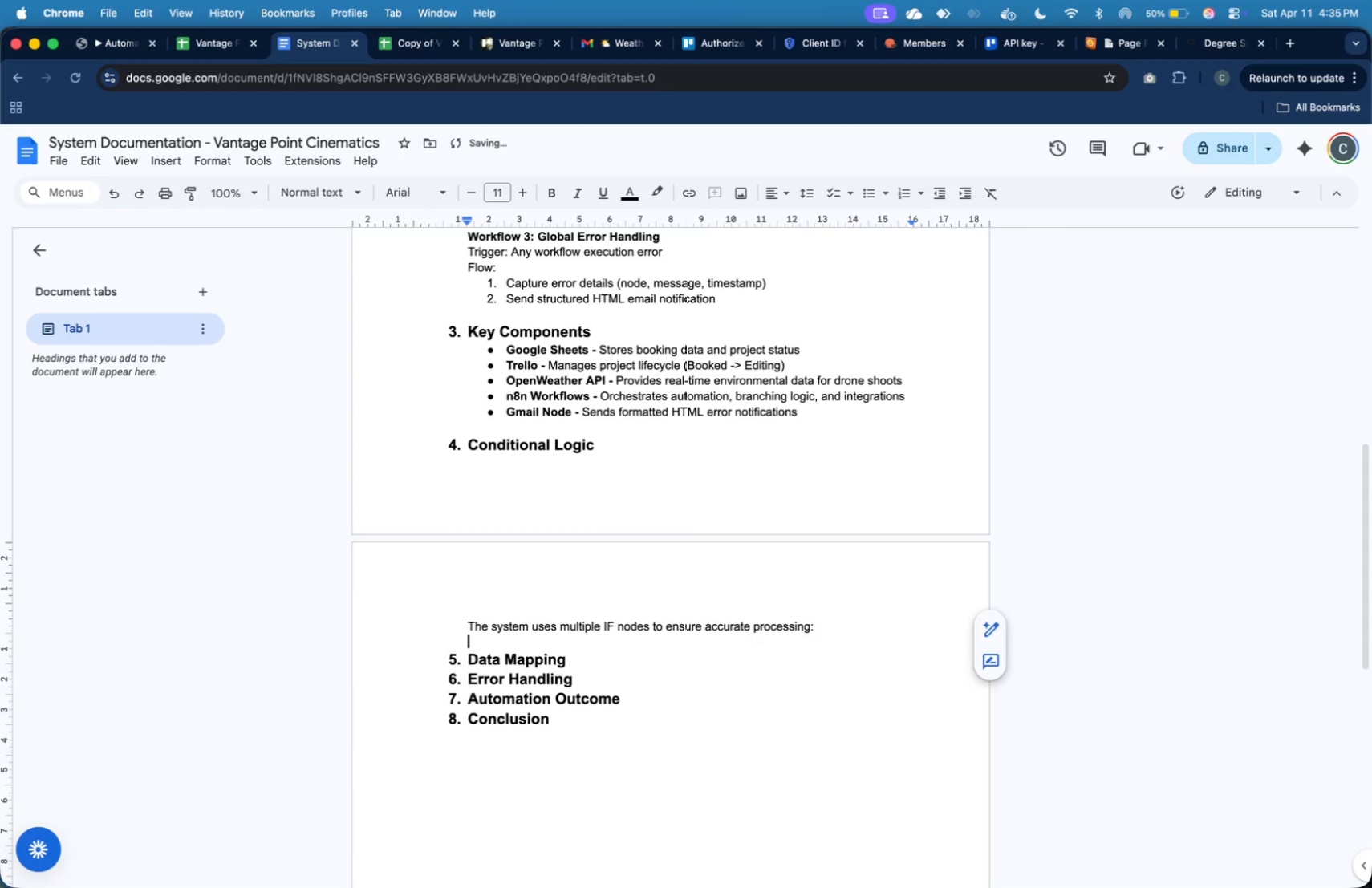 
key(Enter)
 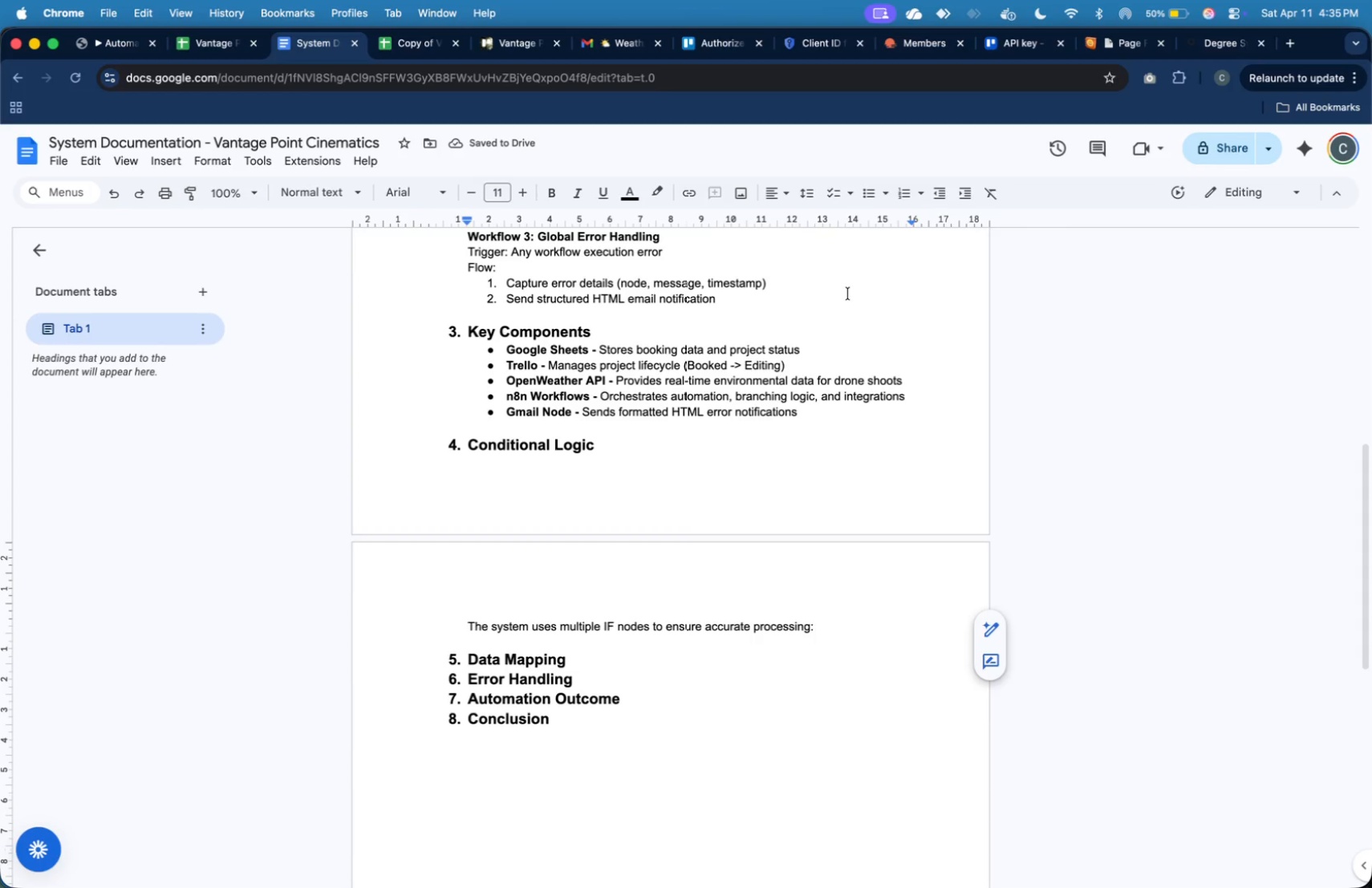 
left_click([868, 195])
 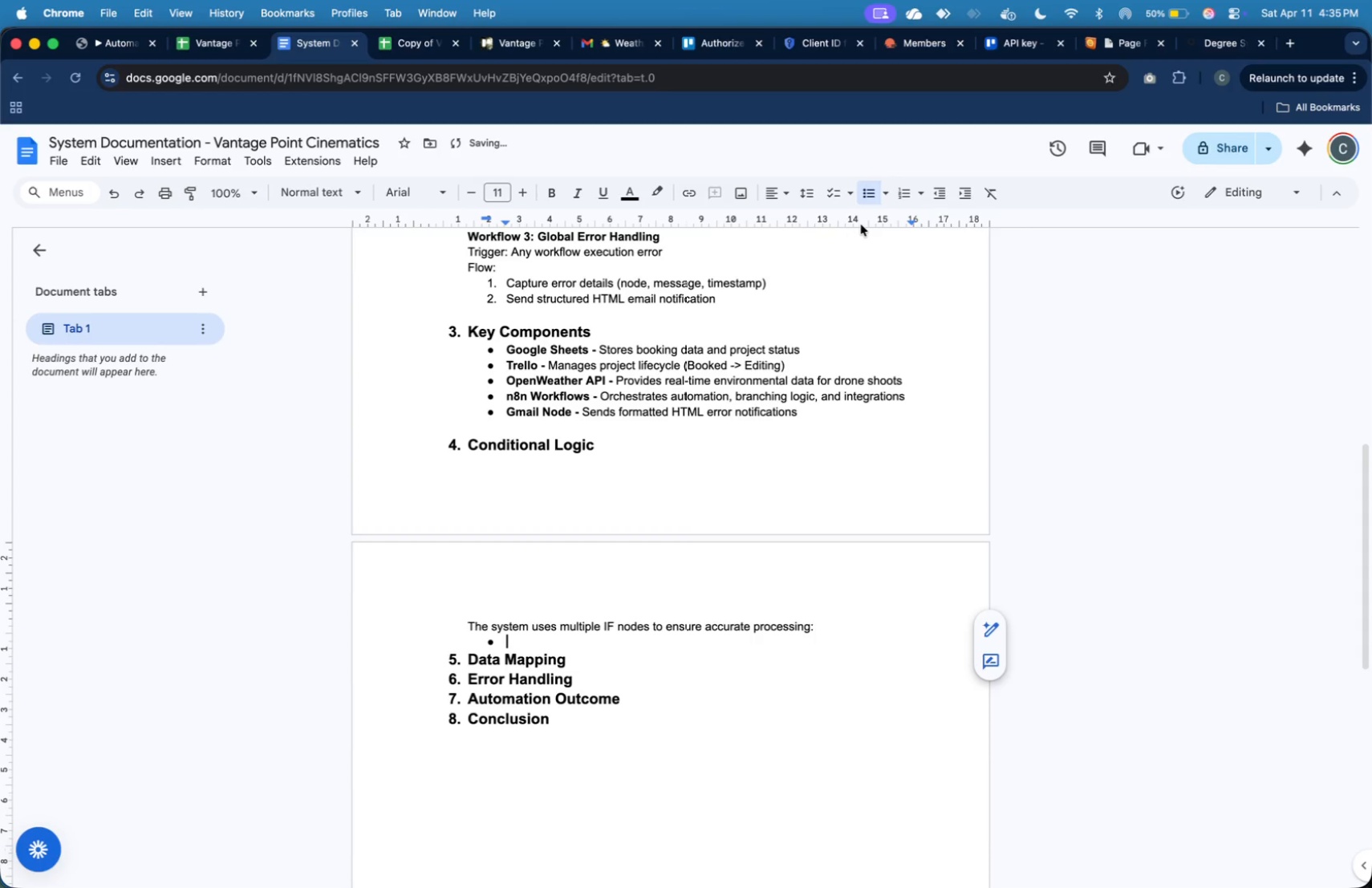 
hold_key(key=ShiftLeft, duration=1.01)
 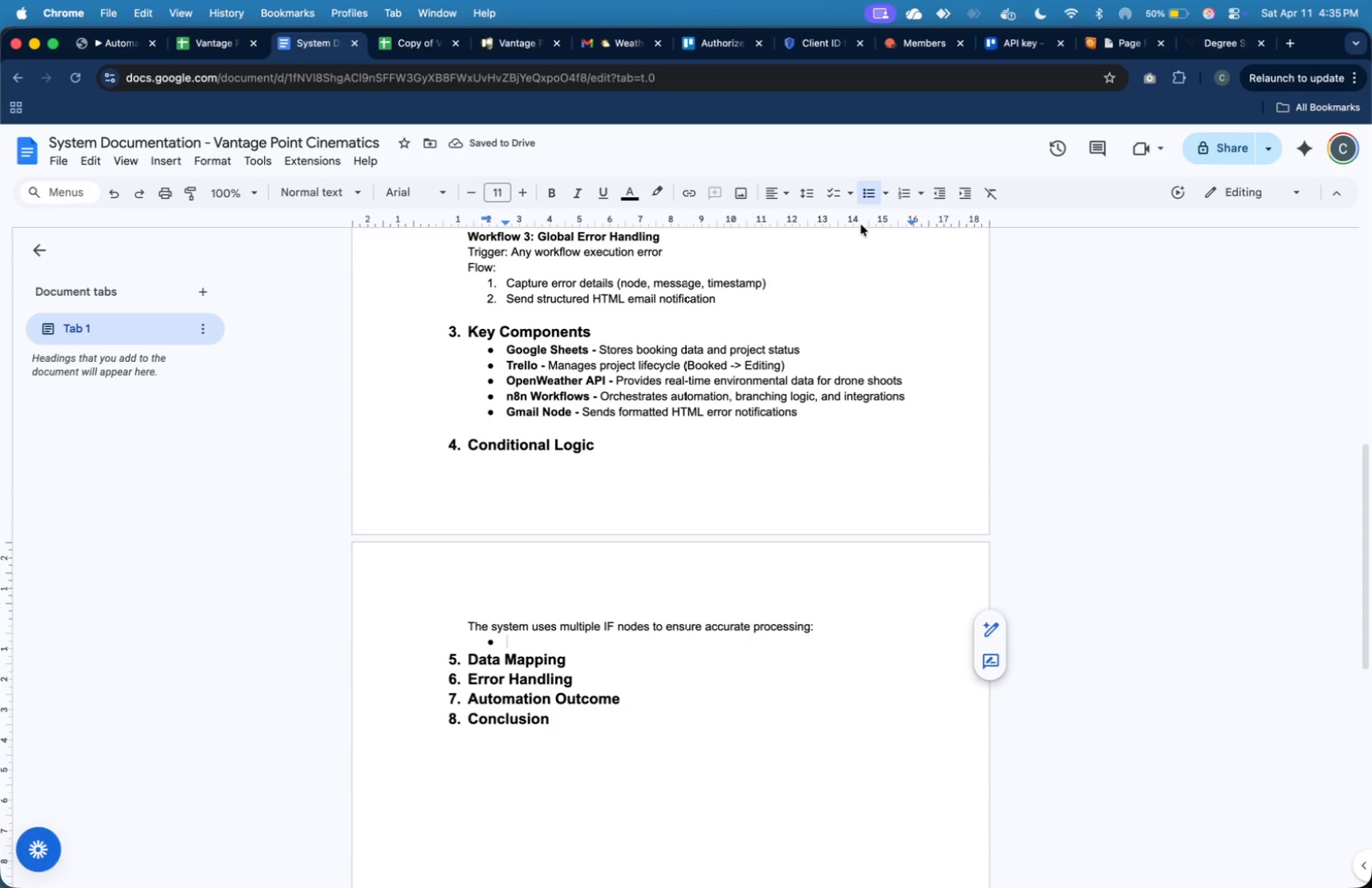 
key(Alt+OptionLeft)
 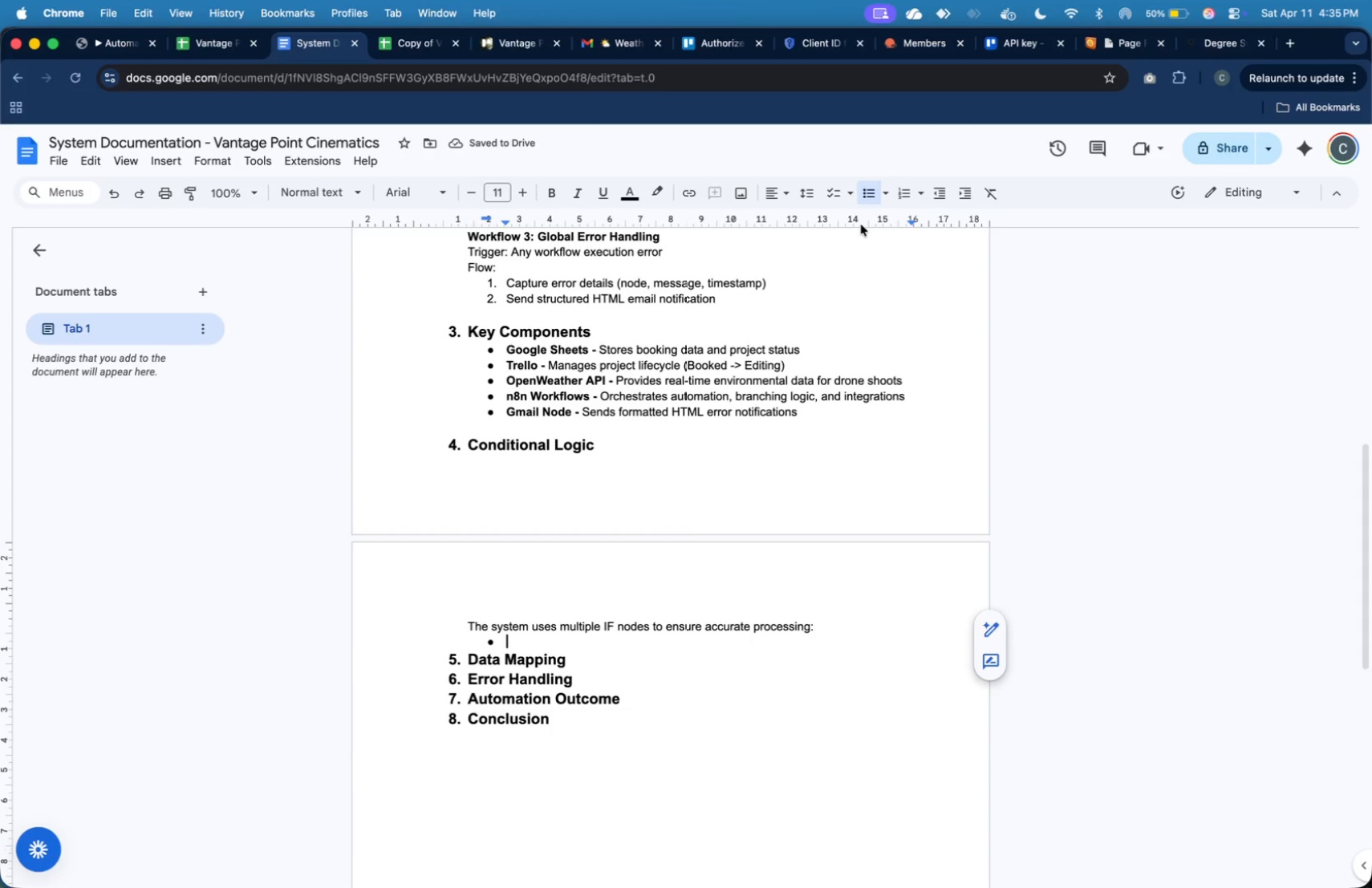 
key(Meta+B)
 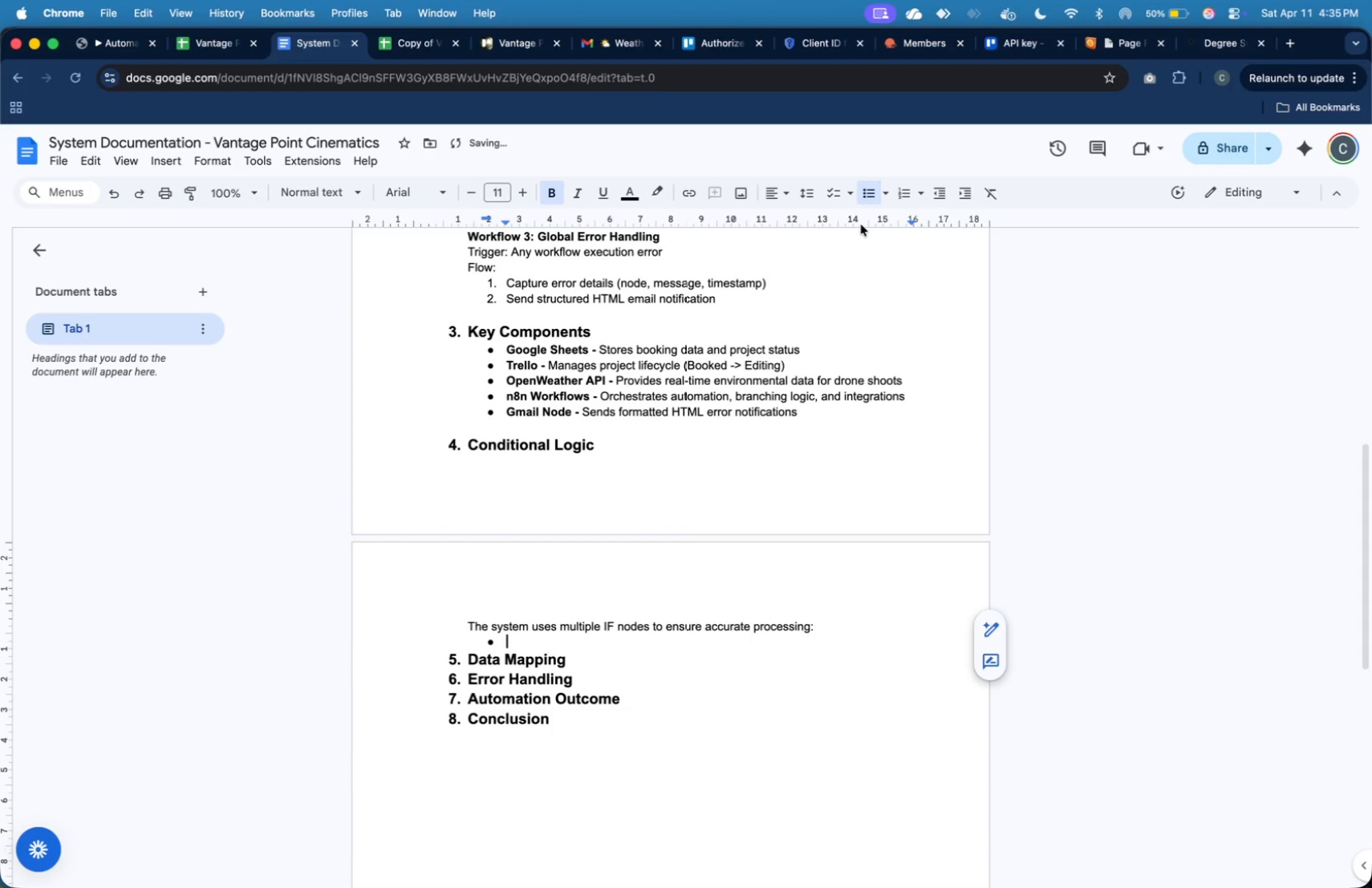 
type(Prokect)
key(Backspace)
key(Backspace)
key(Backspace)
key(Backspace)
type(ject Tyo)
key(Backspace)
type(pe Check)
 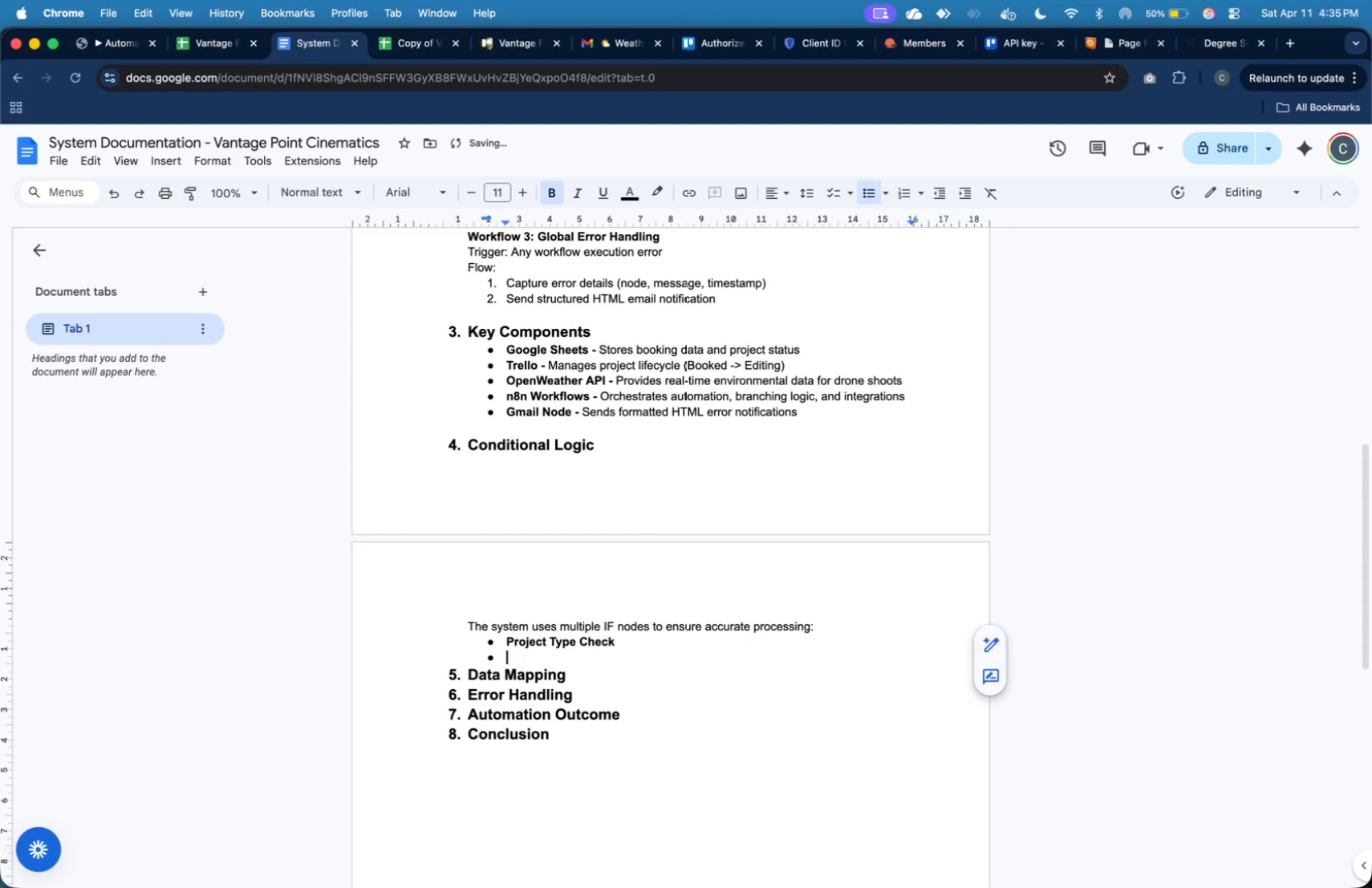 
 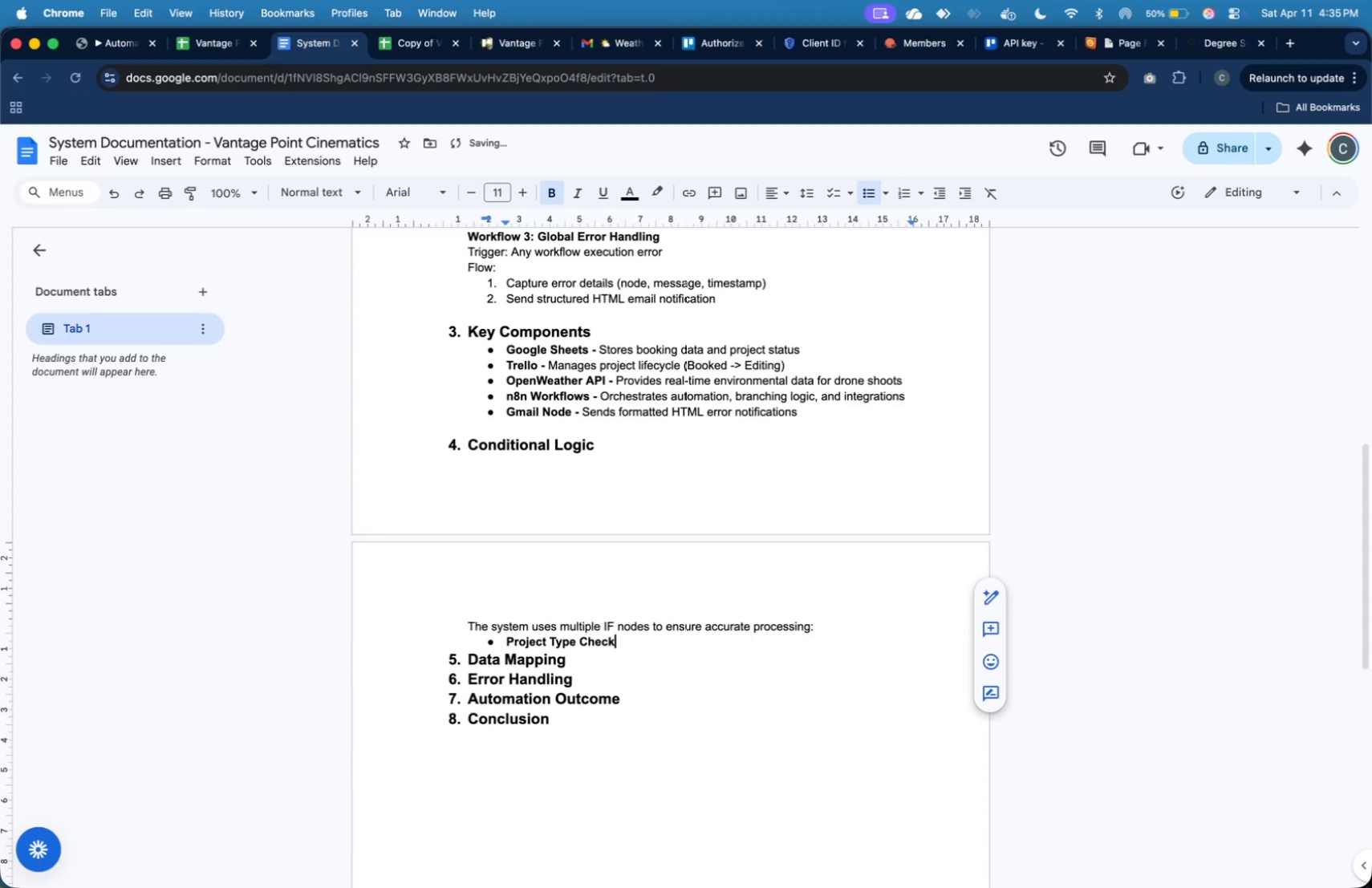 
key(Enter)
 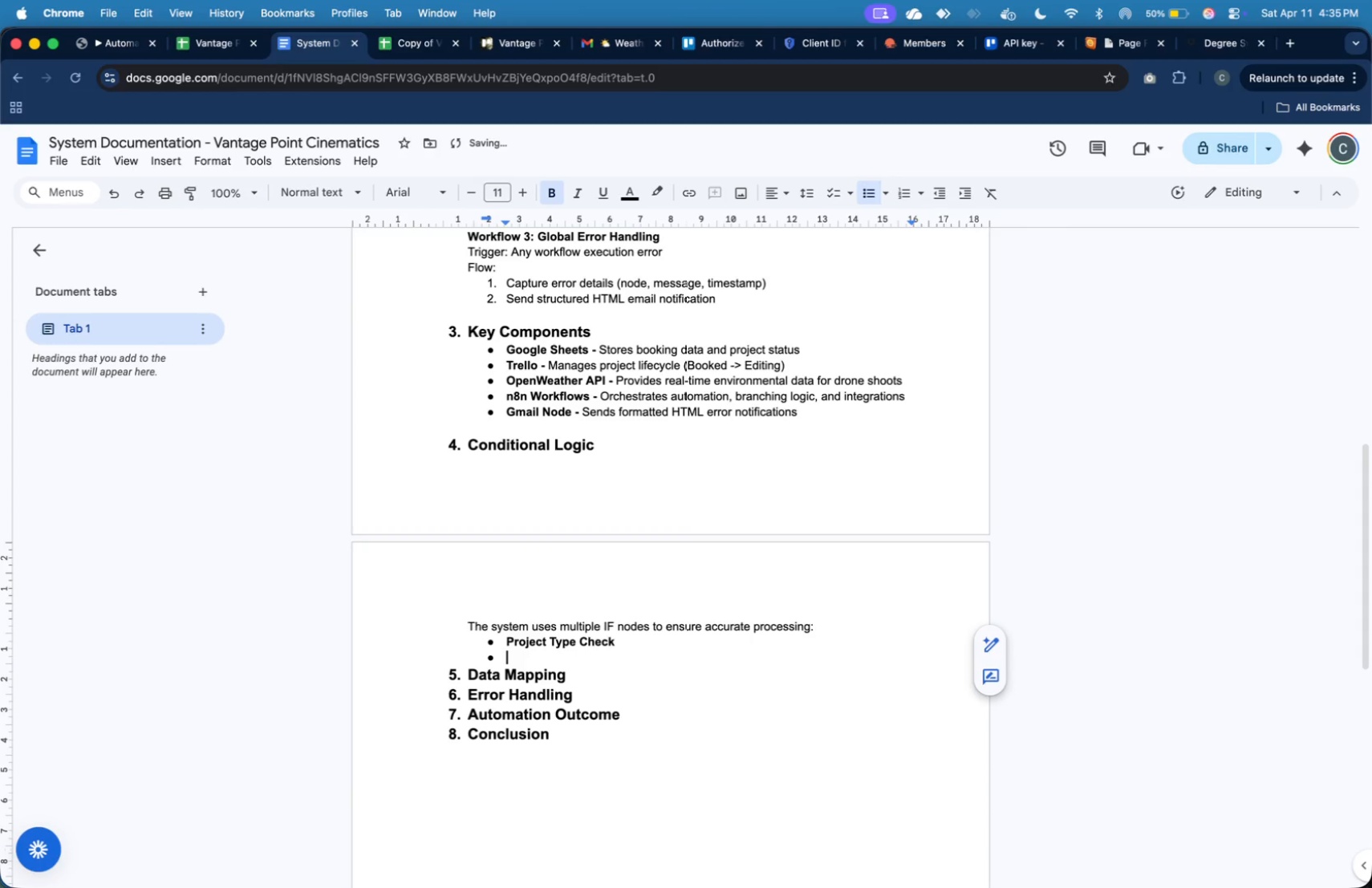 
type(Location Validation)
 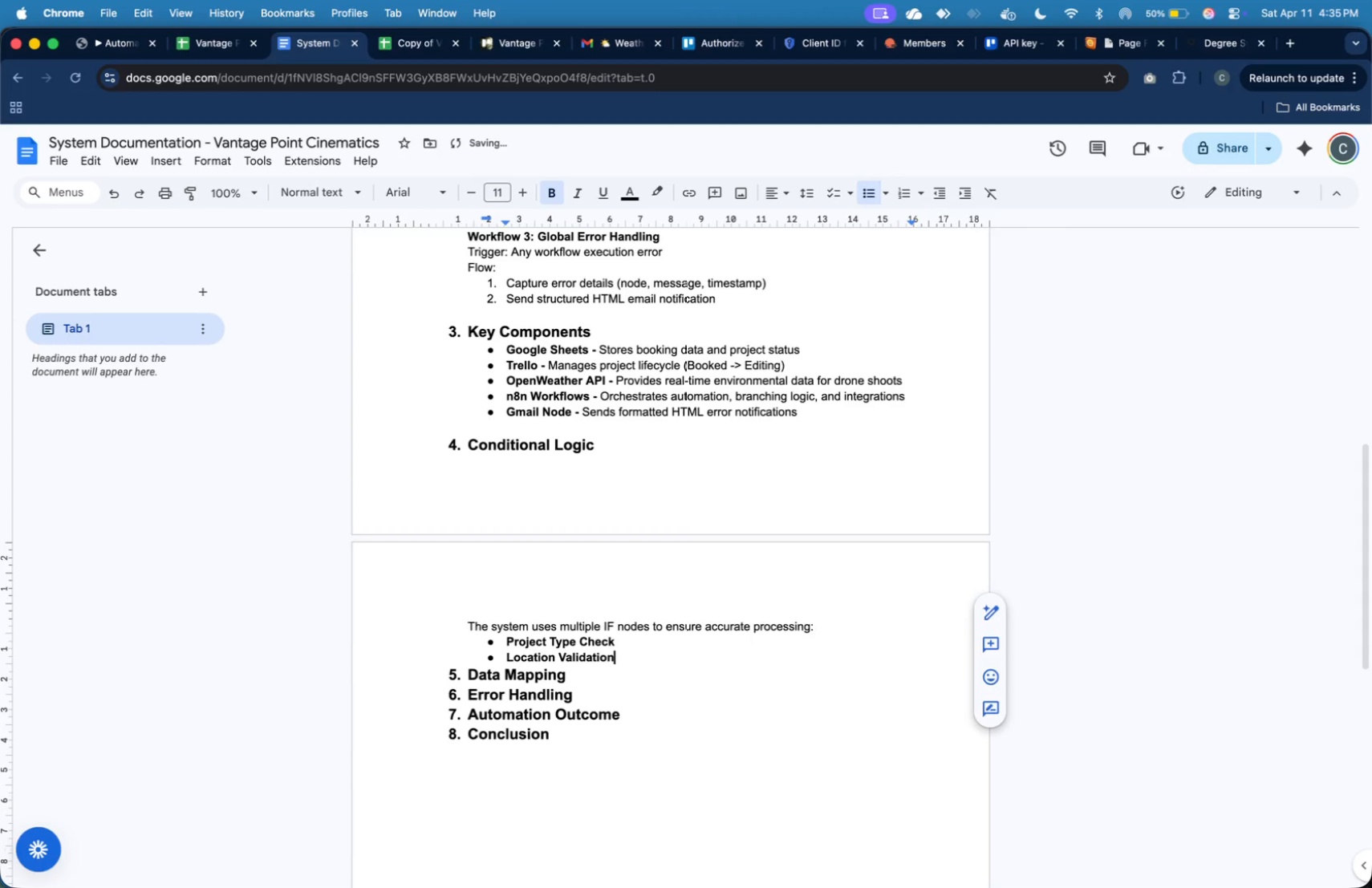 
key(Enter)
 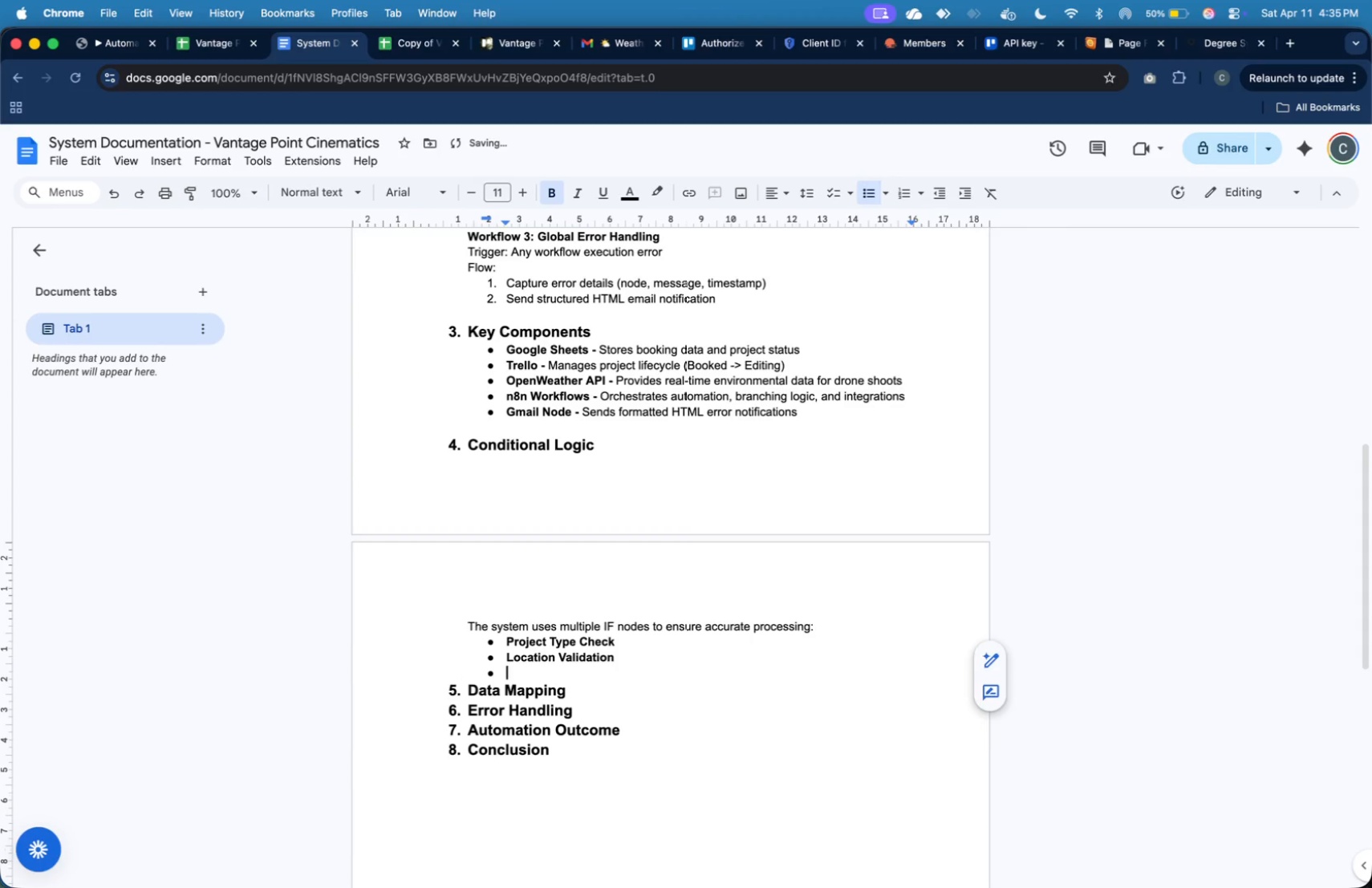 
type(Weather API Valdi)
key(Backspace)
key(Backspace)
type(idation)
 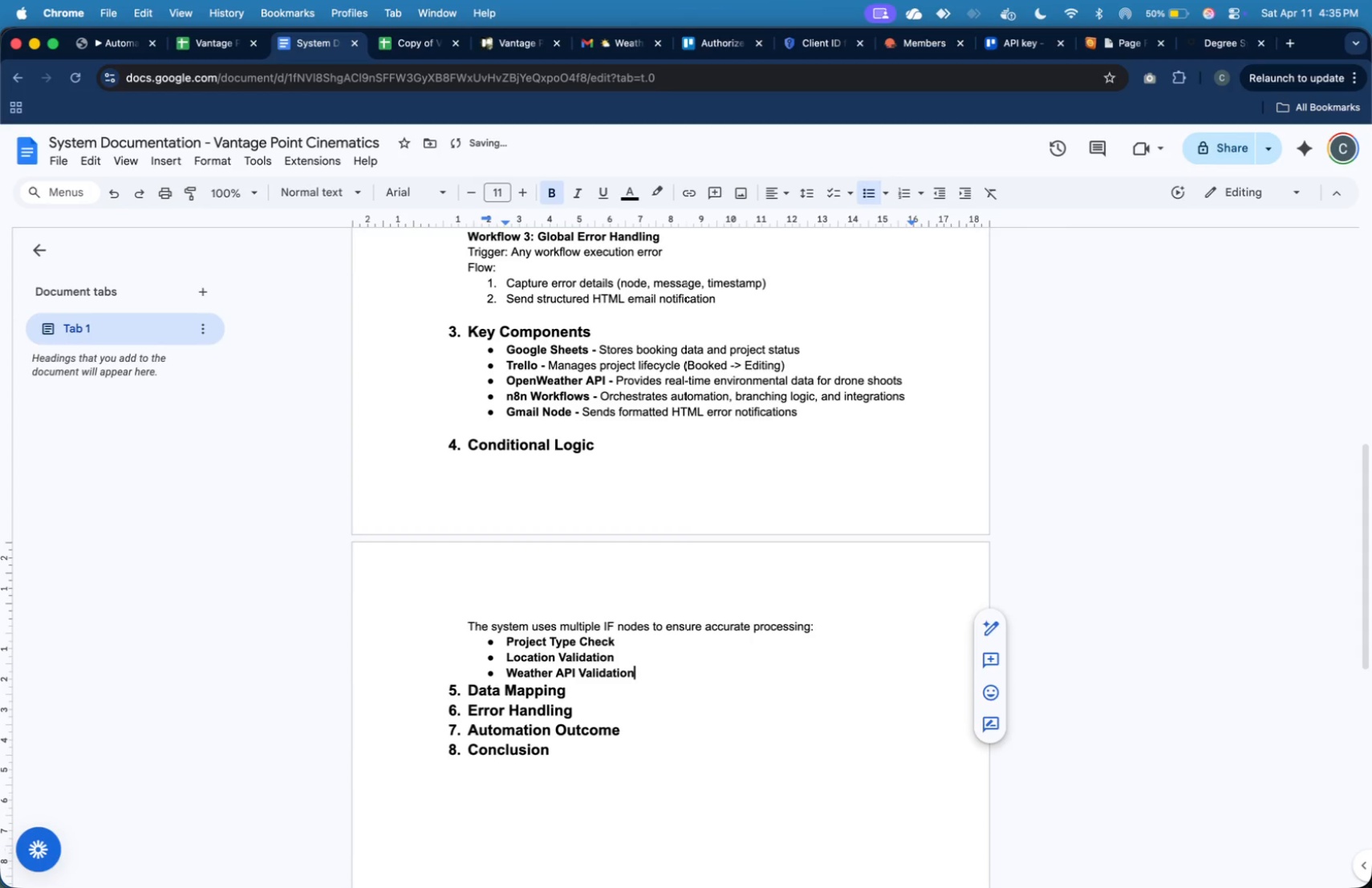 
key(Enter)
 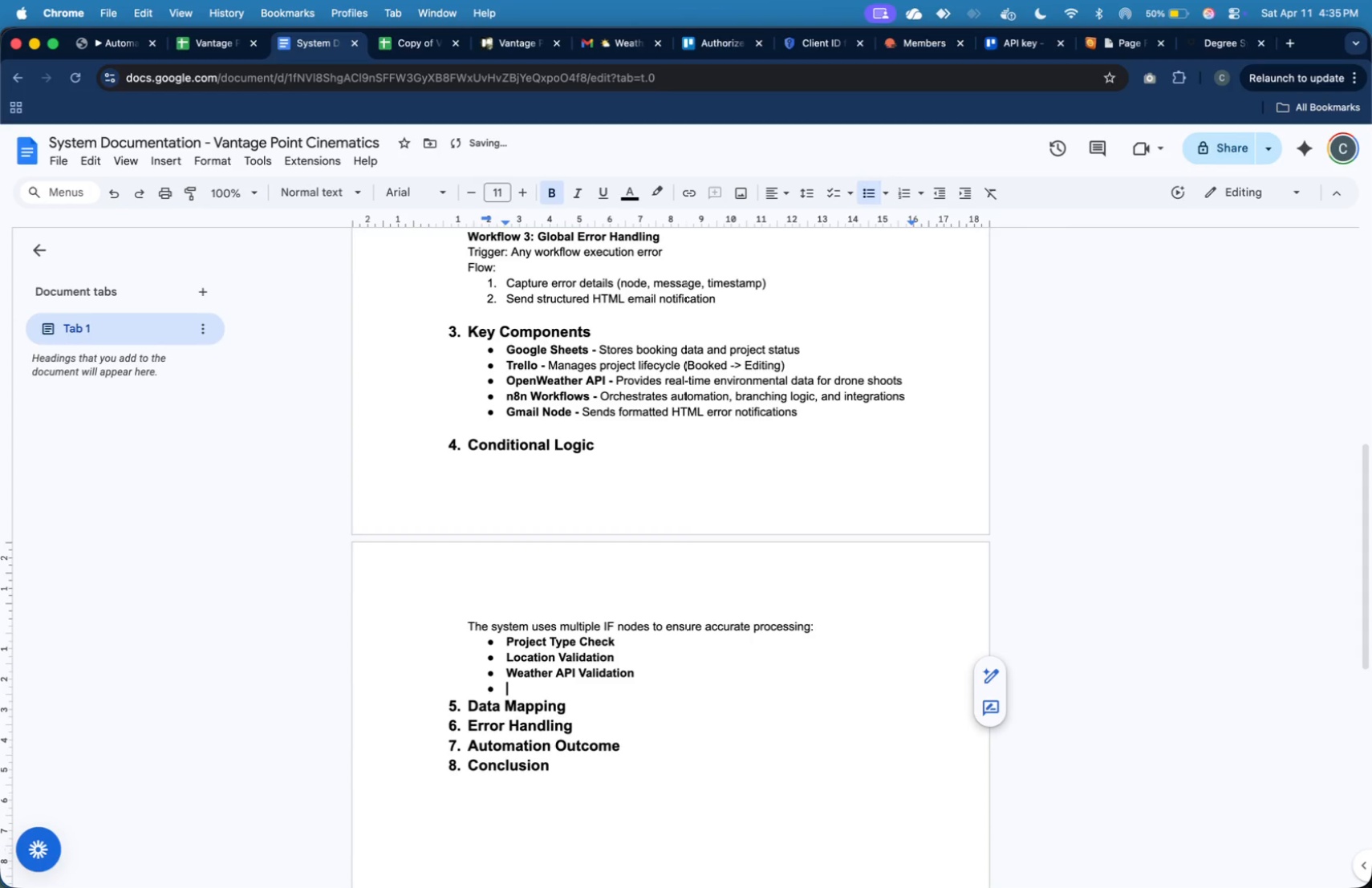 
type(Tte)
key(Backspace)
key(Backspace)
type(rello Movement Detection)
 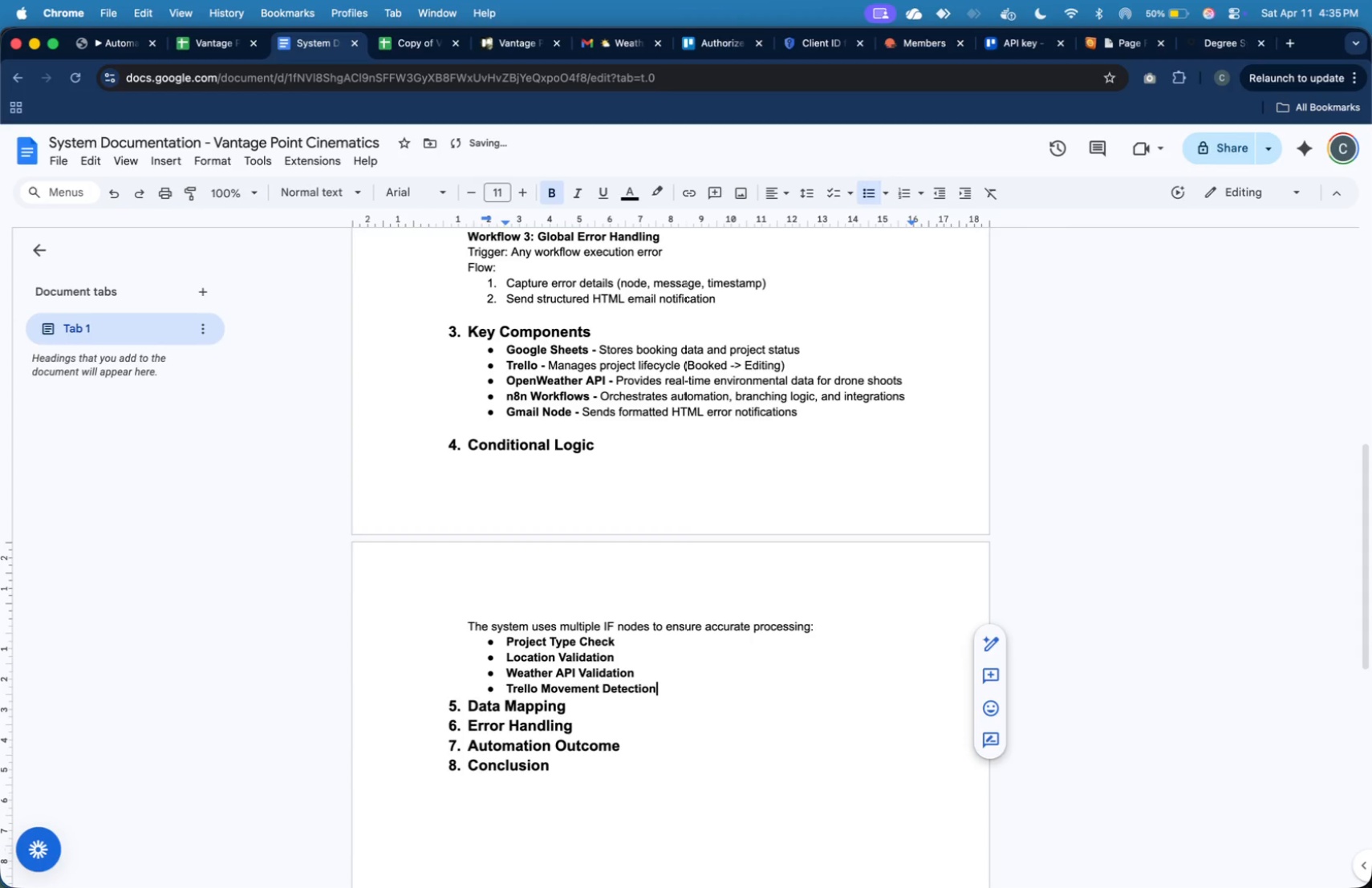 
key(ArrowUp)
 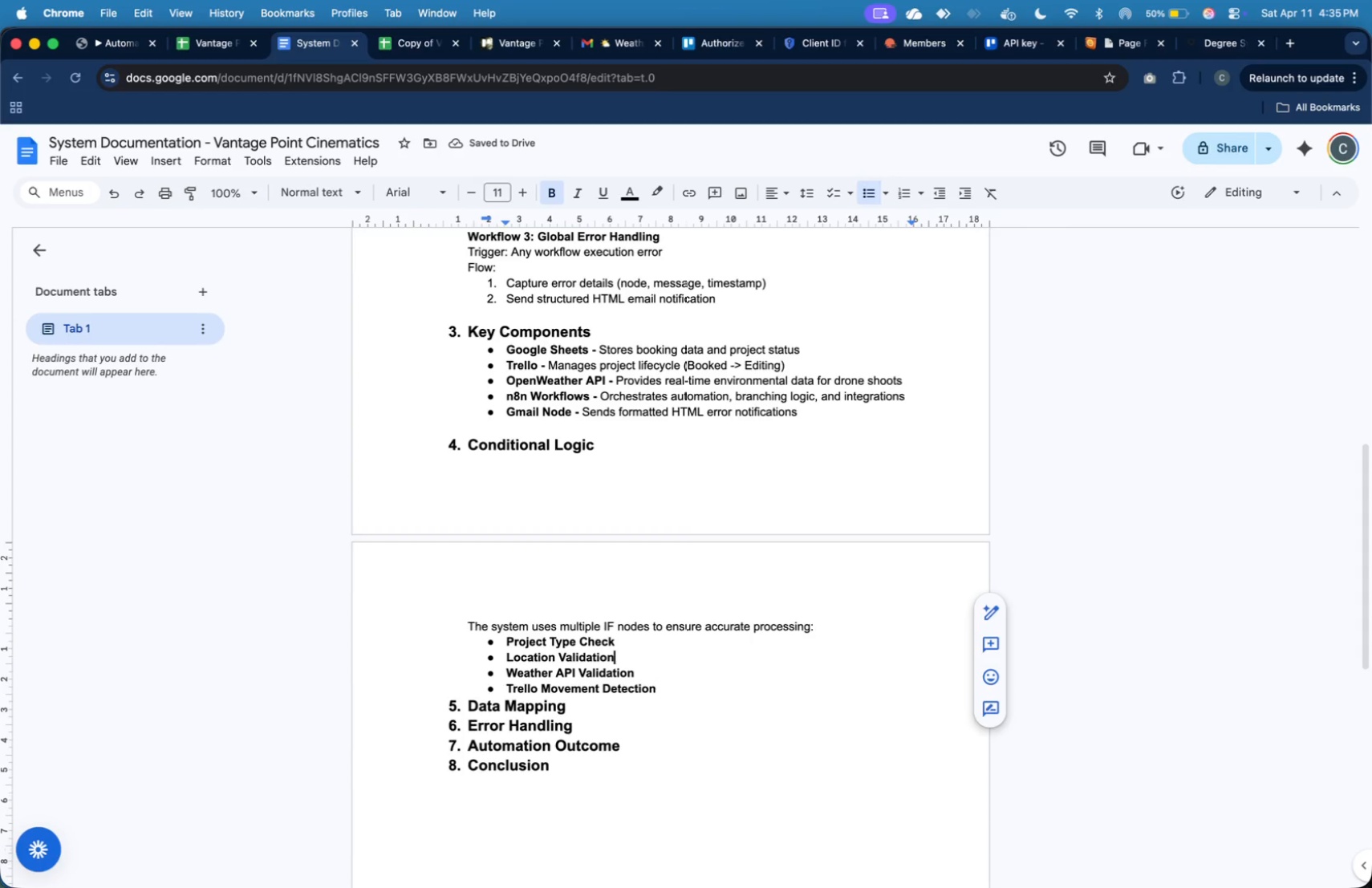 
key(ArrowUp)
 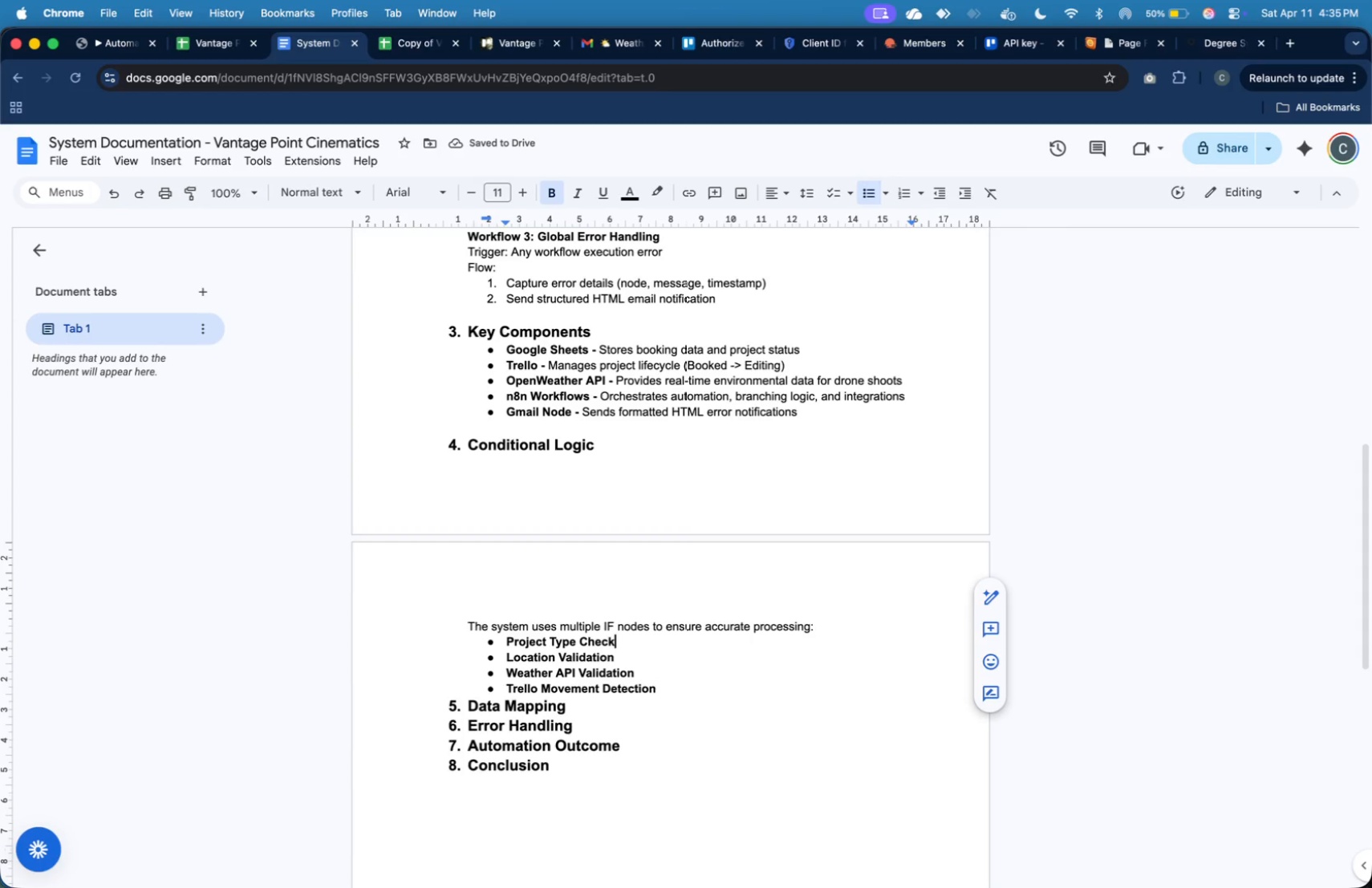 
key(ArrowUp)
 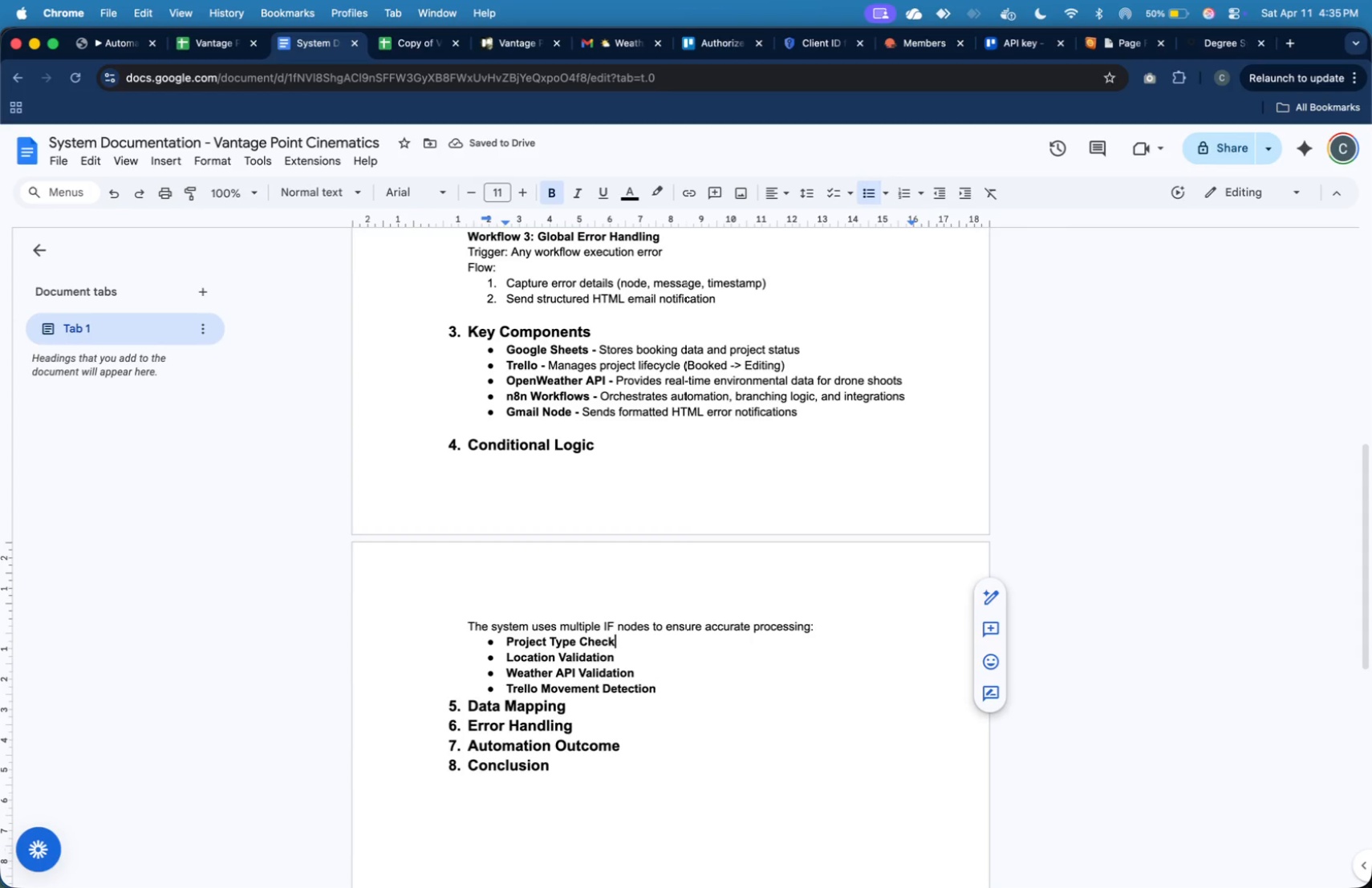 
key(Space)
 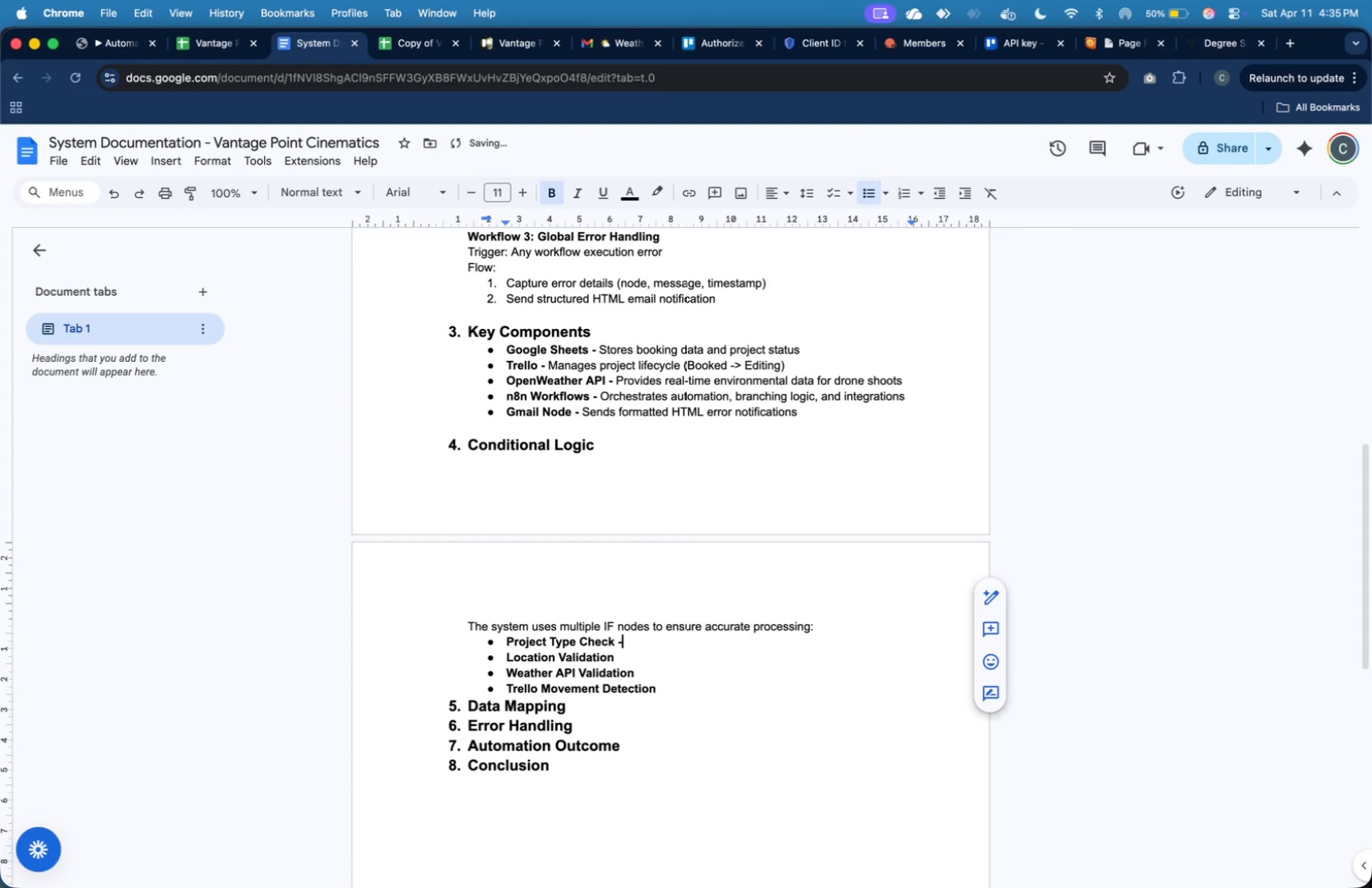 
key(Minus)
 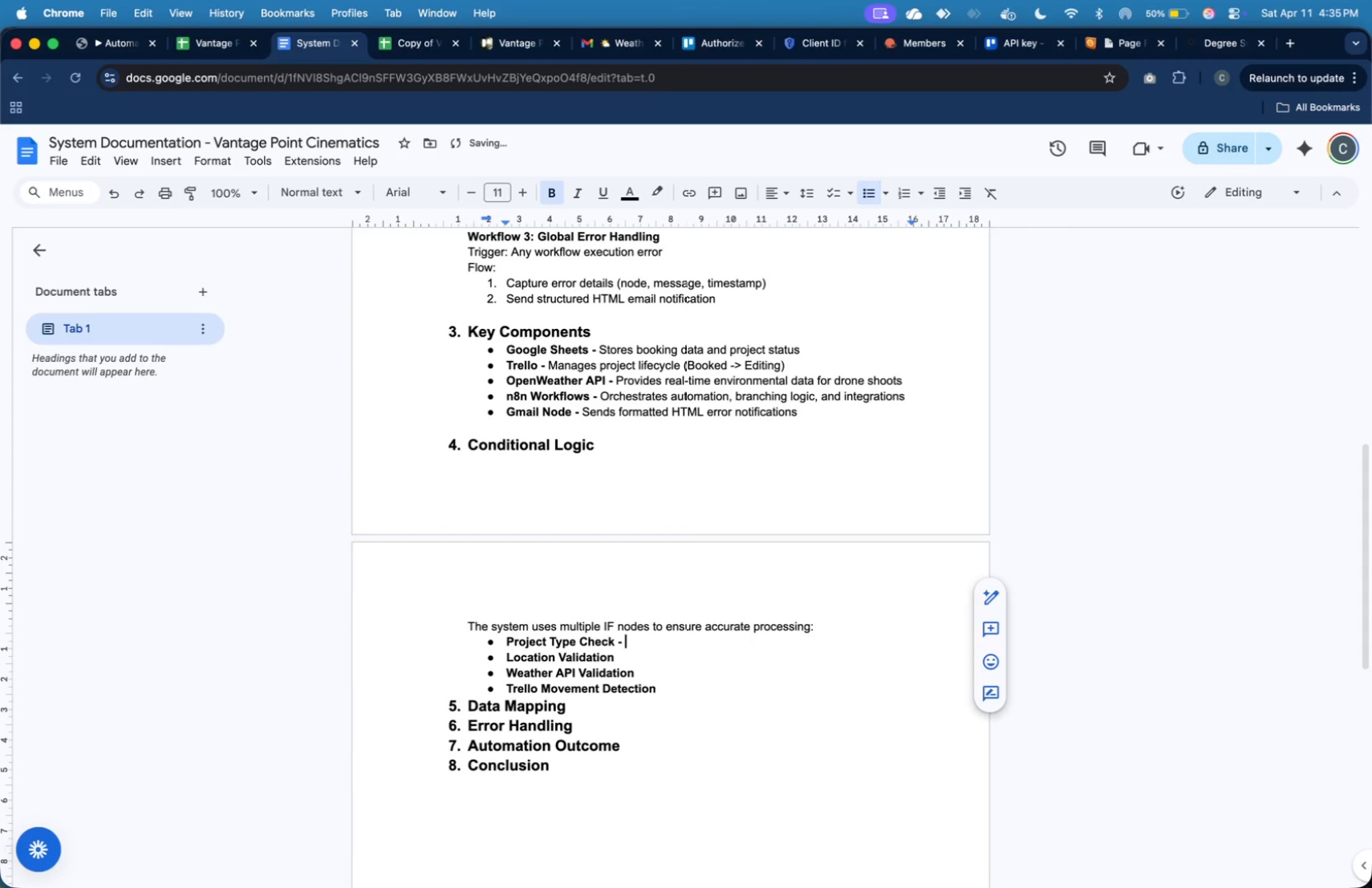 
key(Space)
 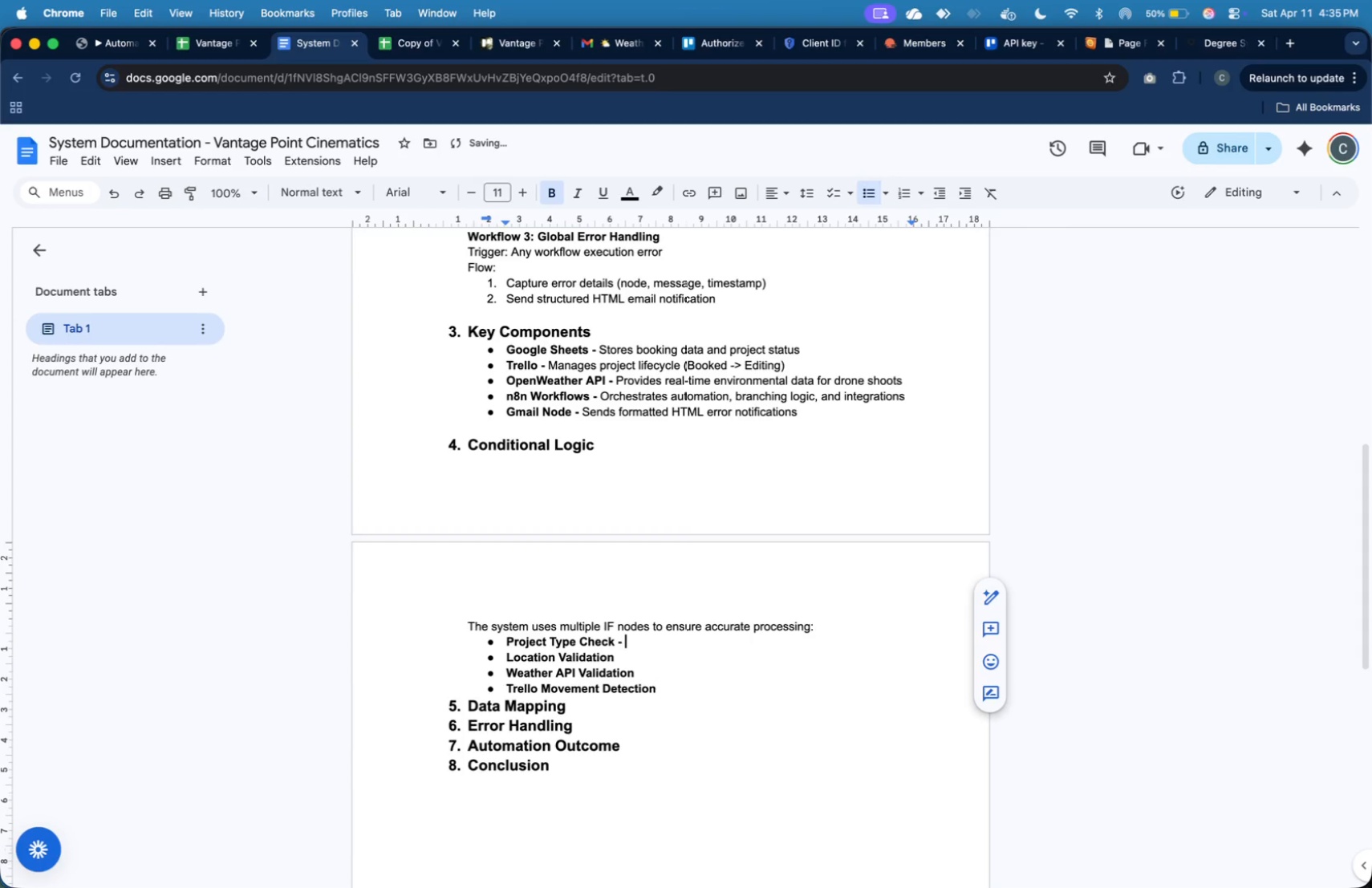 
key(Meta+B)
 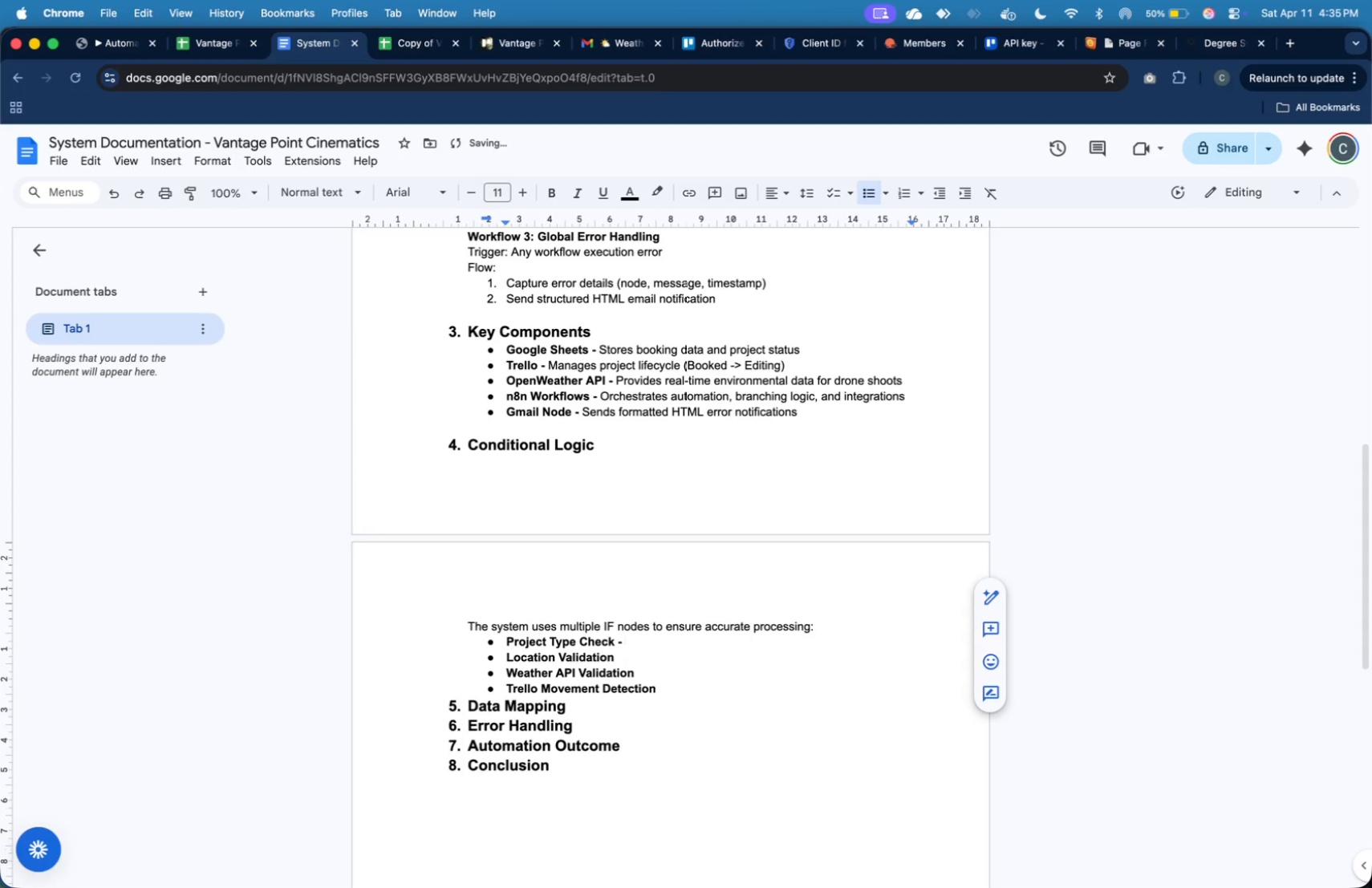 
type(Determines if weather enrichment is reqru)
key(Backspace)
key(Backspace)
key(Backspace)
type(uired)
 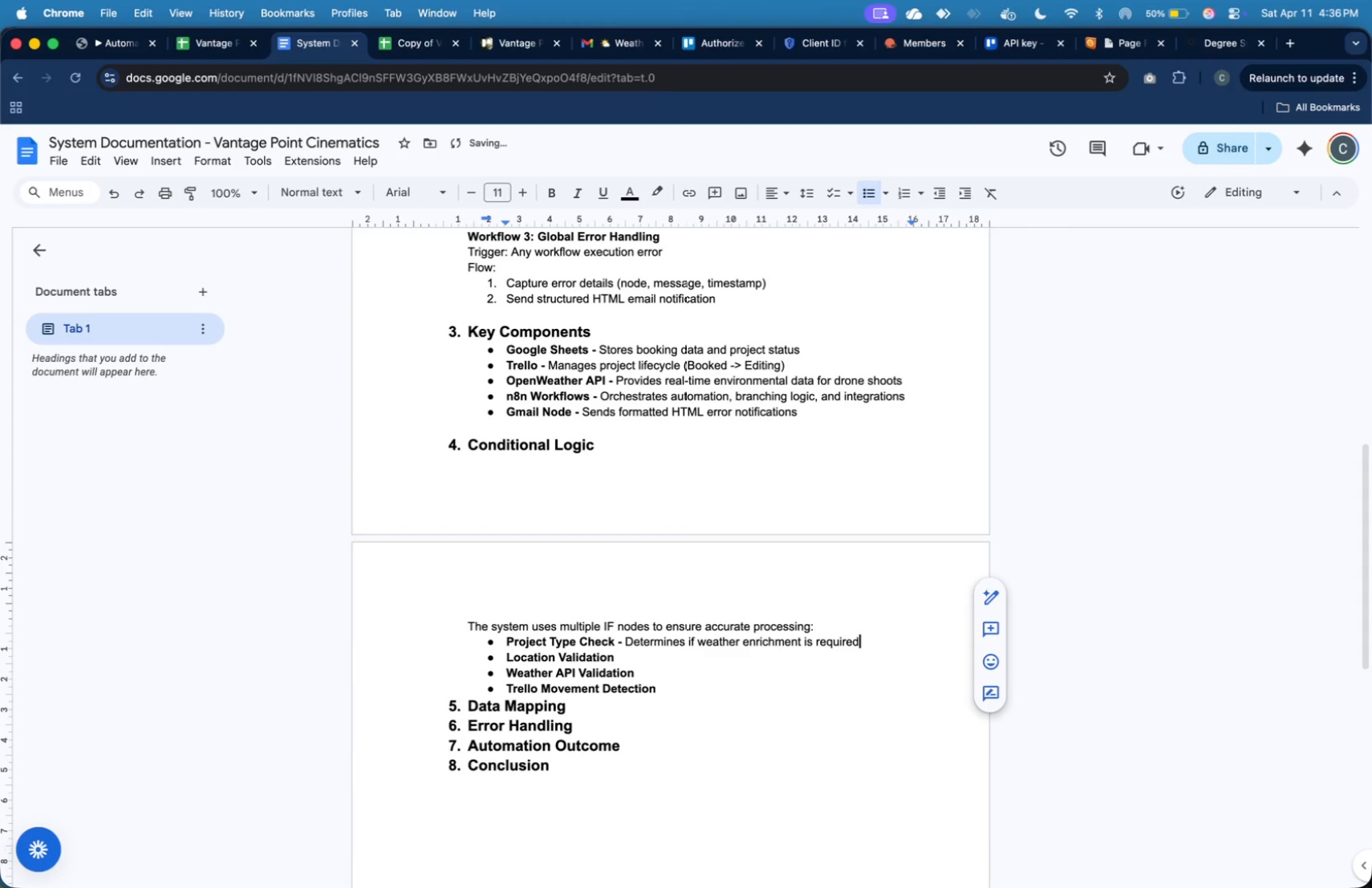 
key(ArrowDown)
 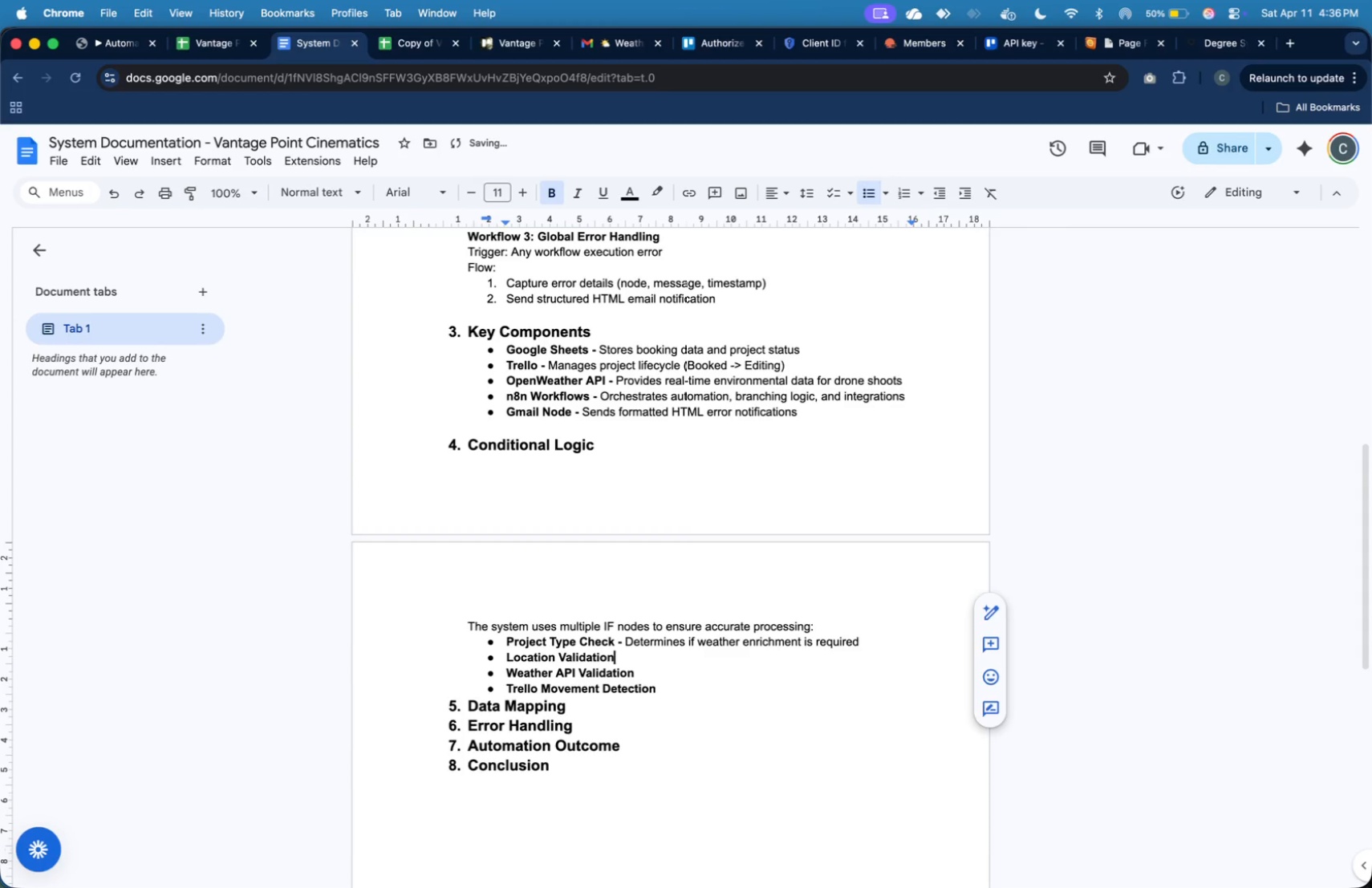 
key(Space)
 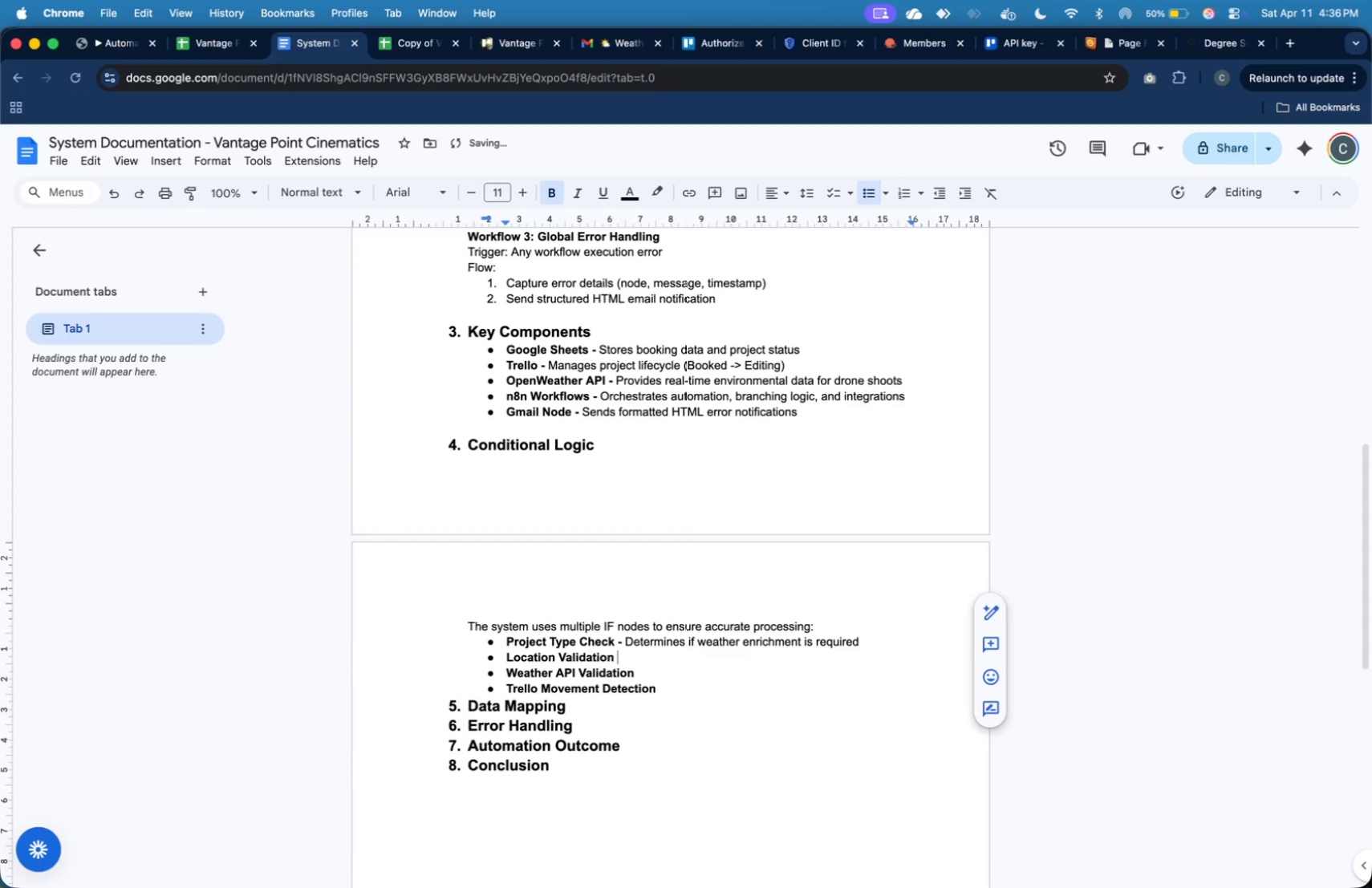 
key(Minus)
 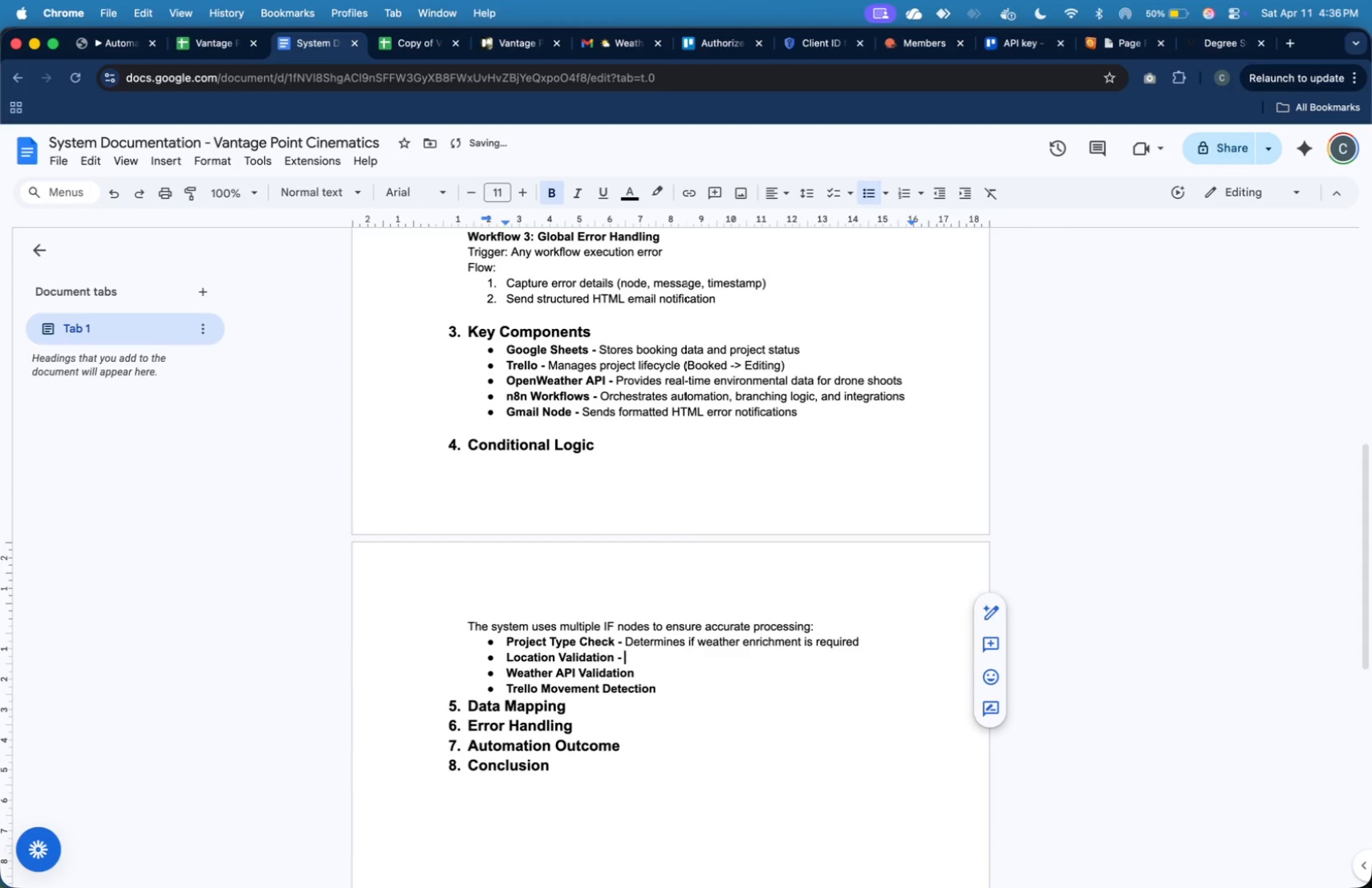 
key(Space)
 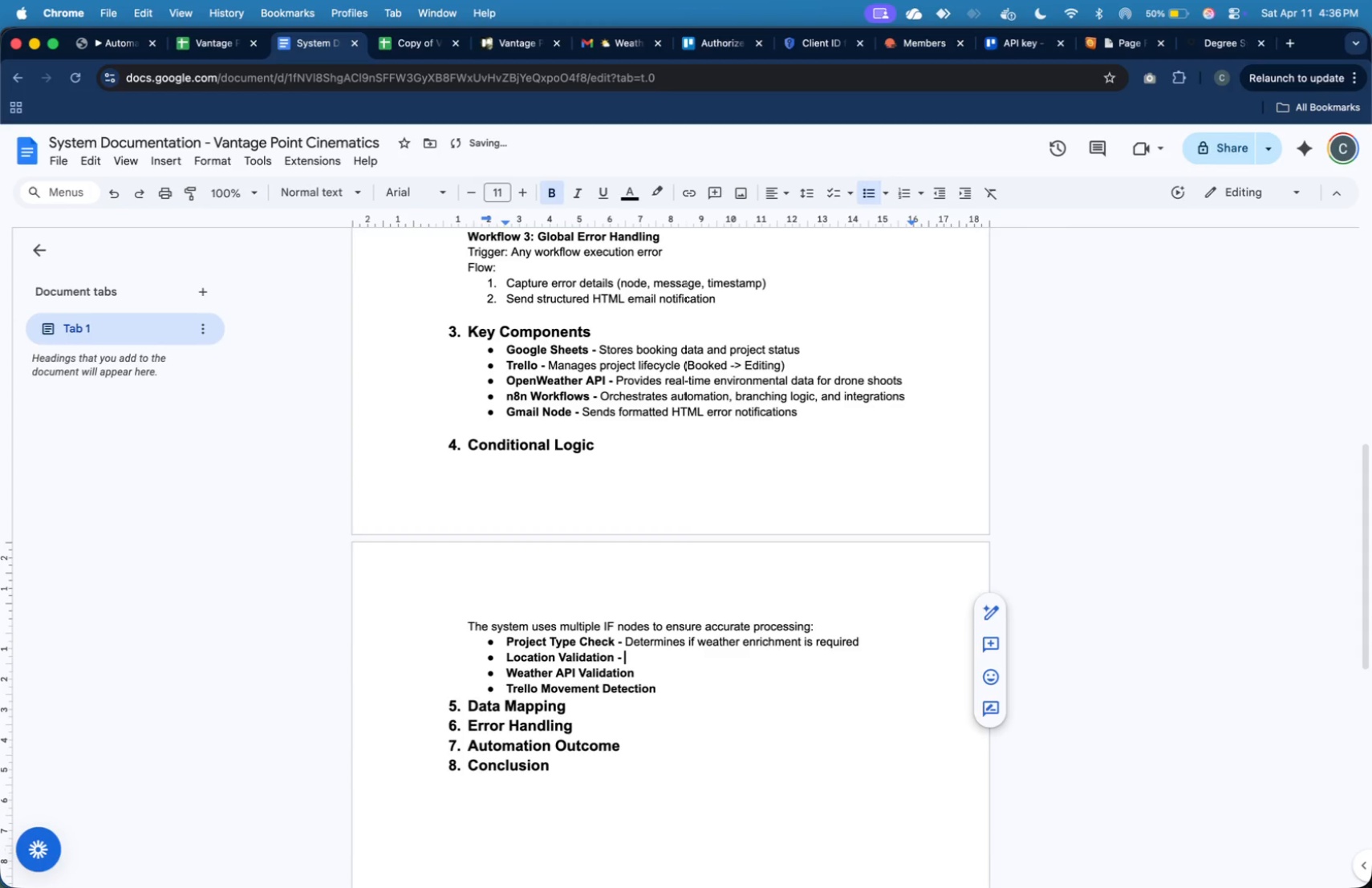 
key(Meta+B)
 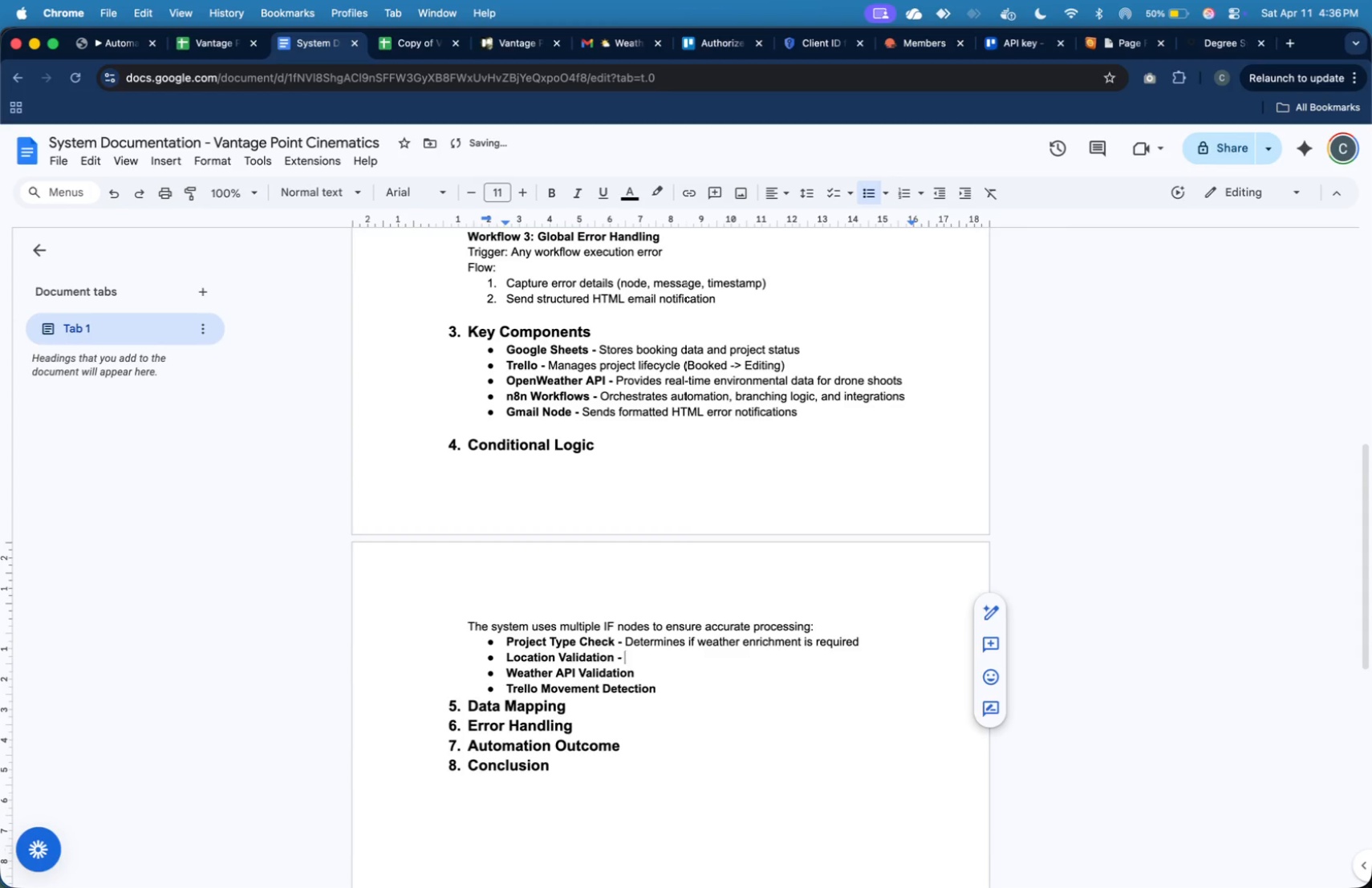 
type(Ensures )
 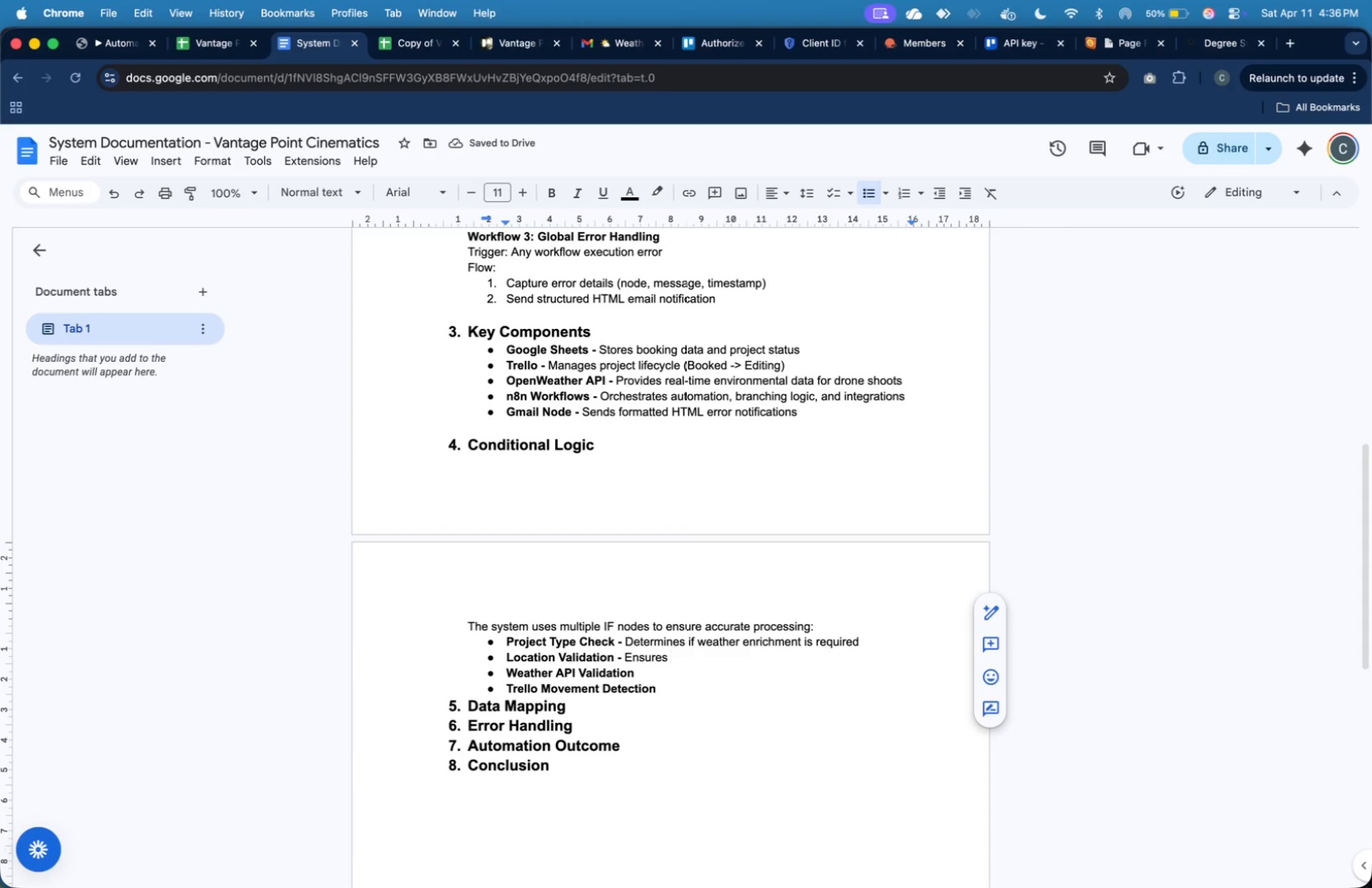 
type(required data is )
 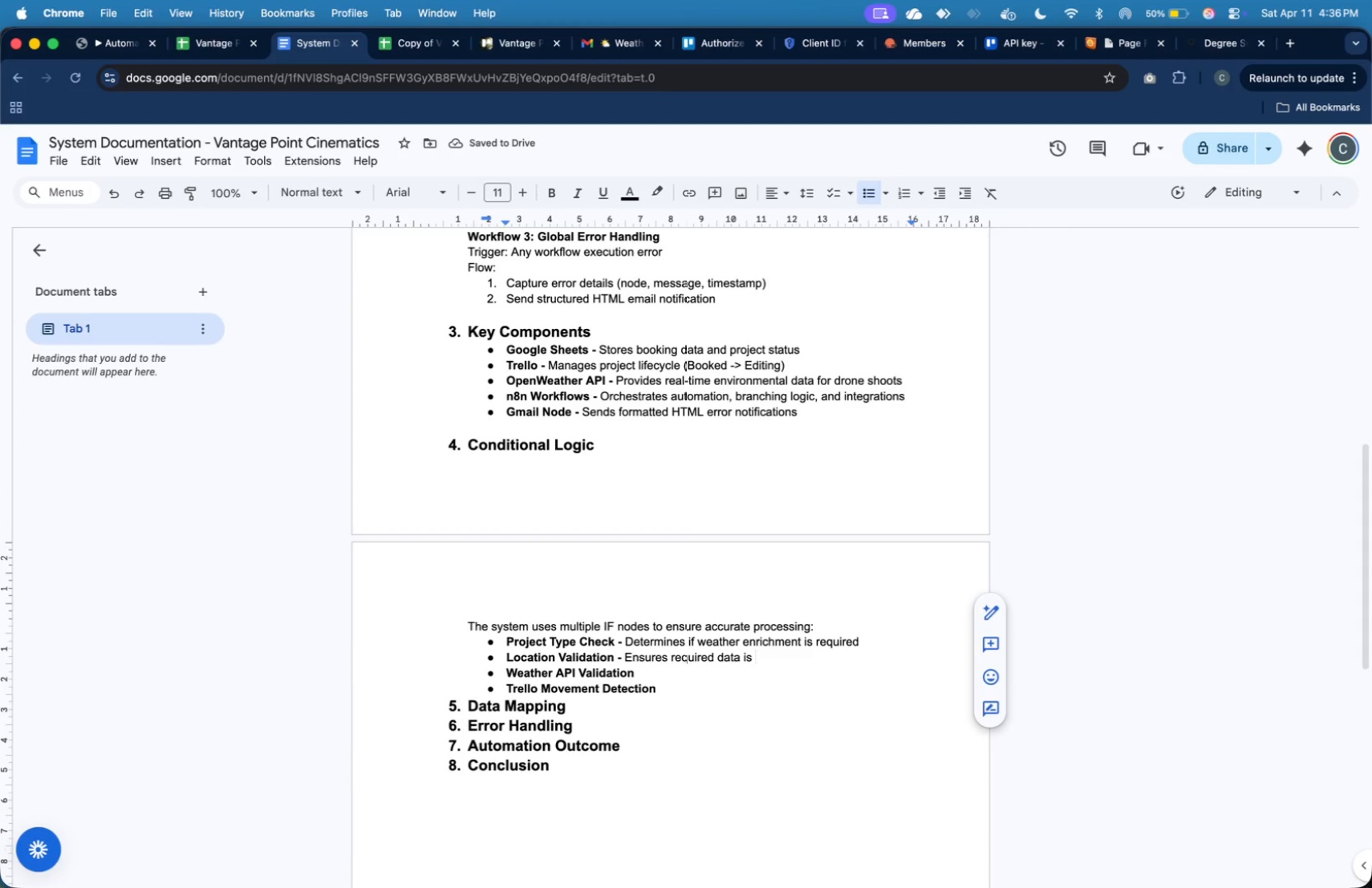 
key(Backspace)
key(Backspace)
key(Backspace)
type(exists before API call)
 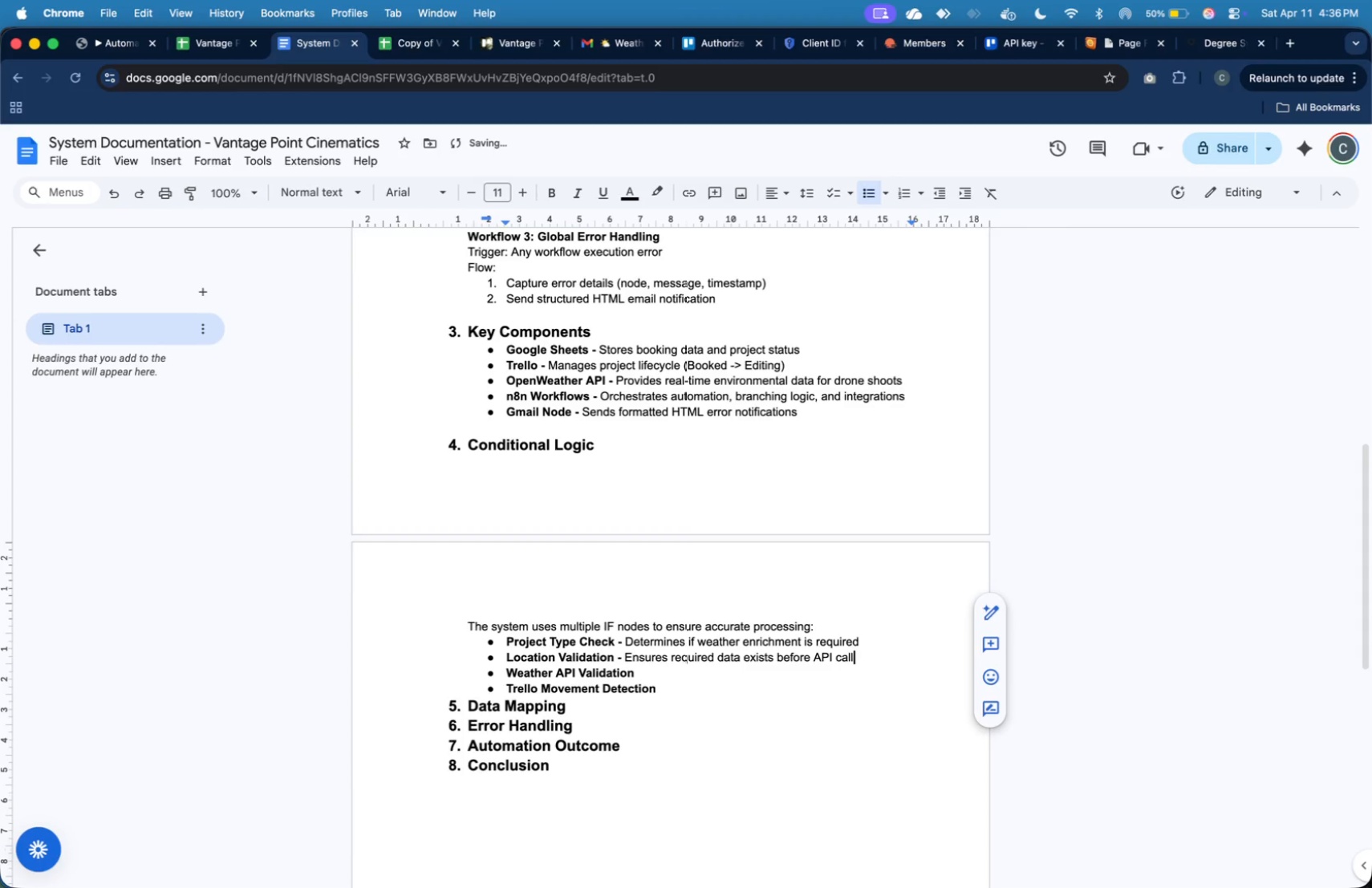 
key(ArrowUp)
 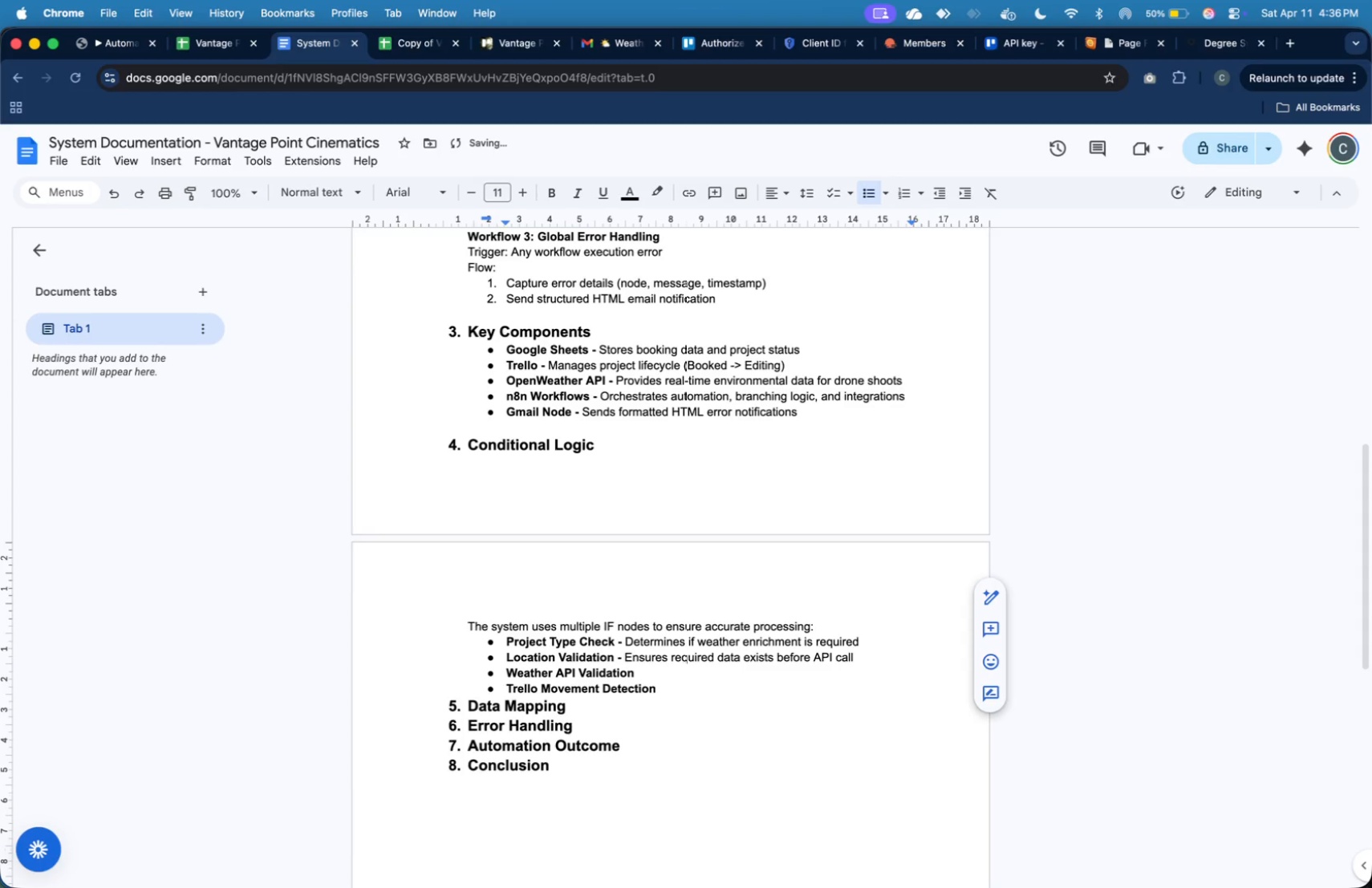 
key(ArrowDown)
 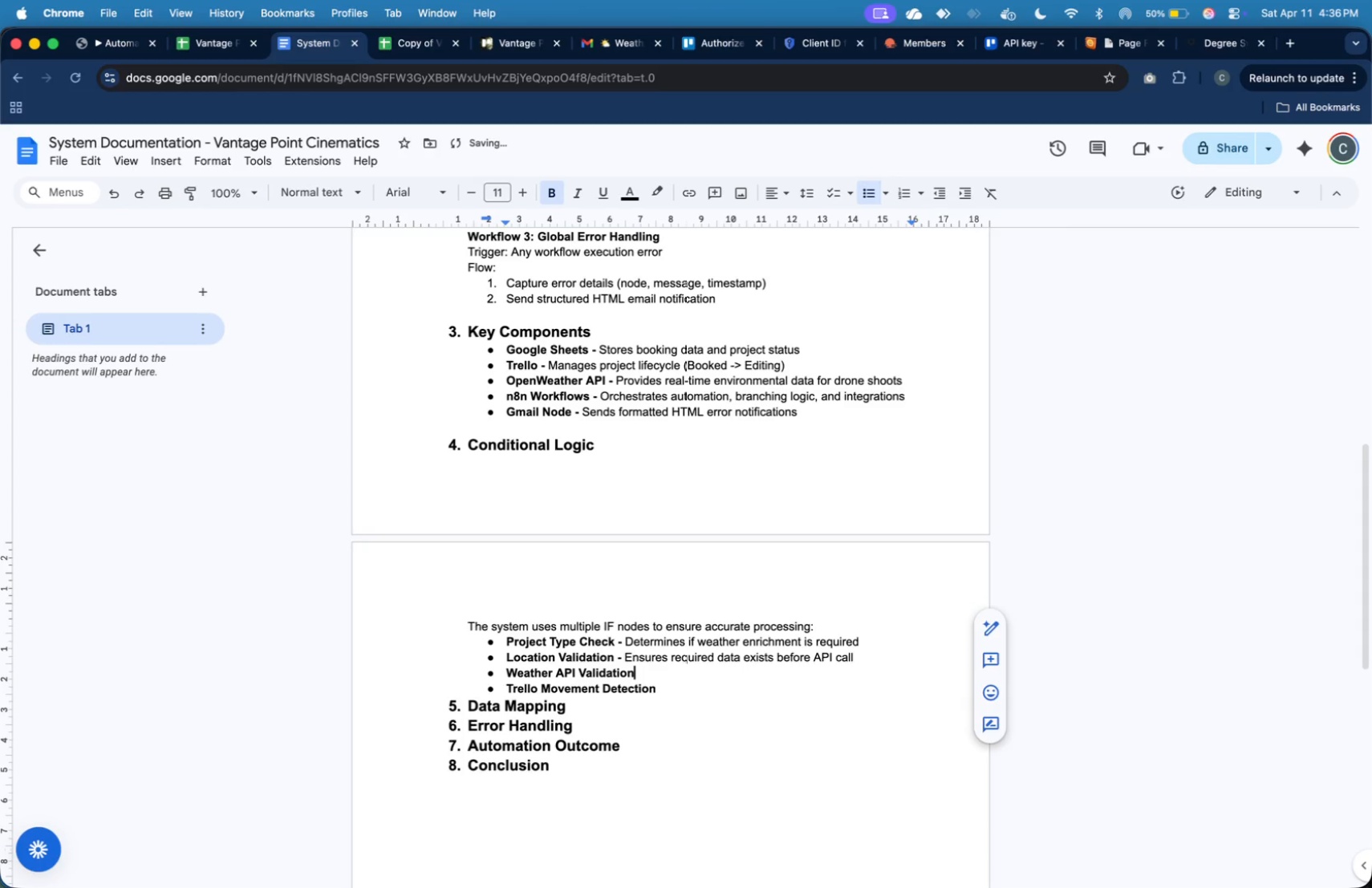 
key(ArrowDown)
 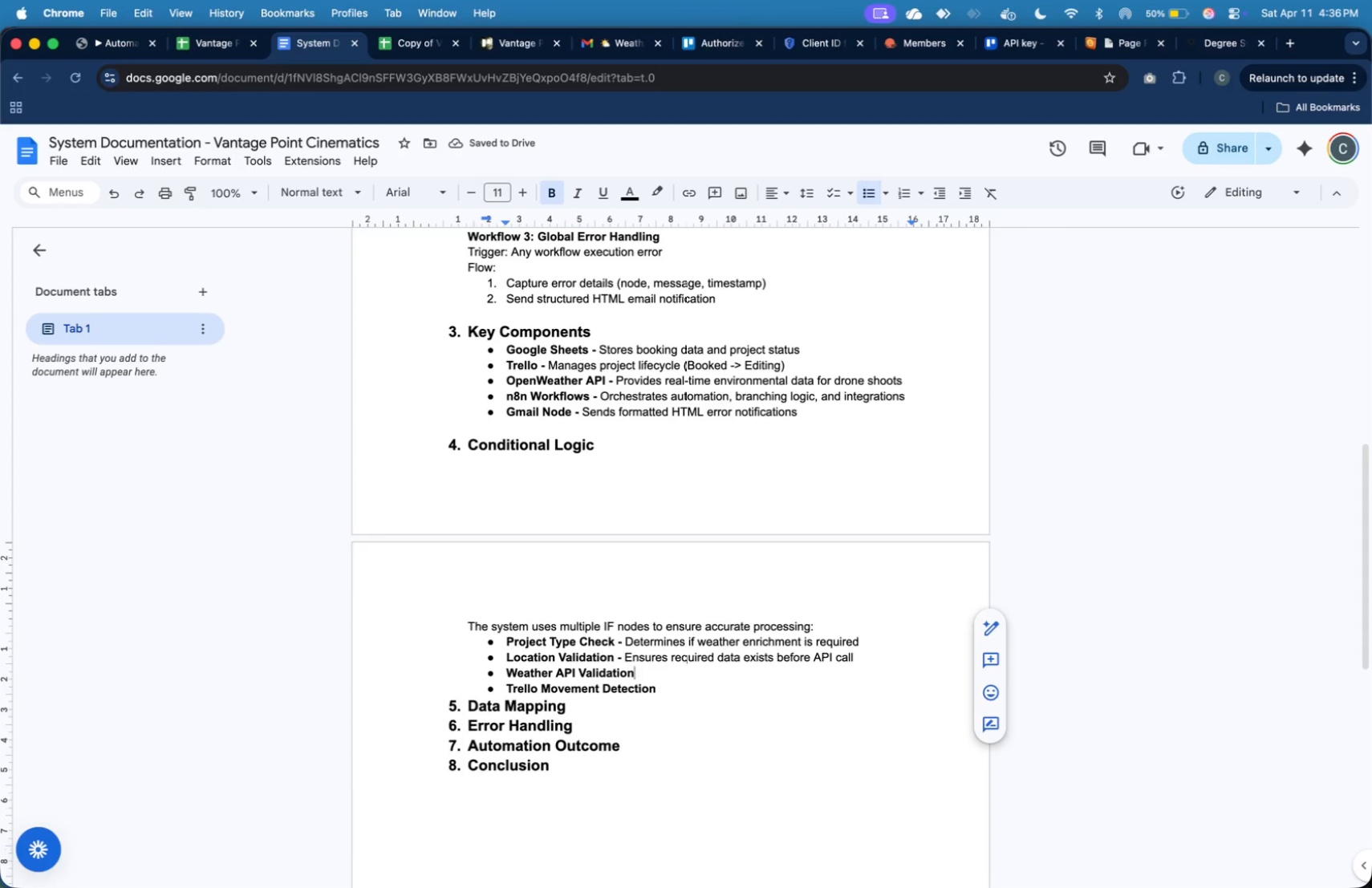 
key(Space)
 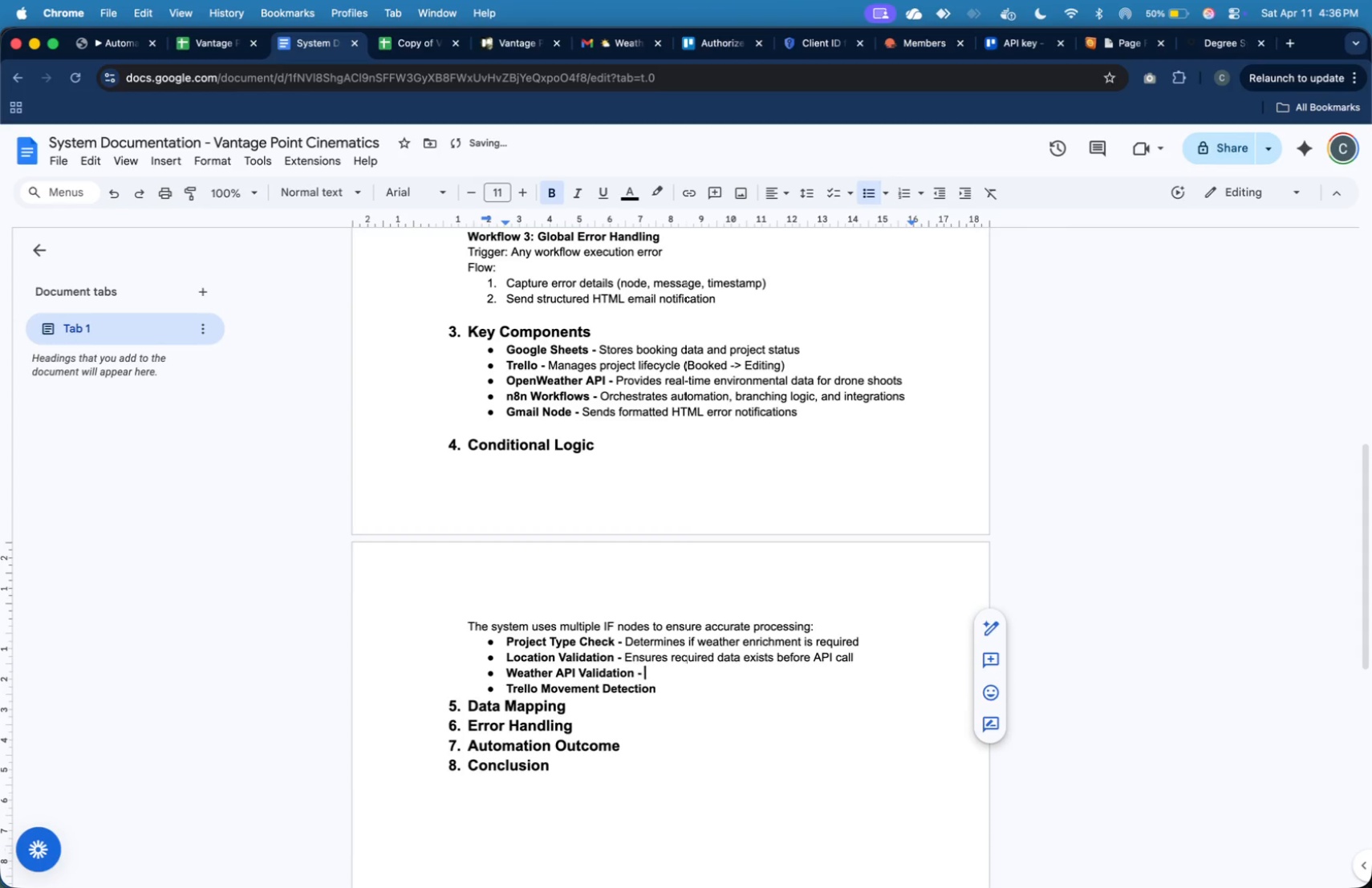 
key(Minus)
 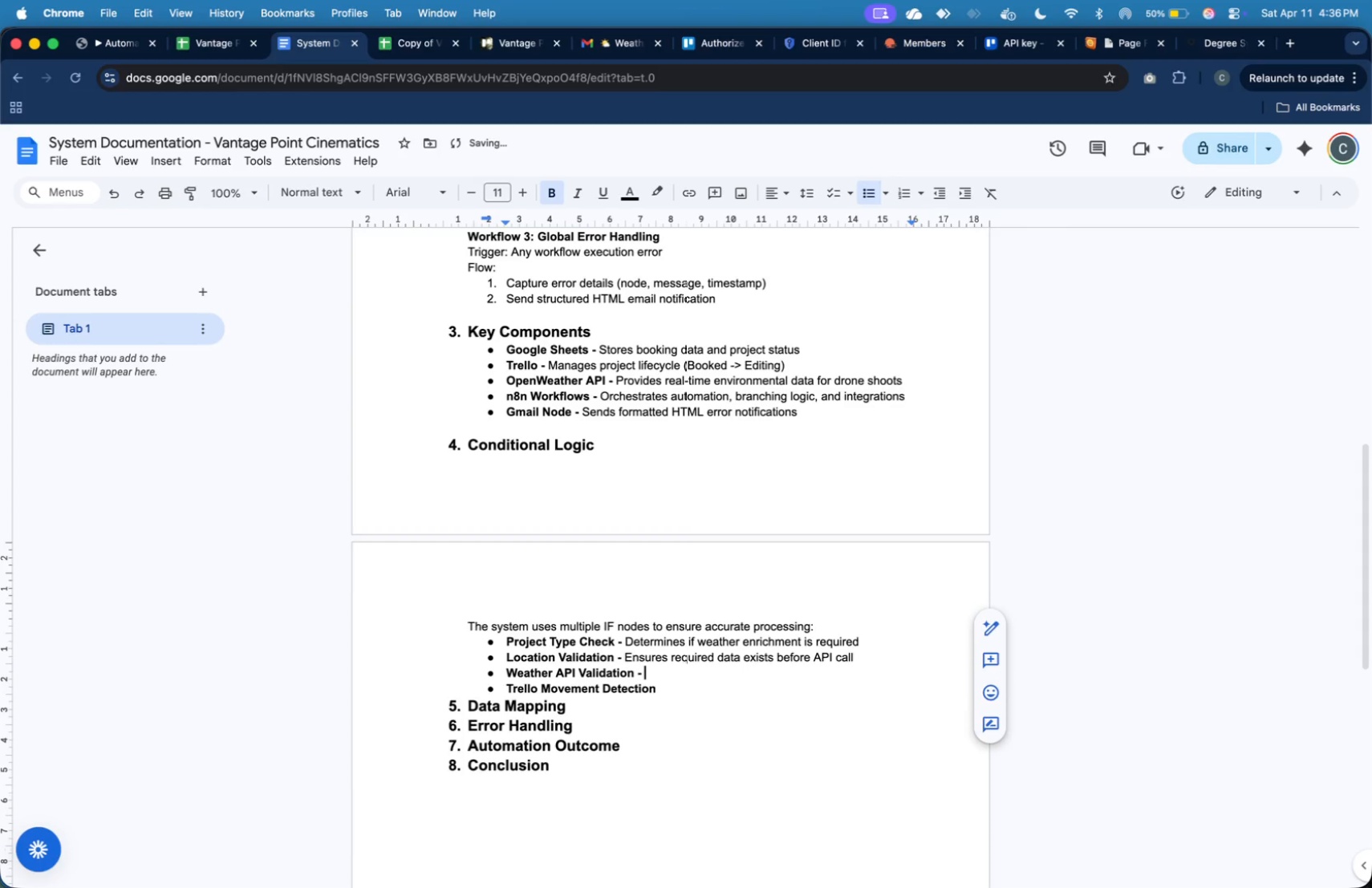 
key(Space)
 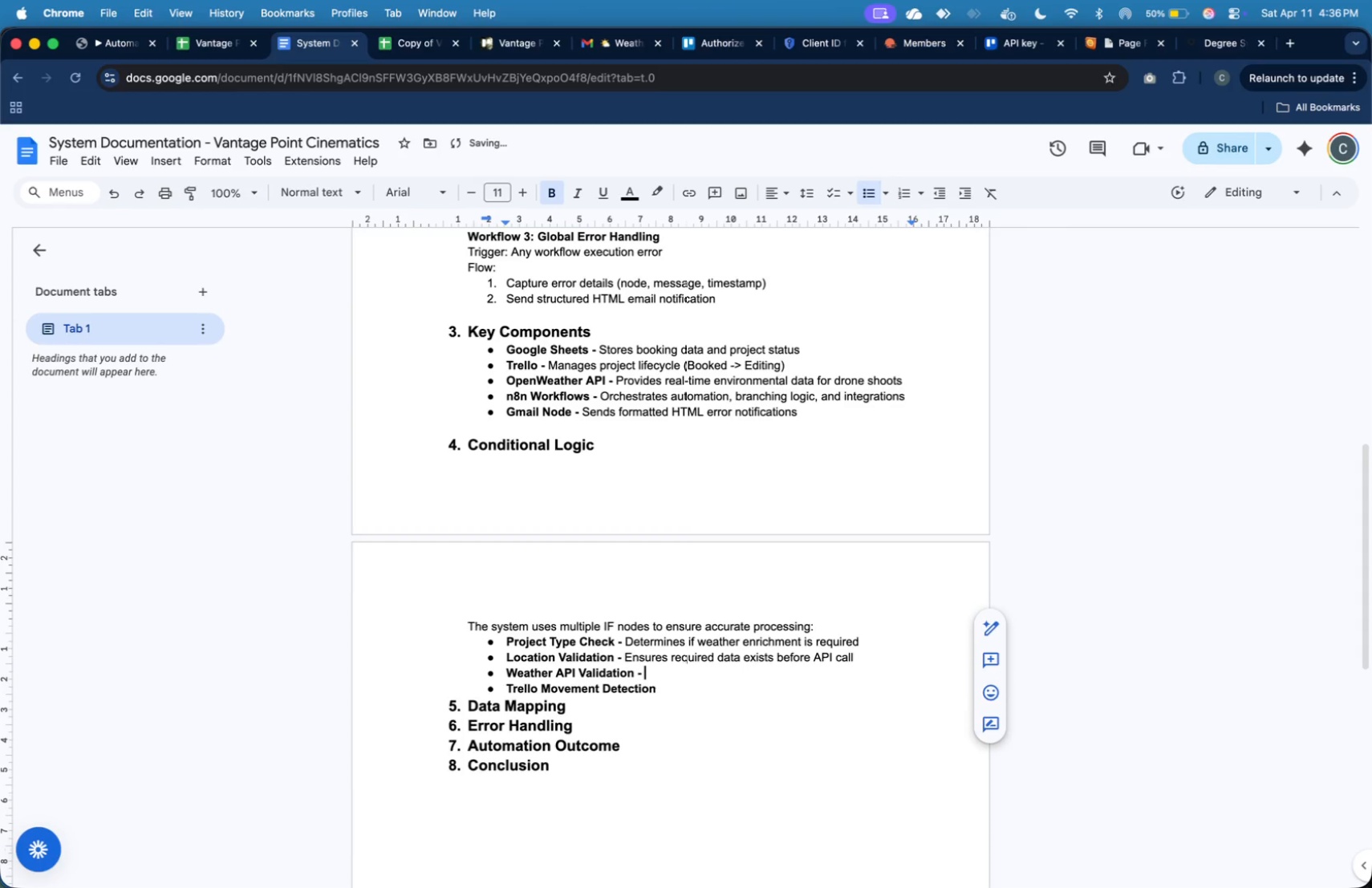 
key(Meta+B)
 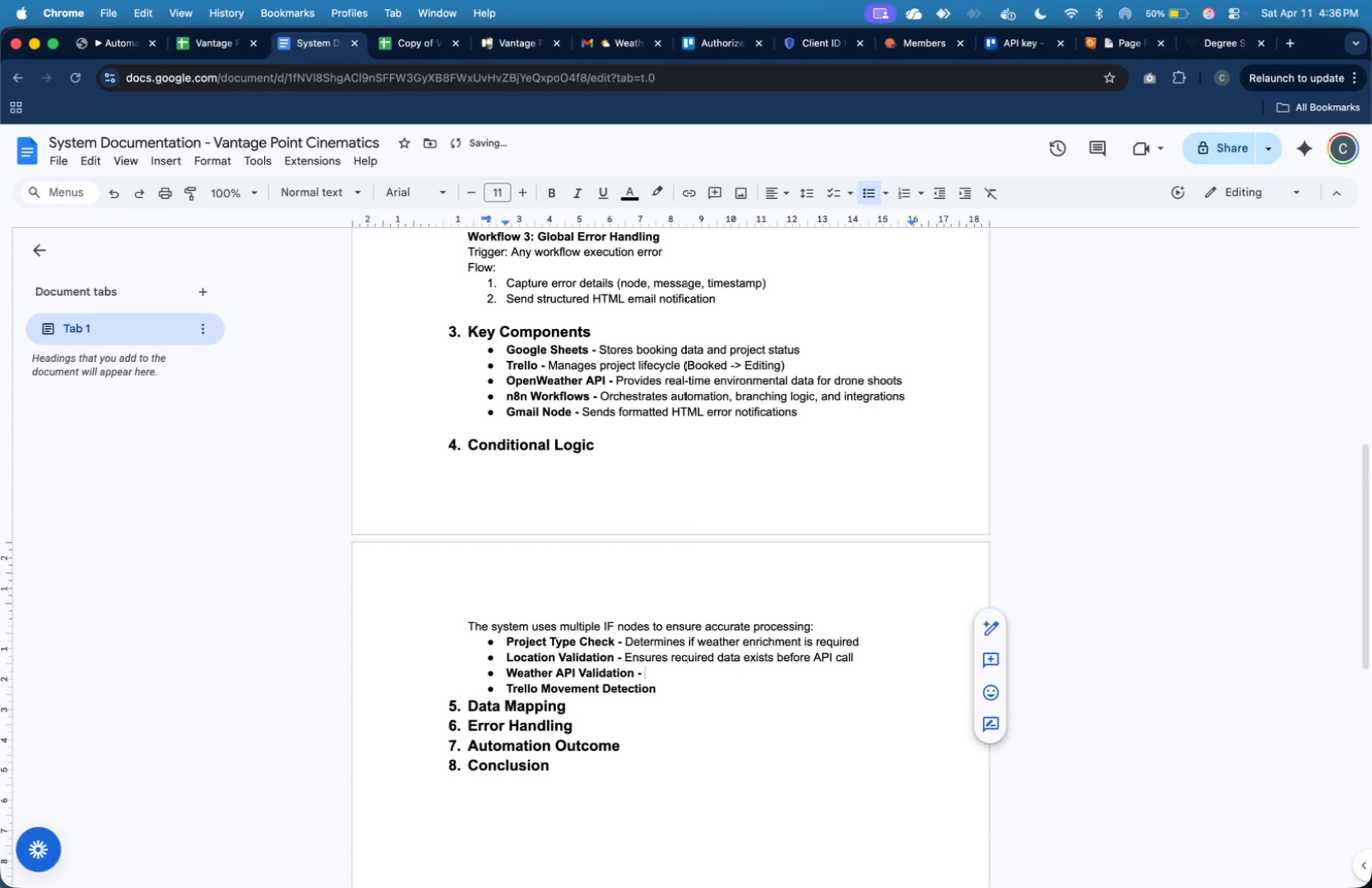 
type(Confirms successful data retrieval)
 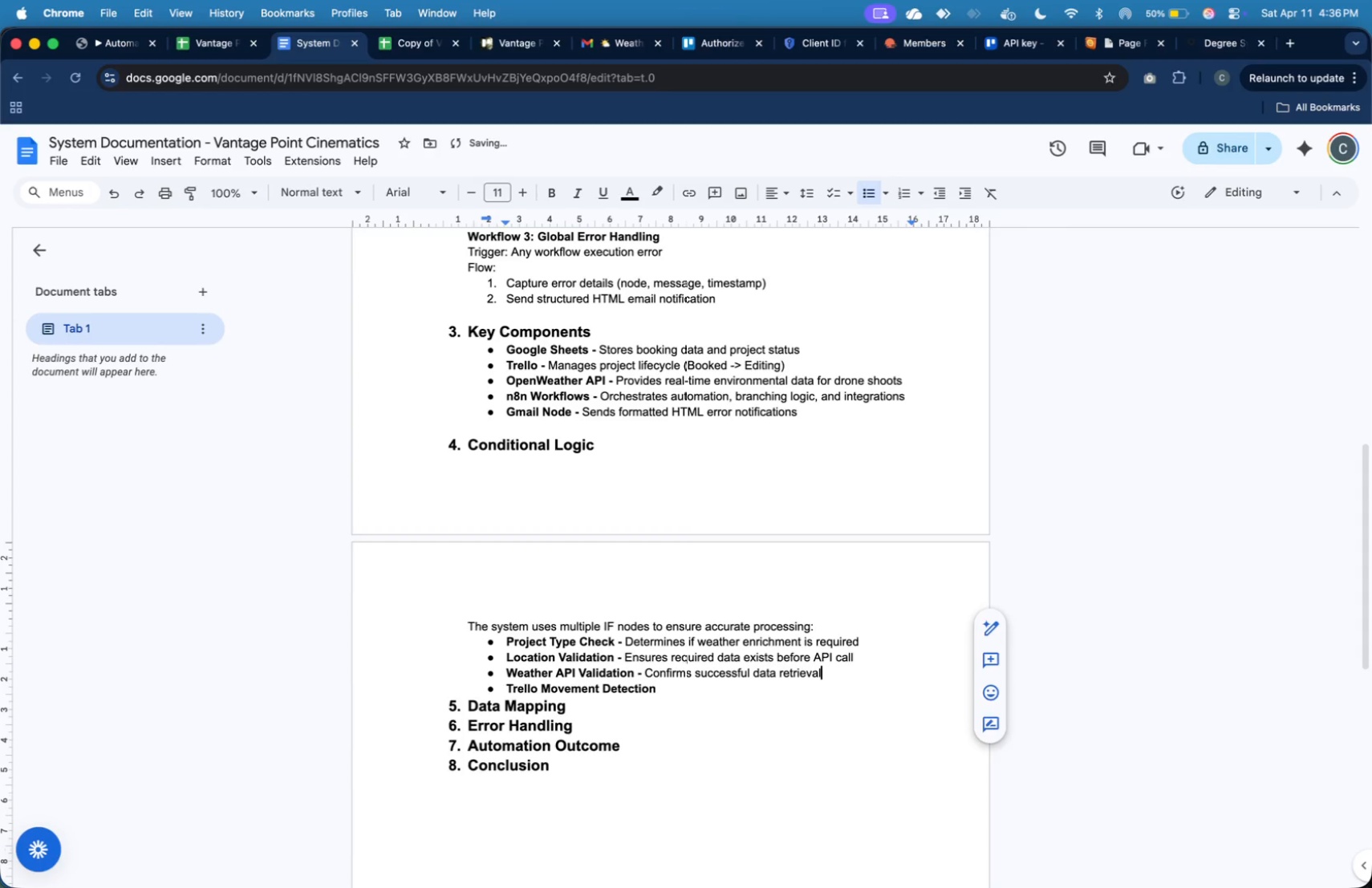 
key(ArrowDown)
 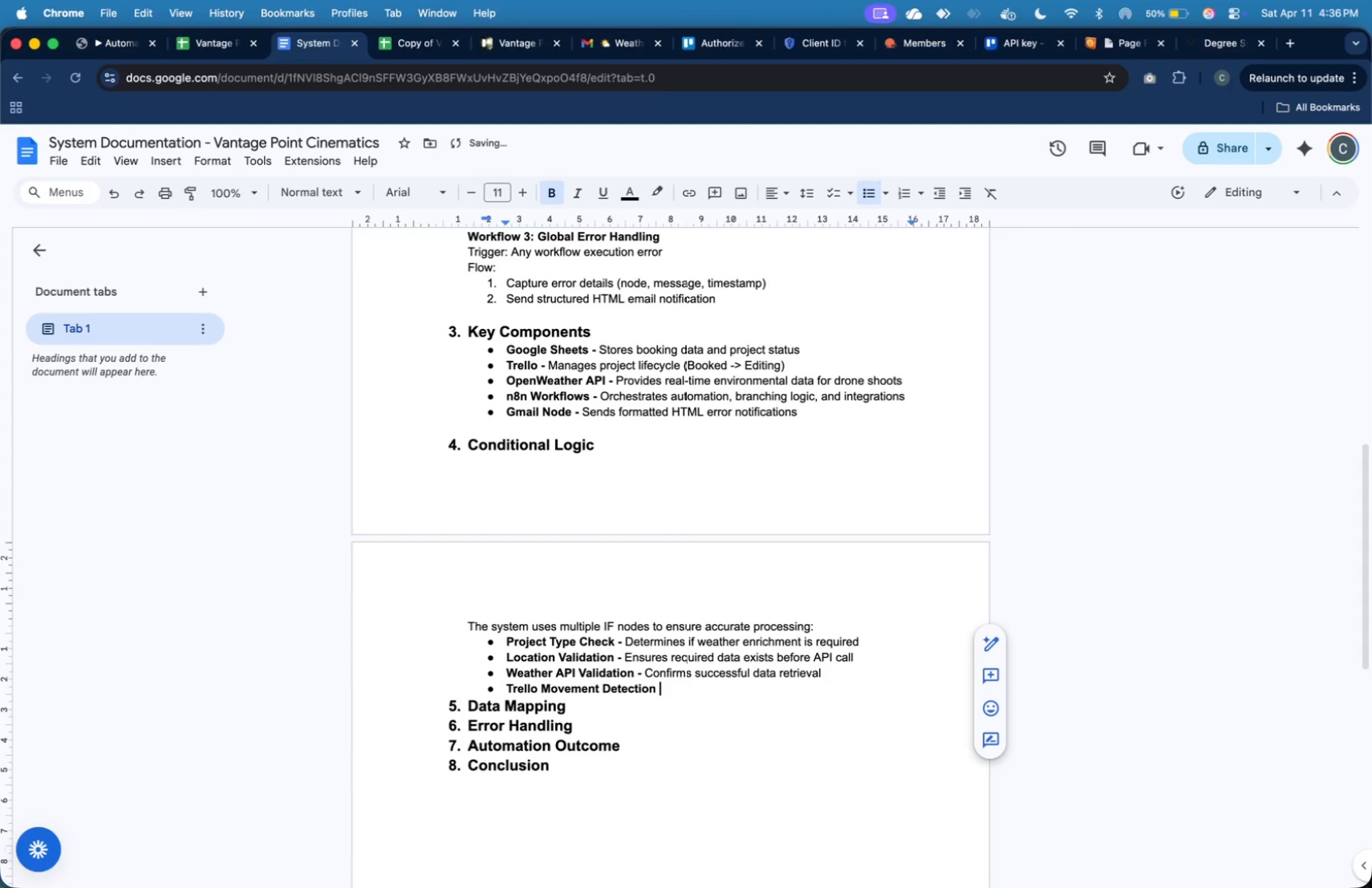 
key(Space)
 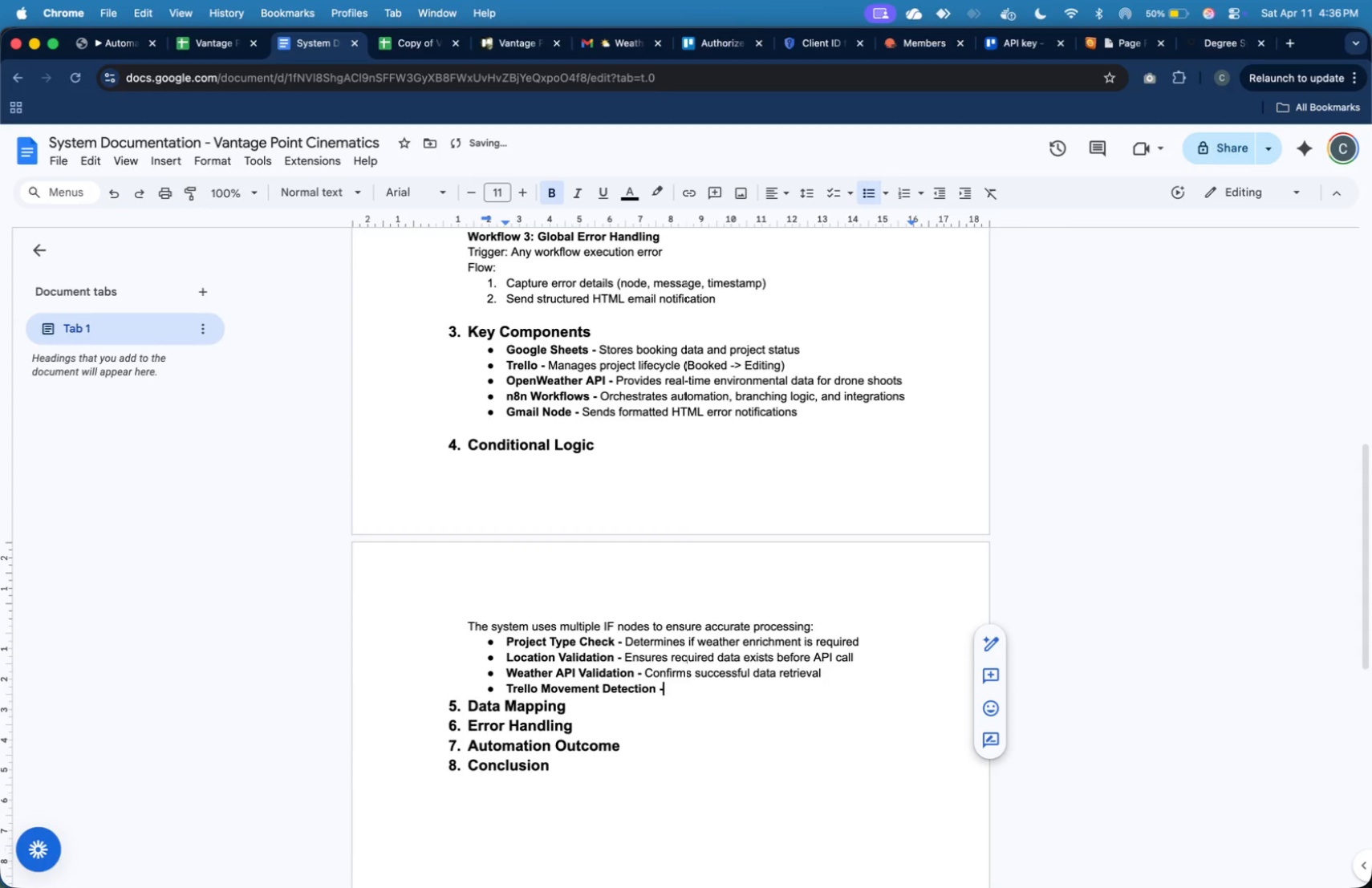 
key(Minus)
 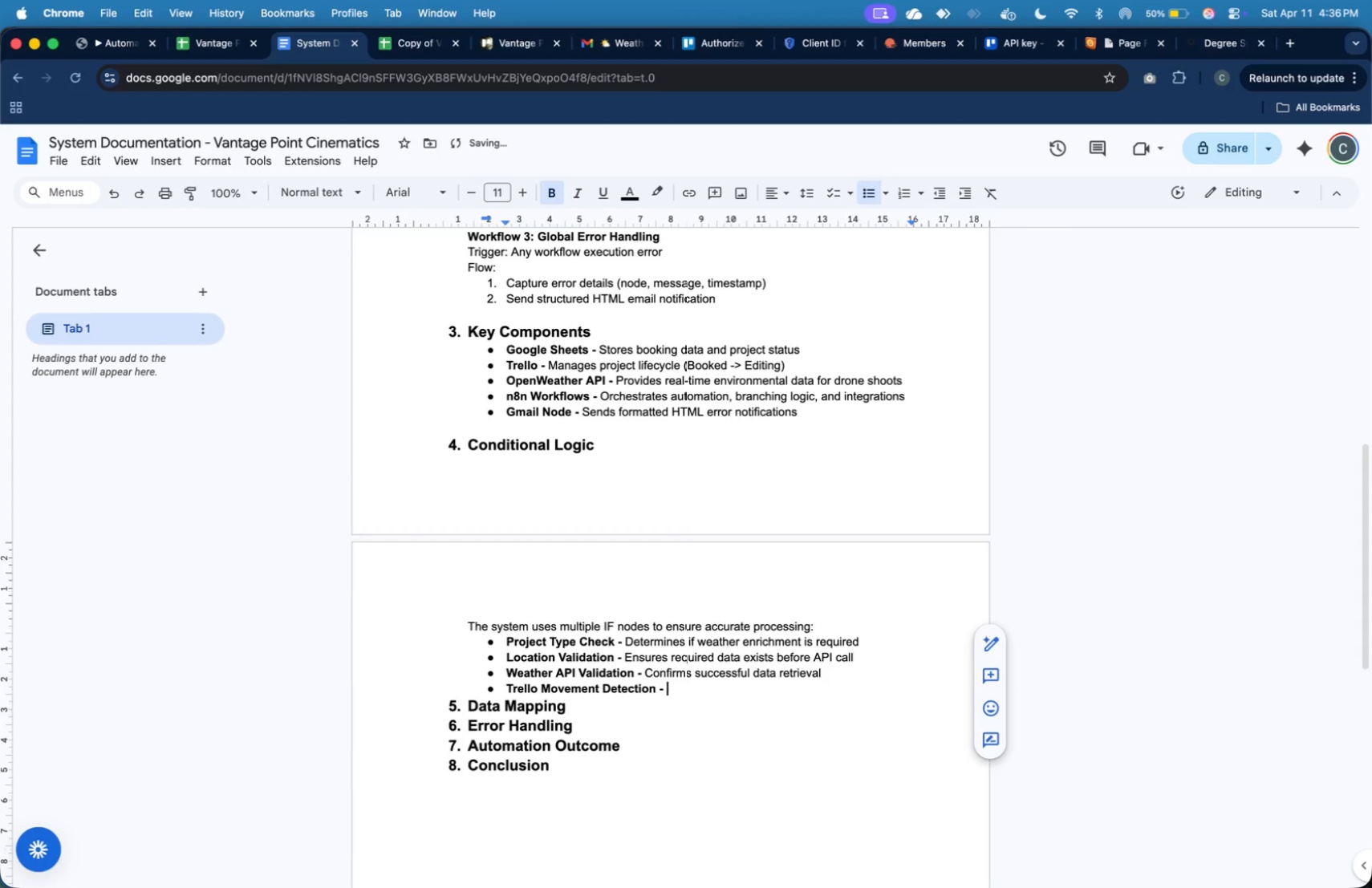 
key(Space)
 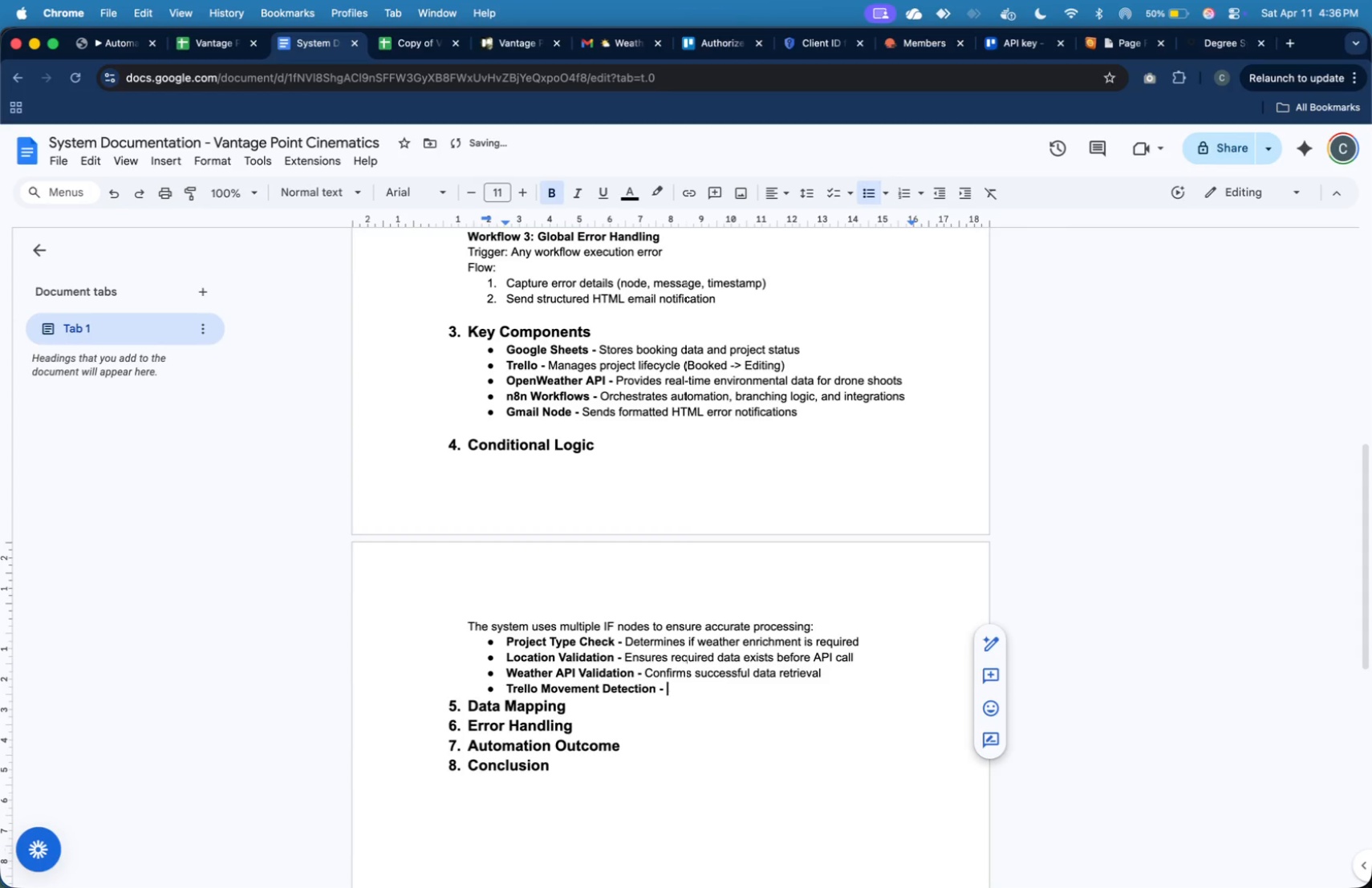 
key(Meta+B)
 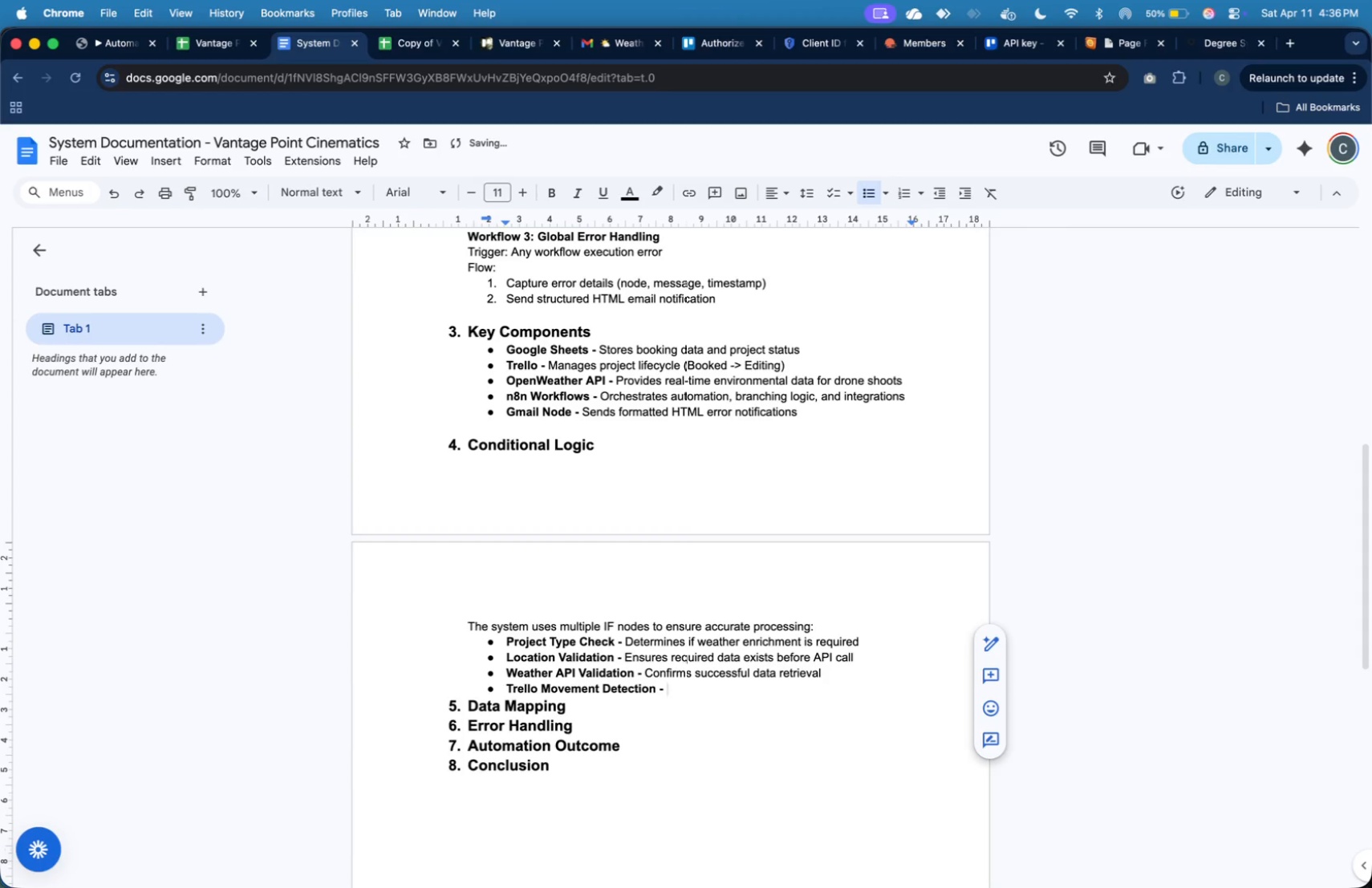 
type(Identifies transition to "")
 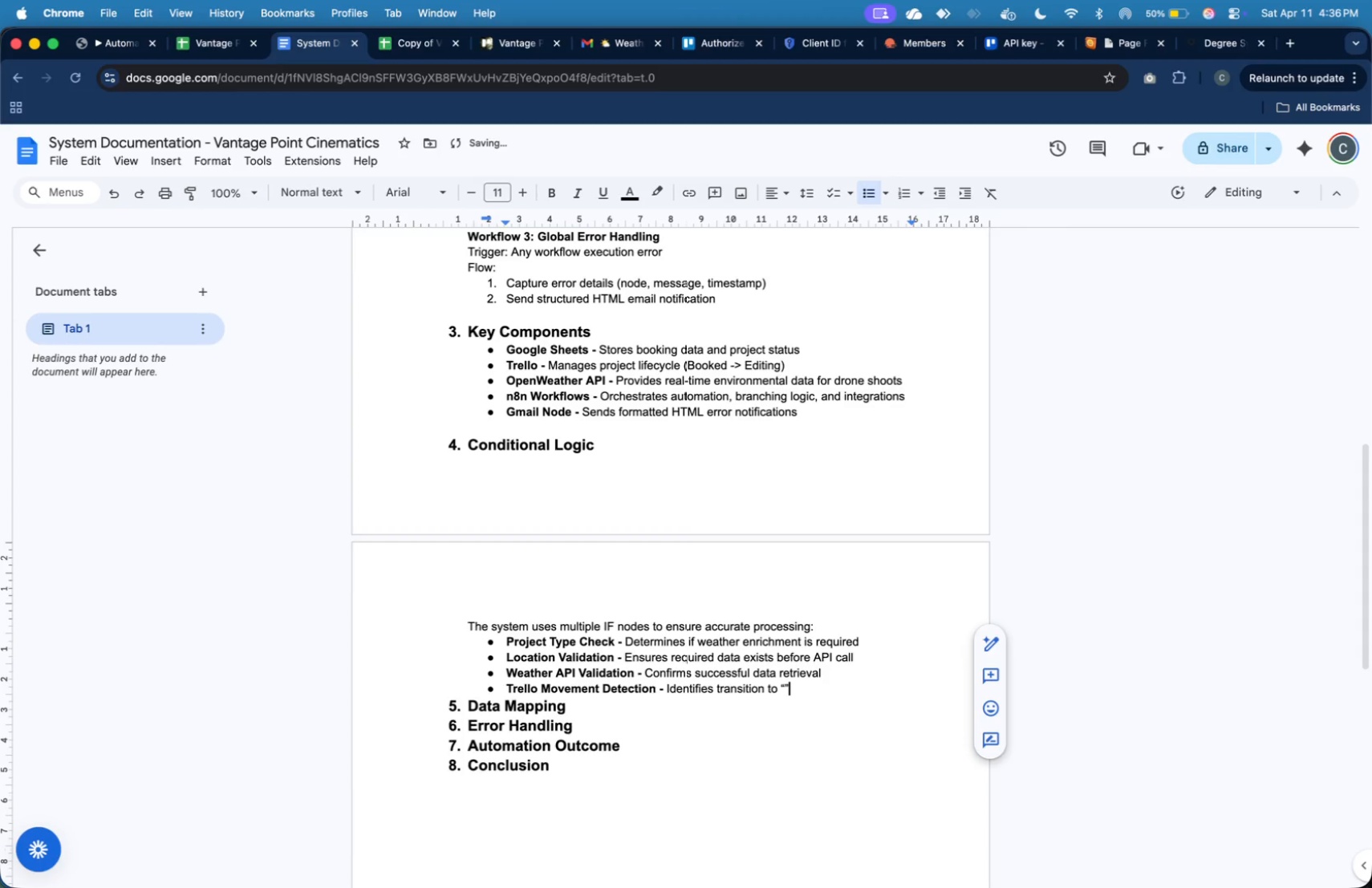 
key(ArrowLeft)
 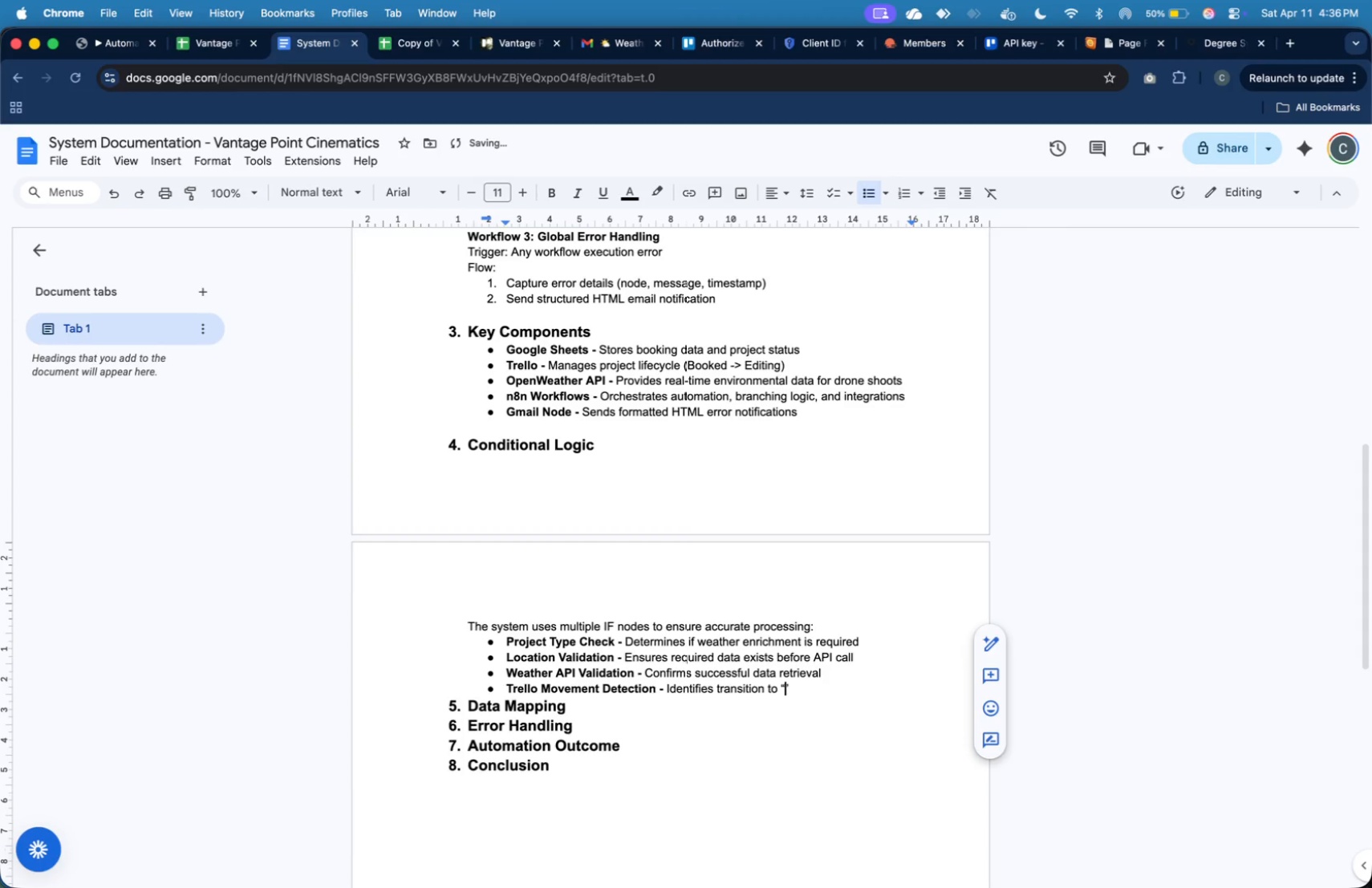 
type(Editig)
key(Backspace)
type(ng)
 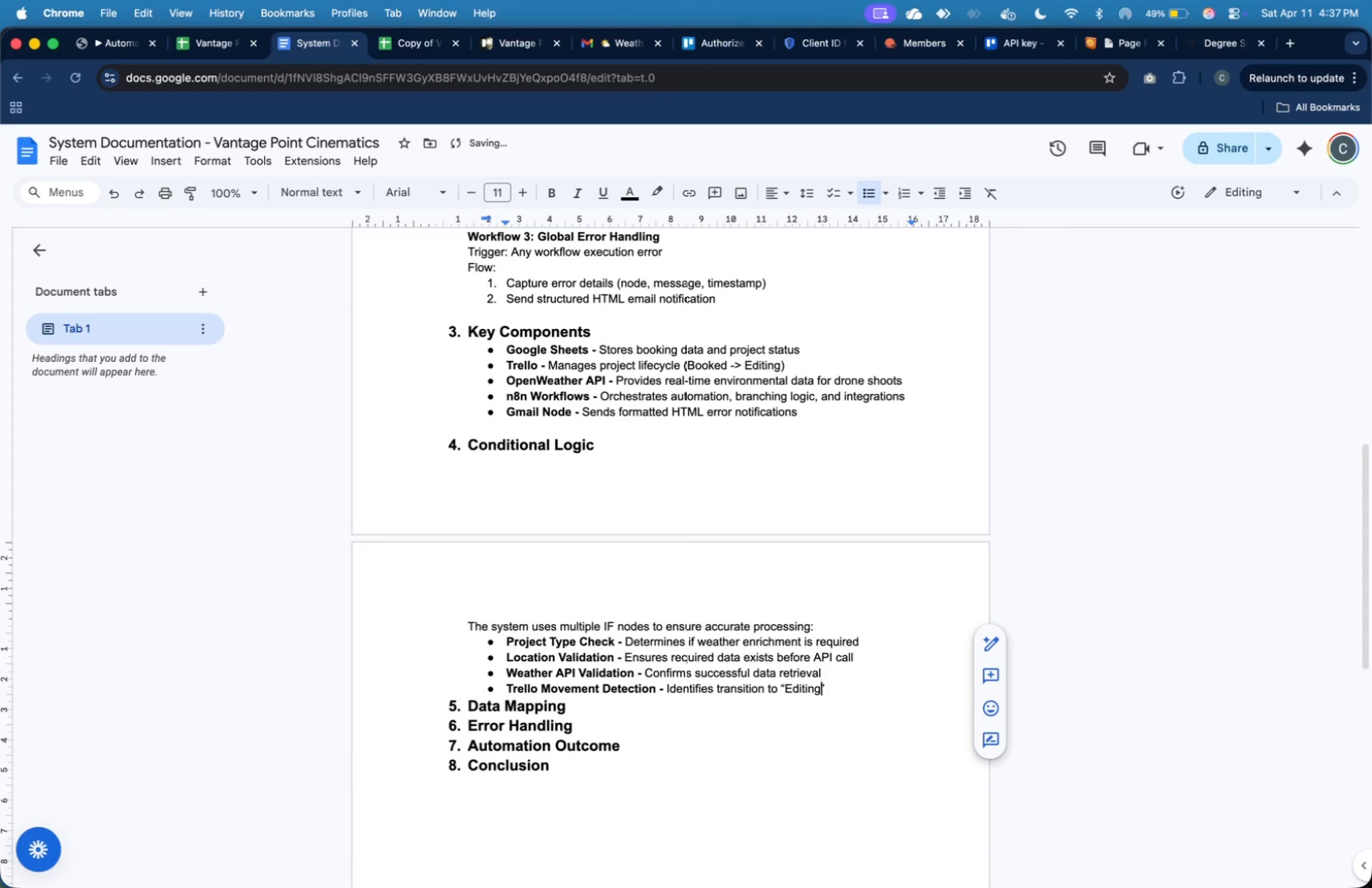 
key(ArrowRight)
 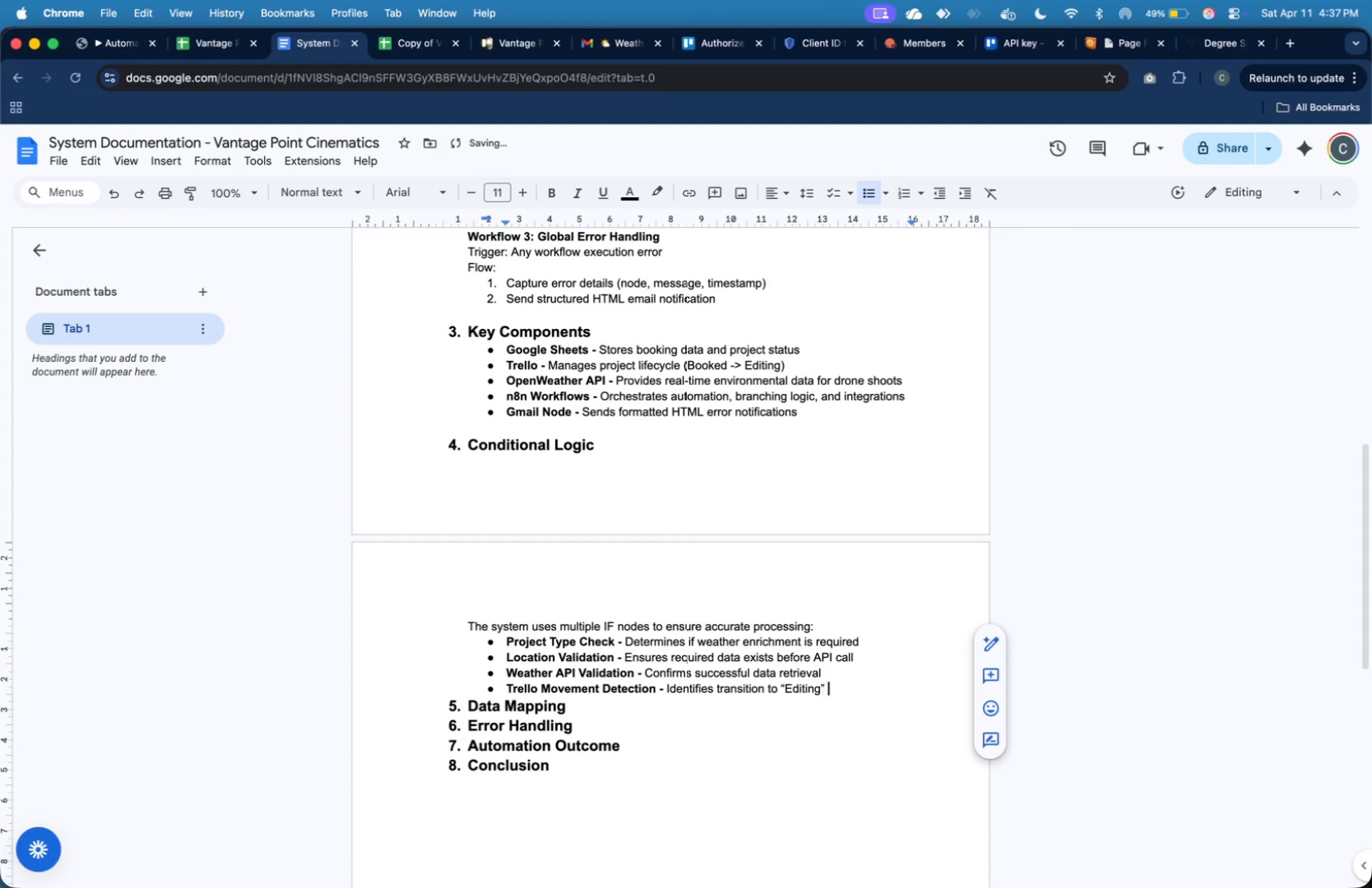 
type( stage)
 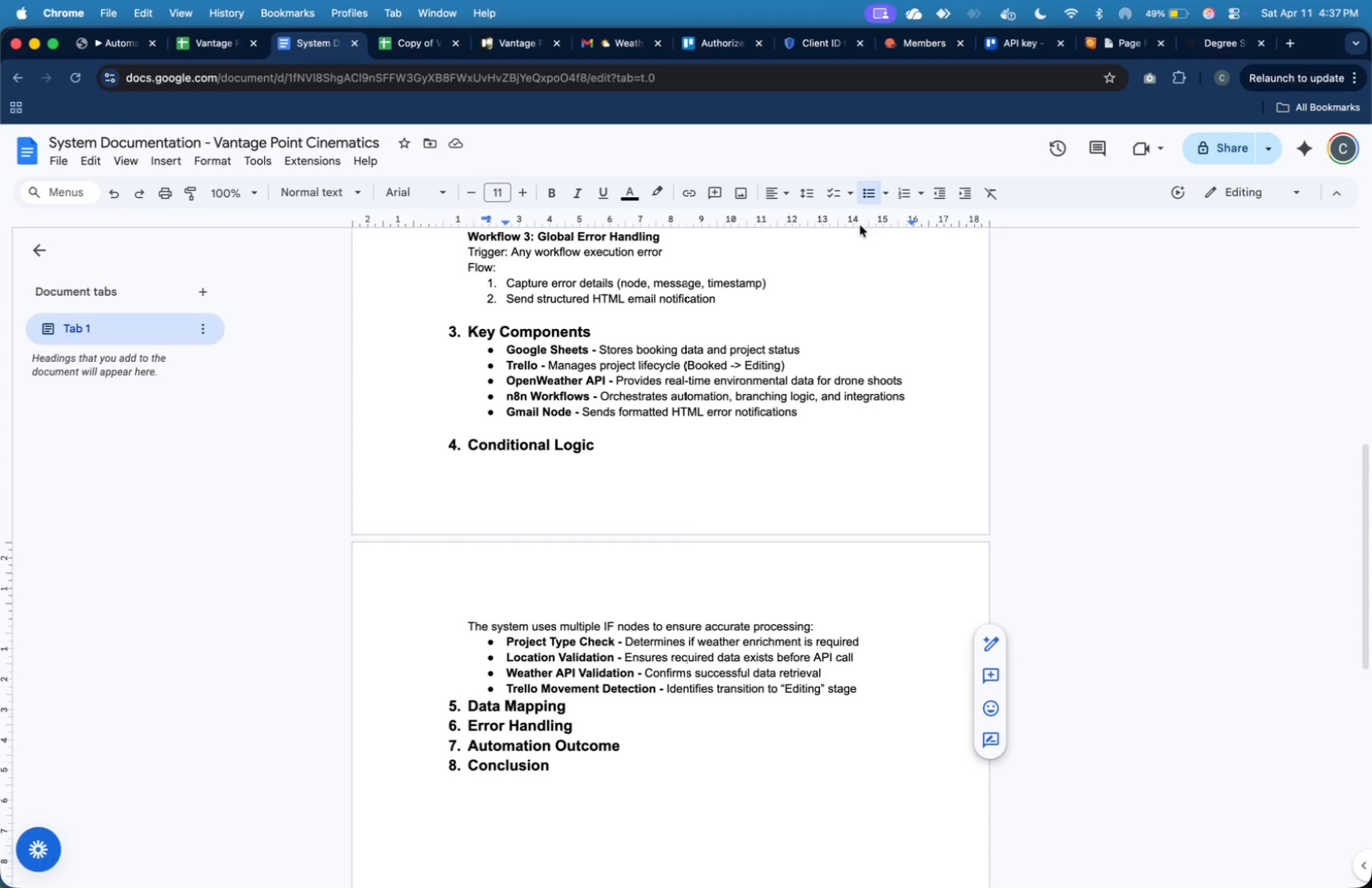 
wait(26.53)
 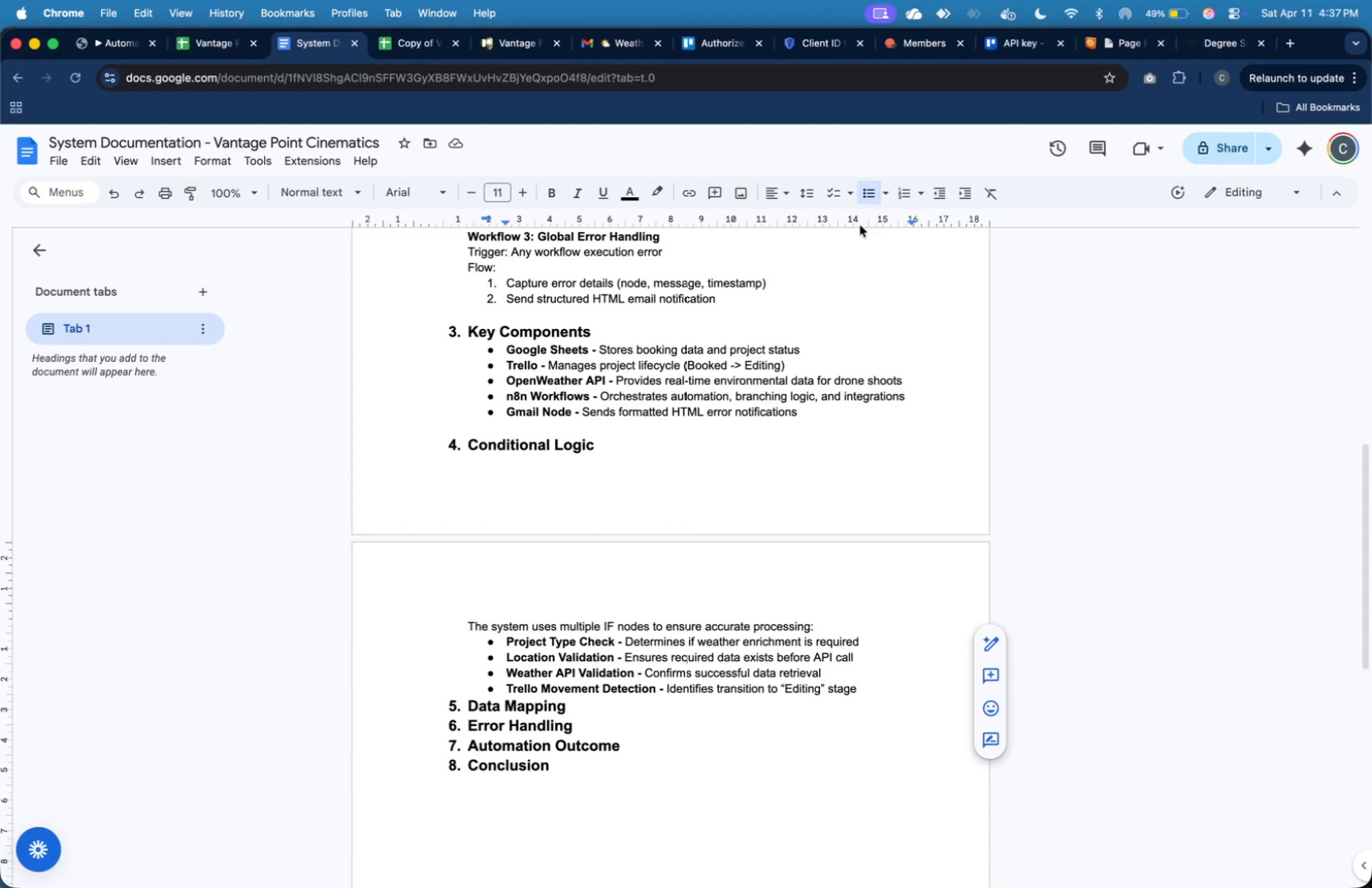 
key(ArrowUp)
 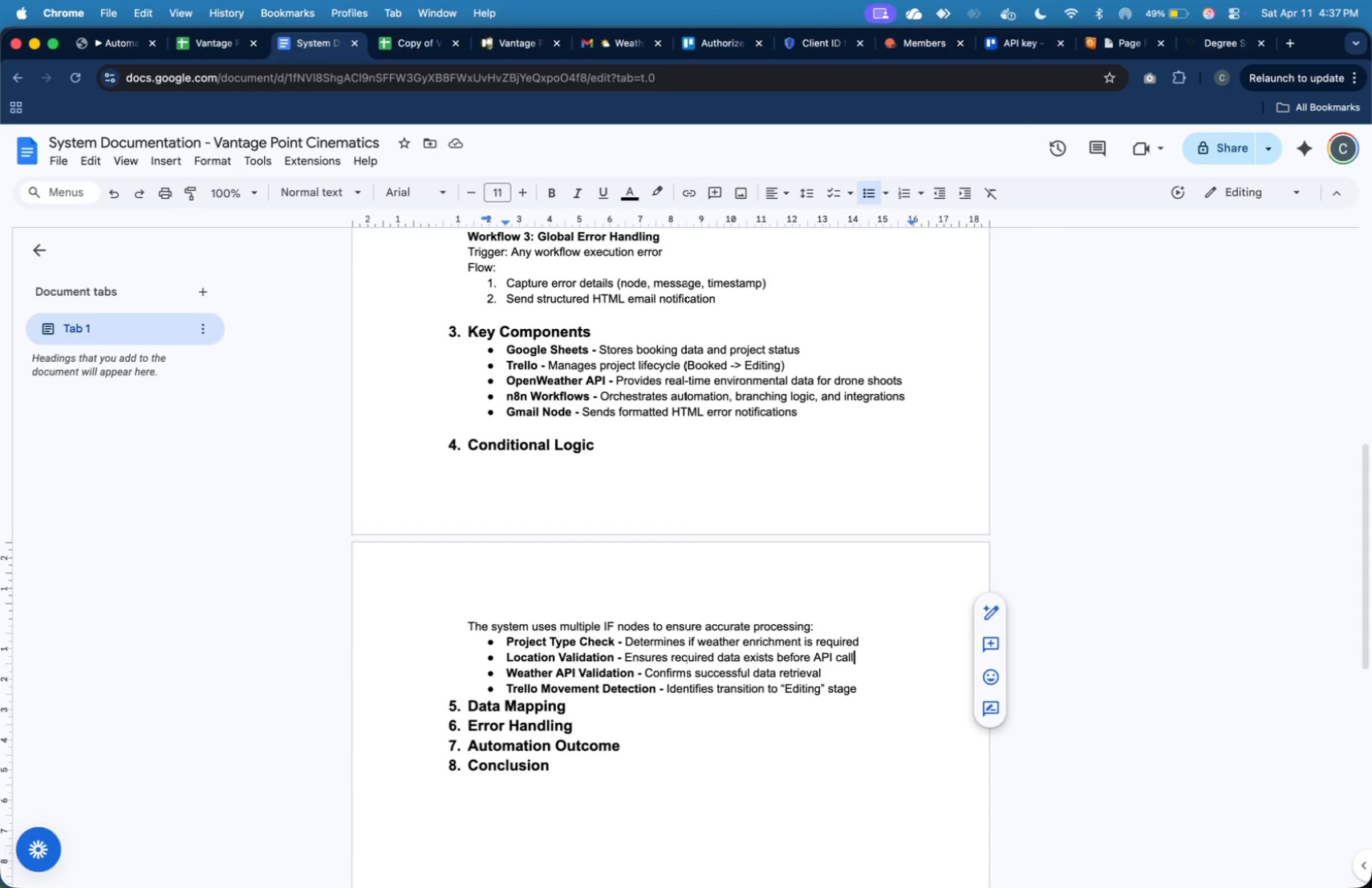 
key(ArrowUp)
 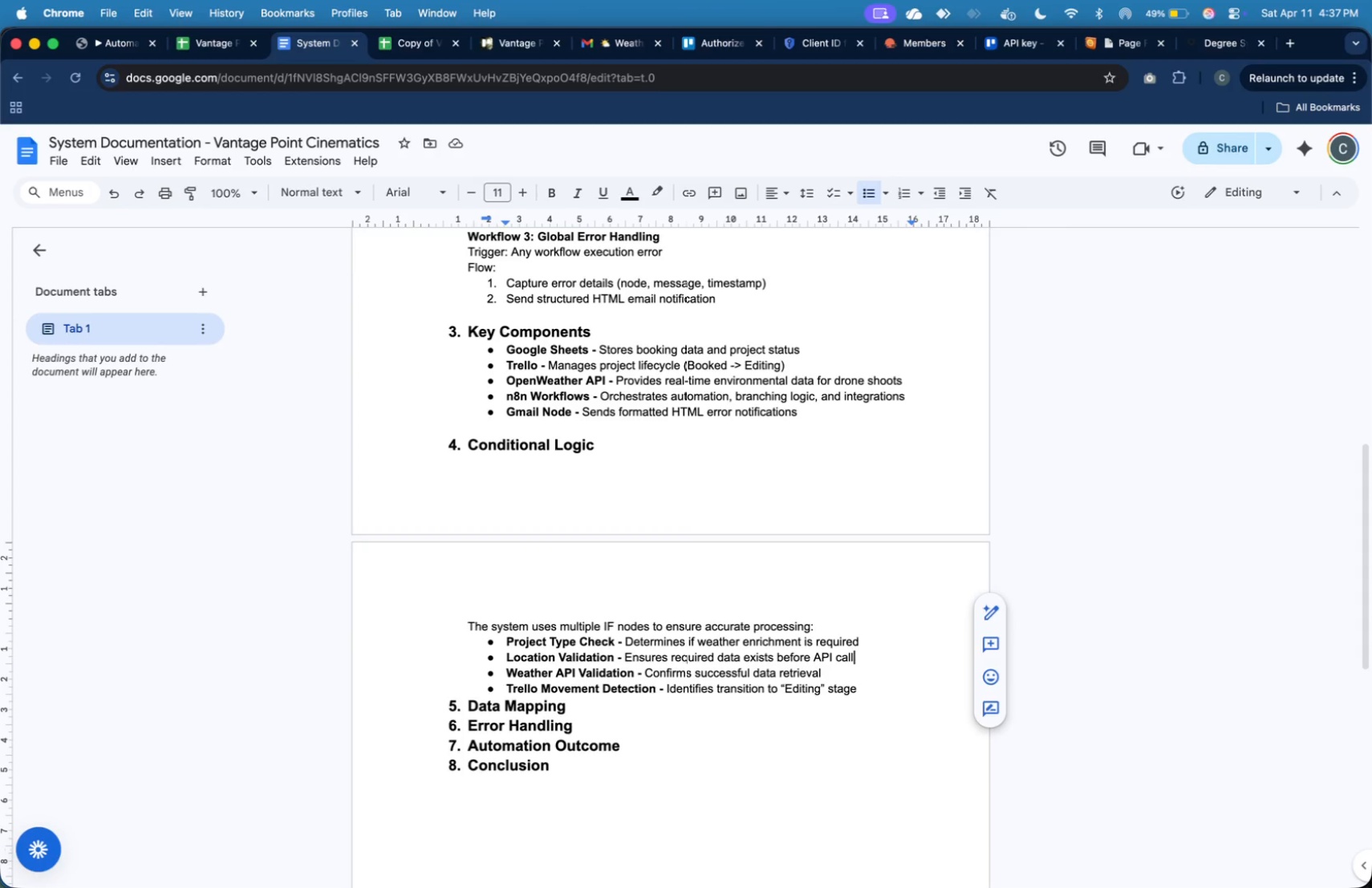 
key(ArrowDown)
 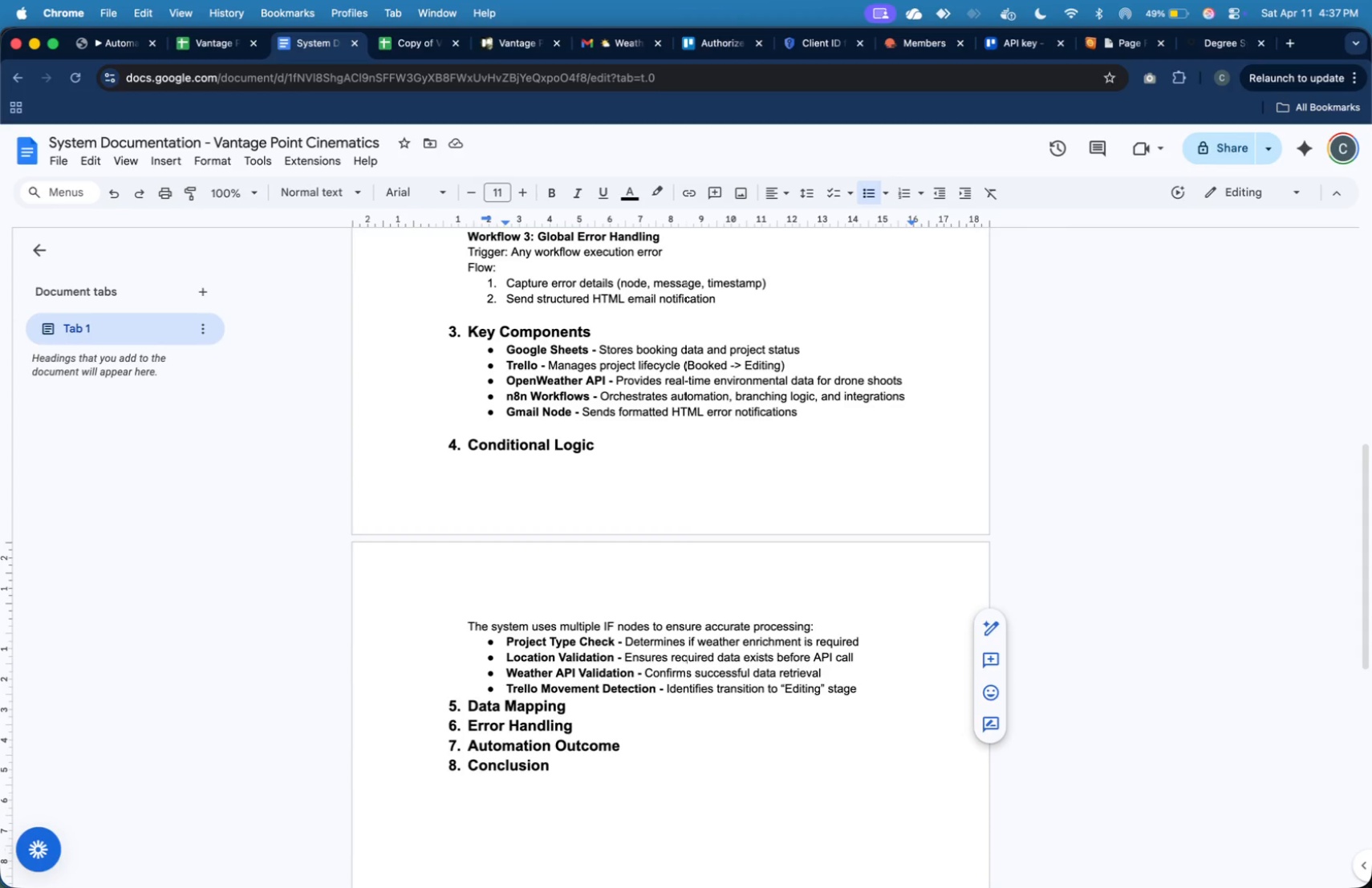 
key(ArrowLeft)
 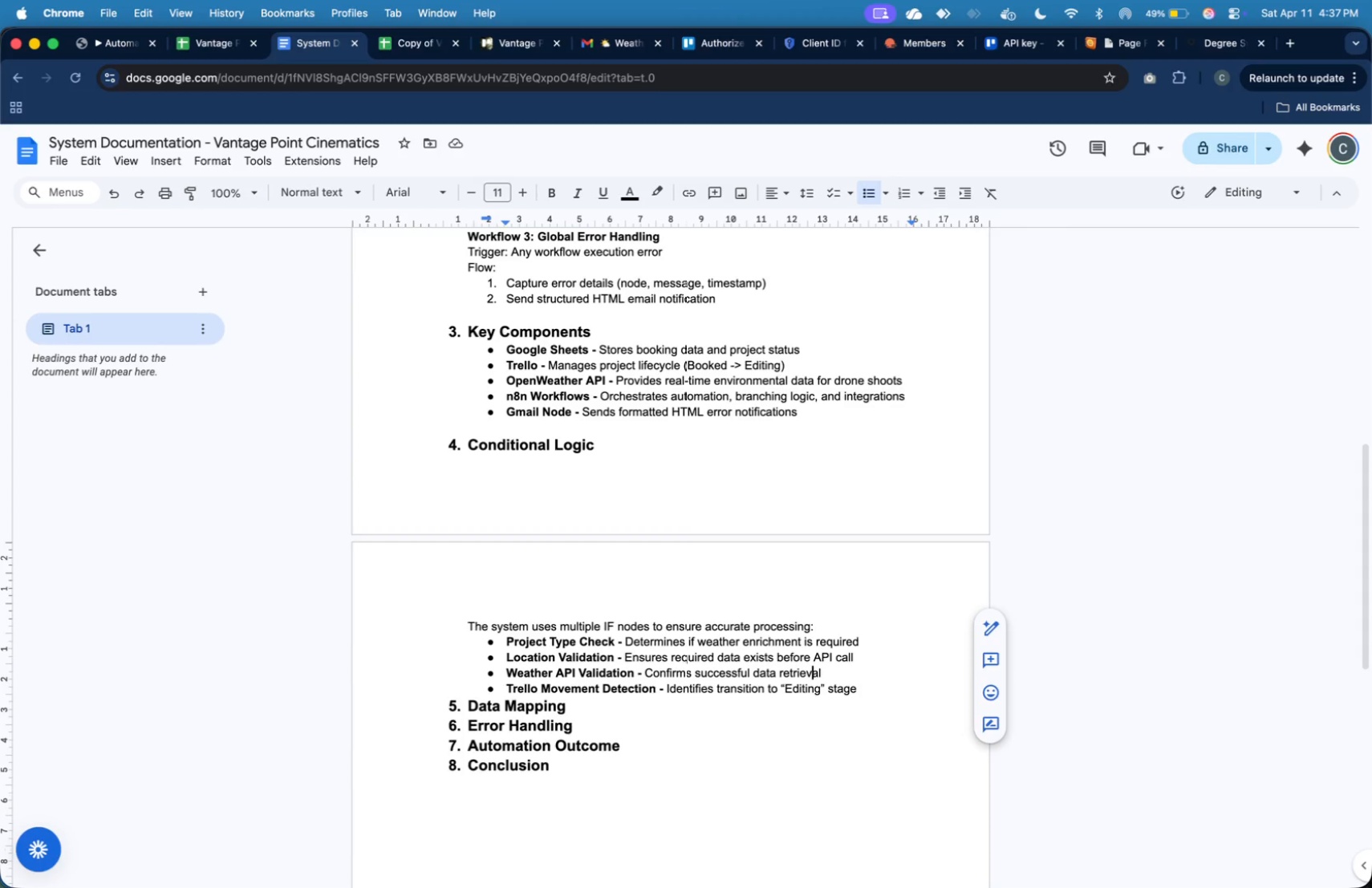 
key(ArrowLeft)
 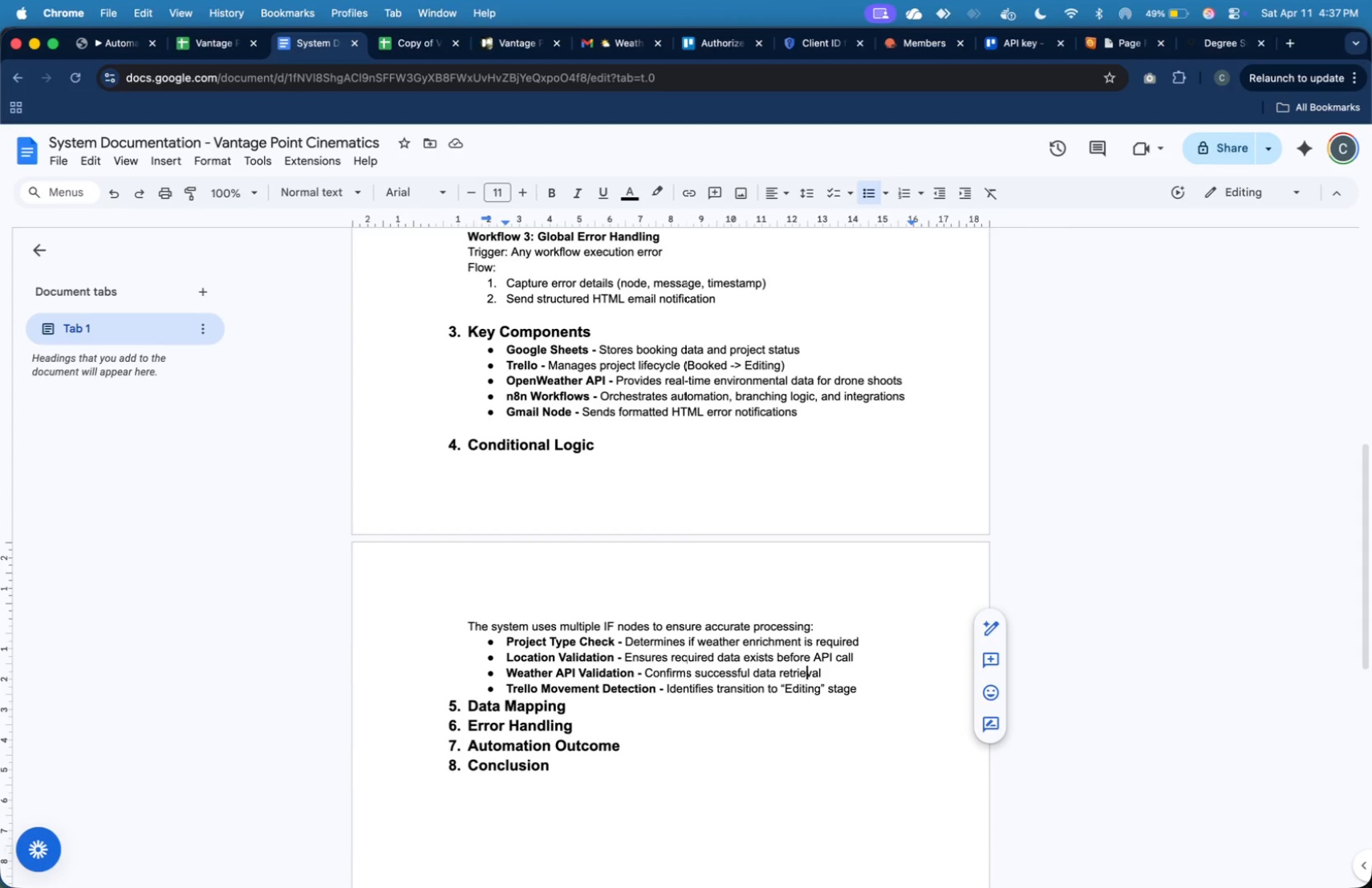 
key(ArrowLeft)
 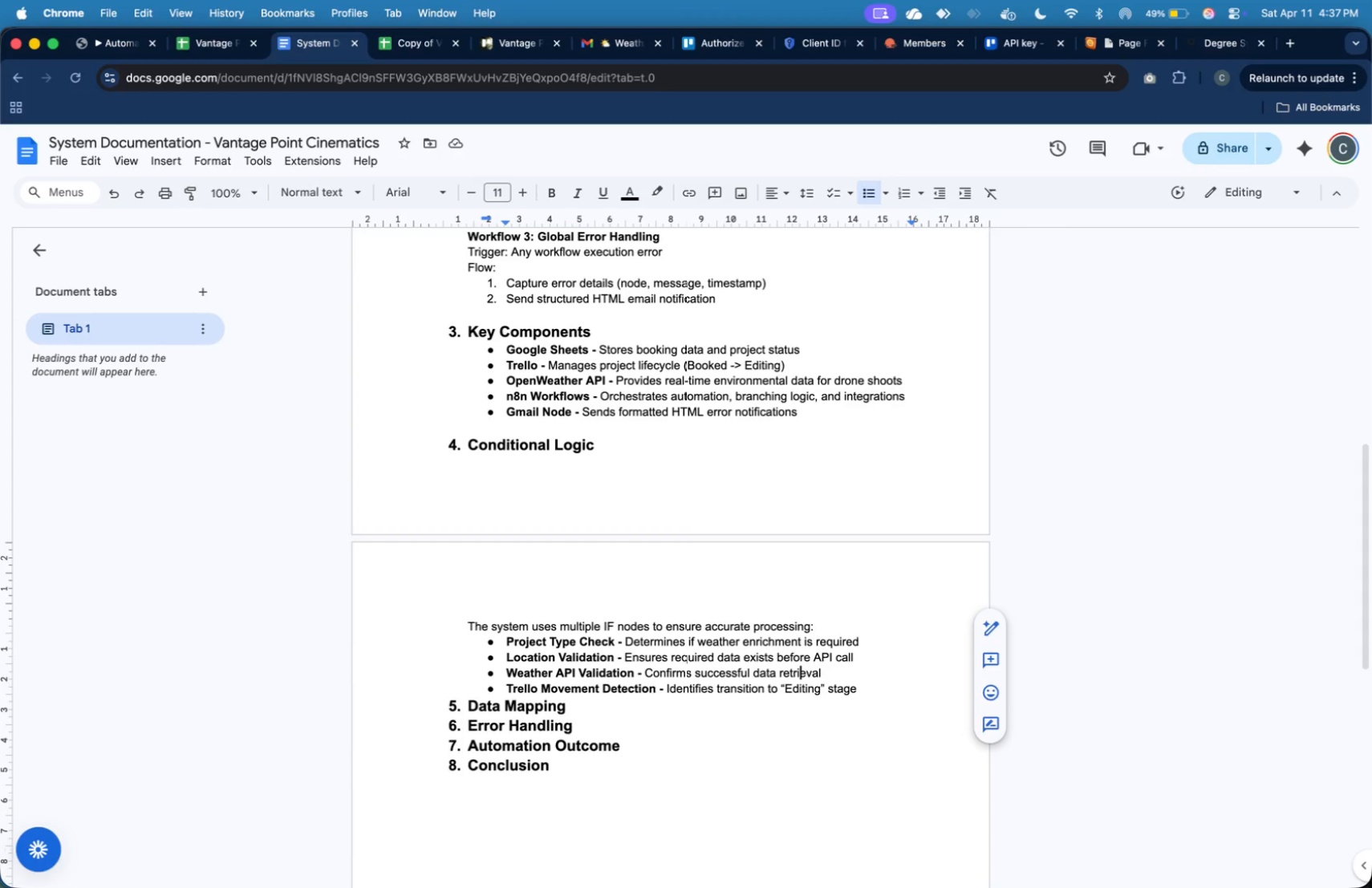 
key(ArrowLeft)
 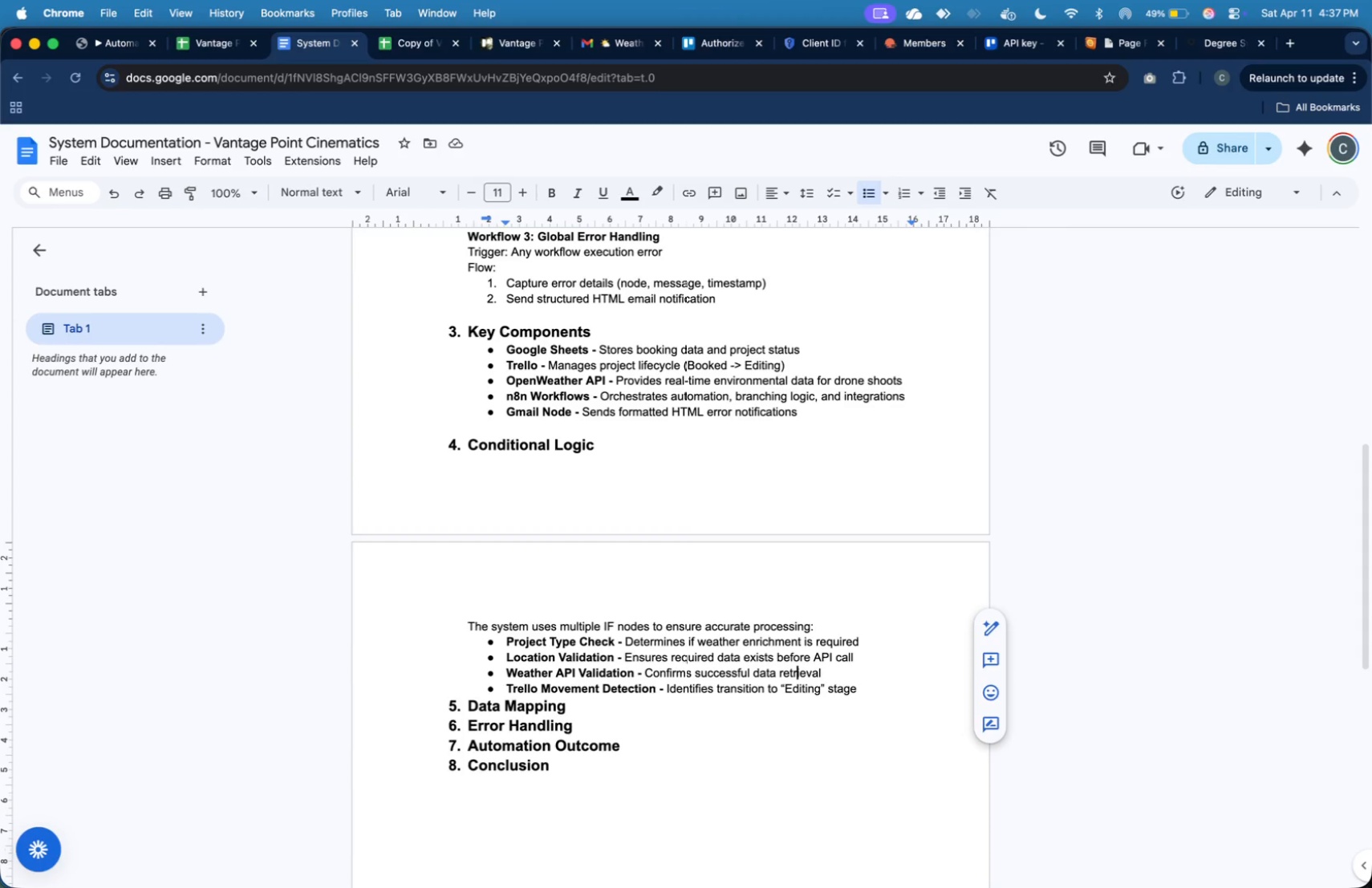 
key(ArrowLeft)
 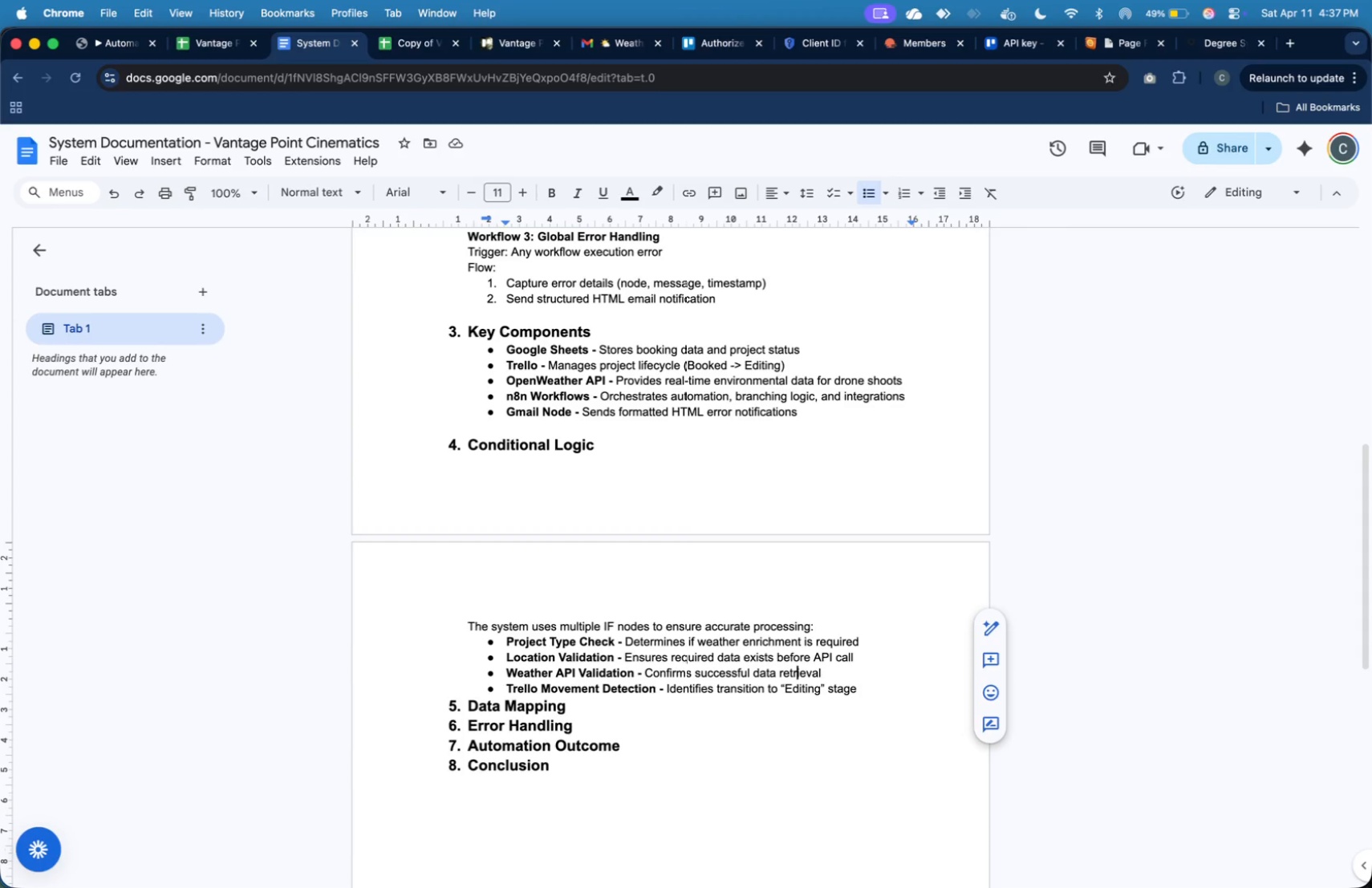 
key(ArrowDown)
 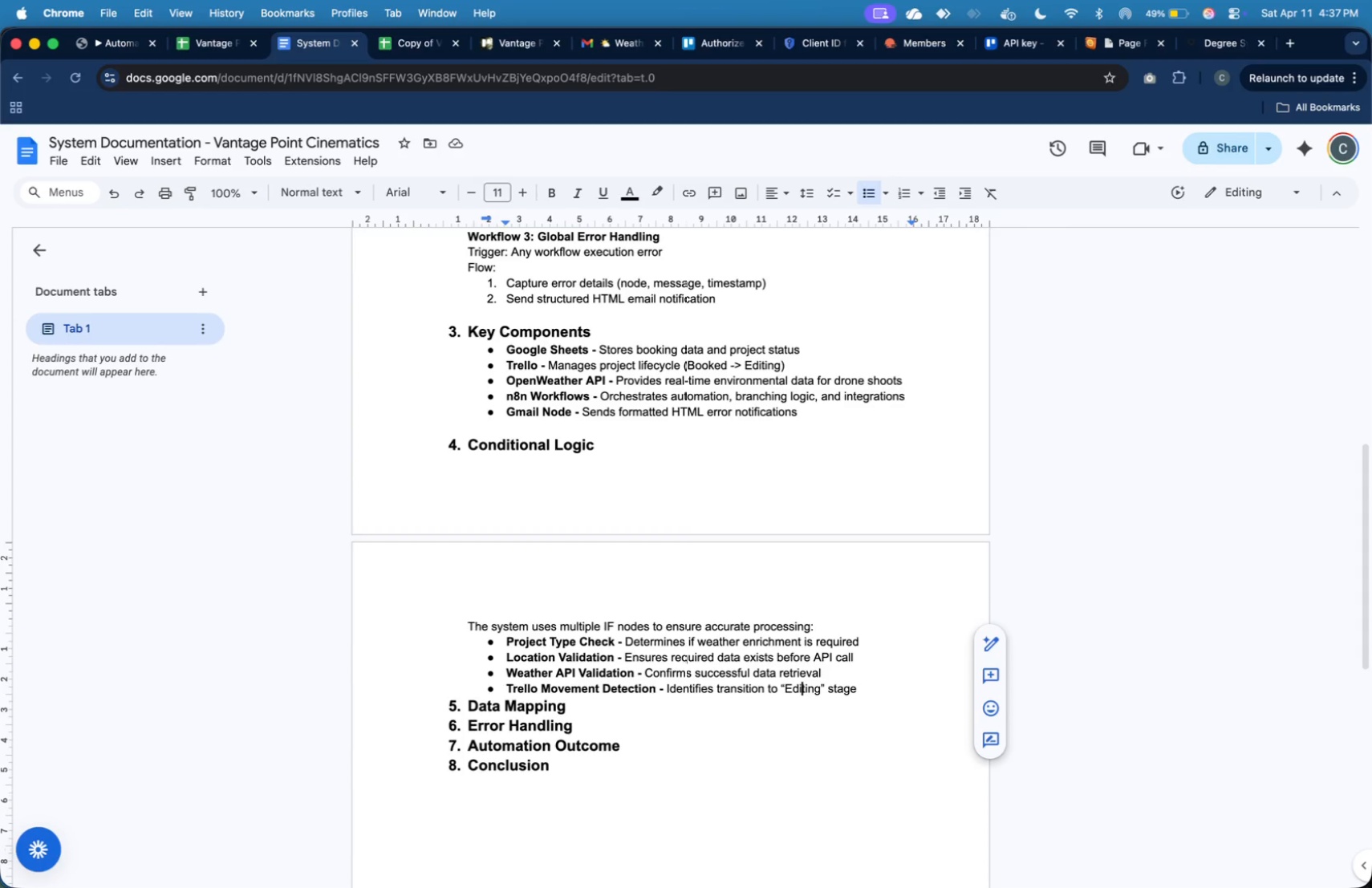 
key(ArrowRight)
 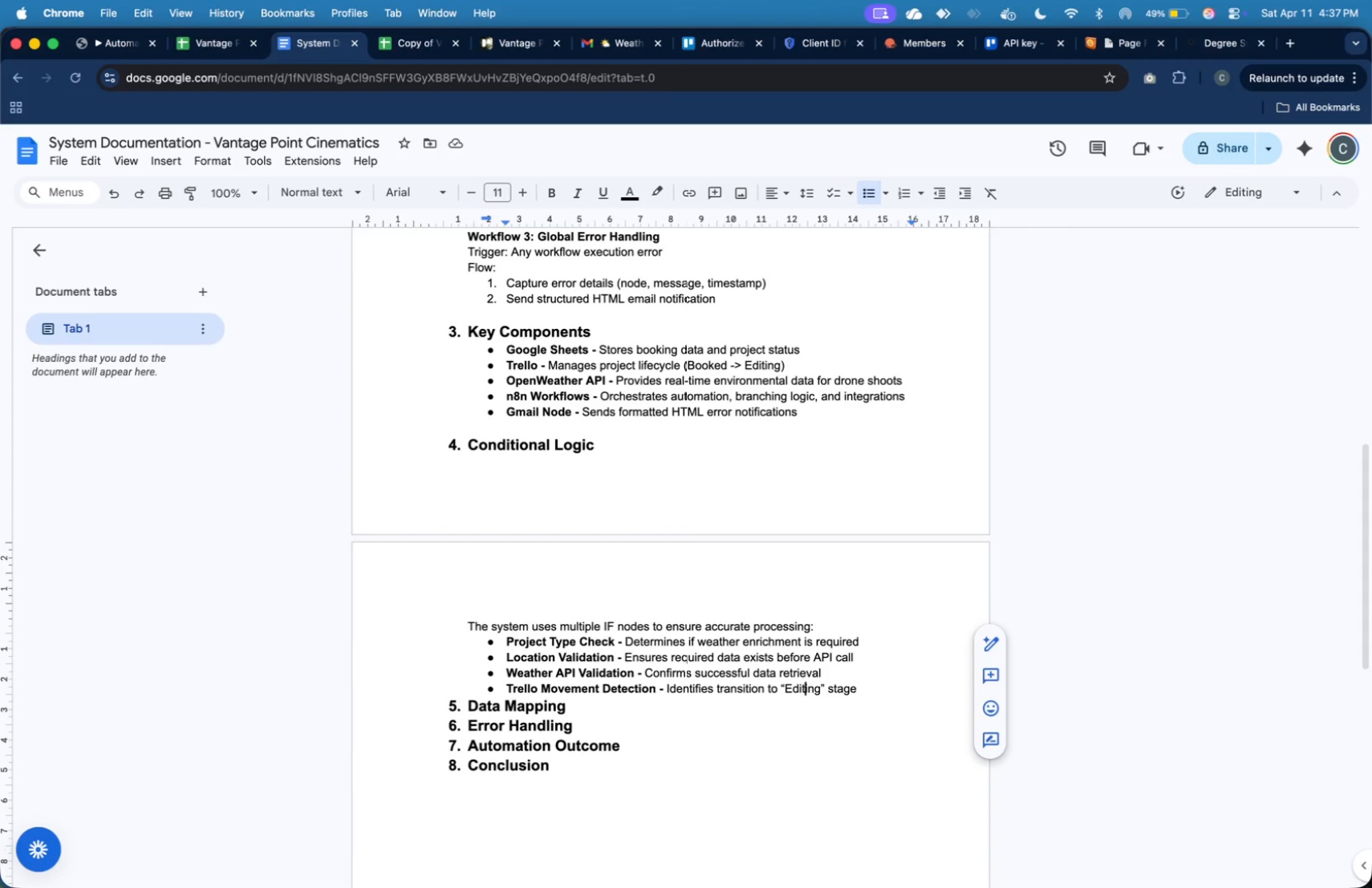 
key(ArrowRight)
 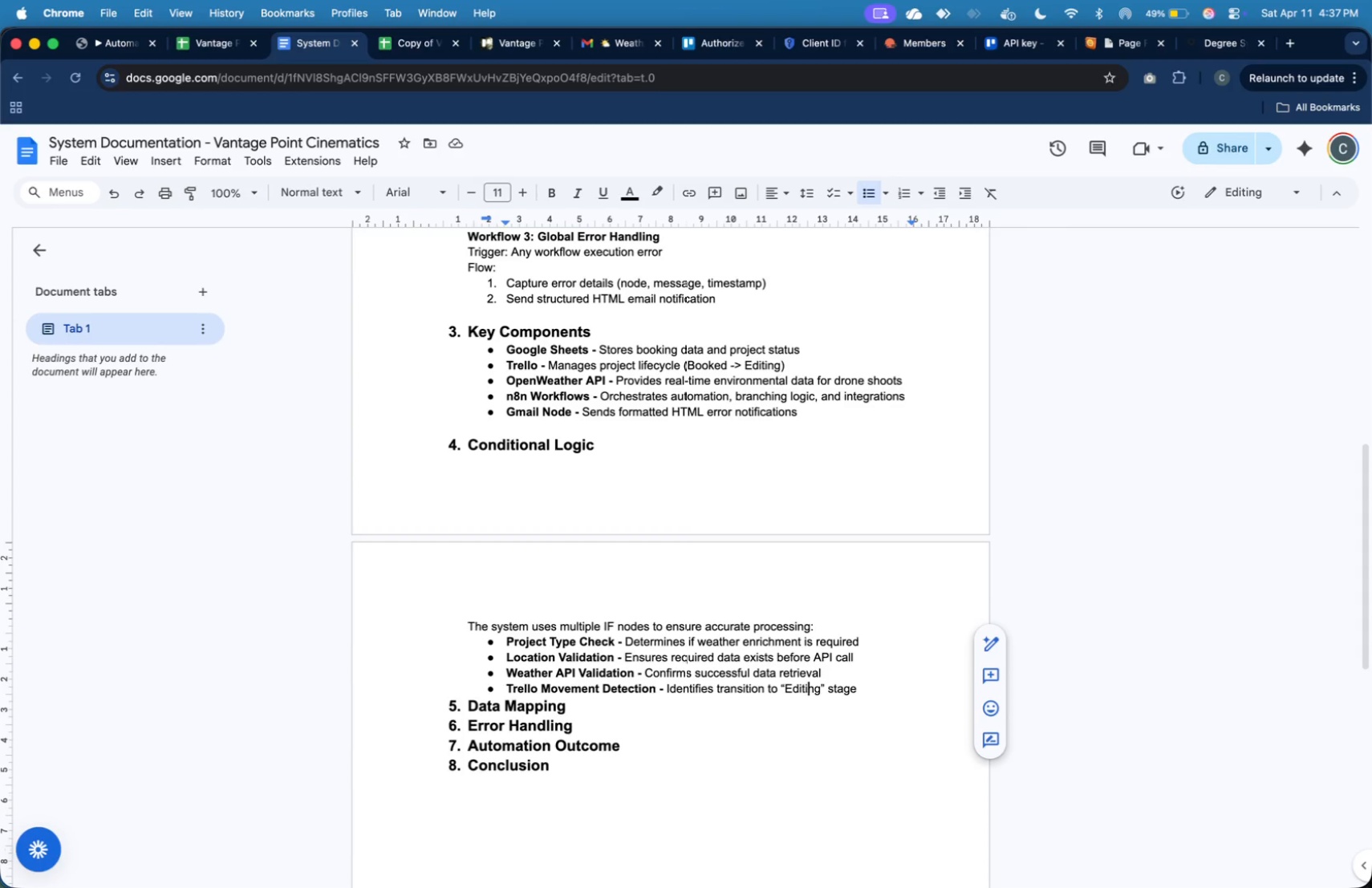 
key(ArrowRight)
 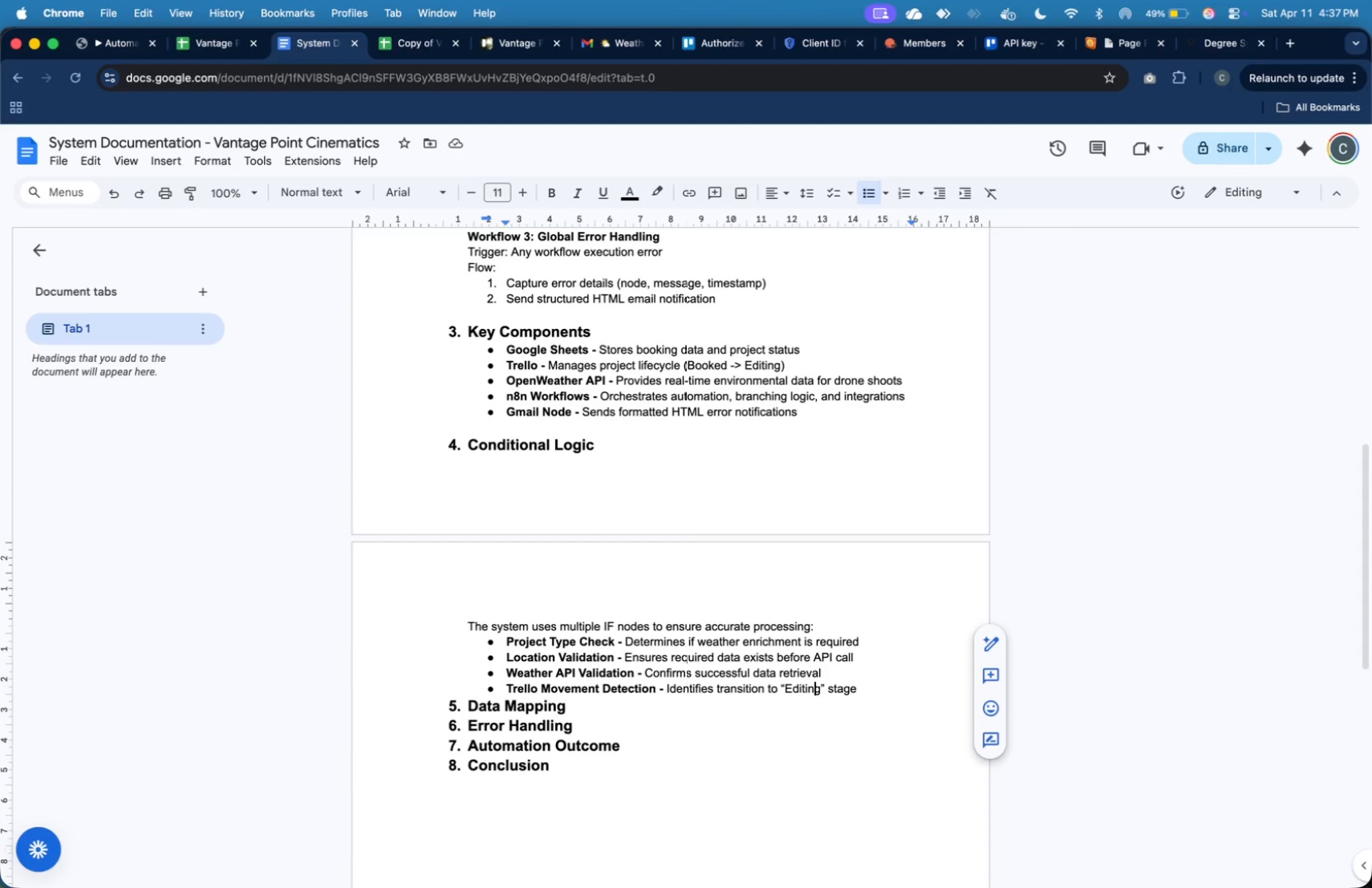 
key(ArrowRight)
 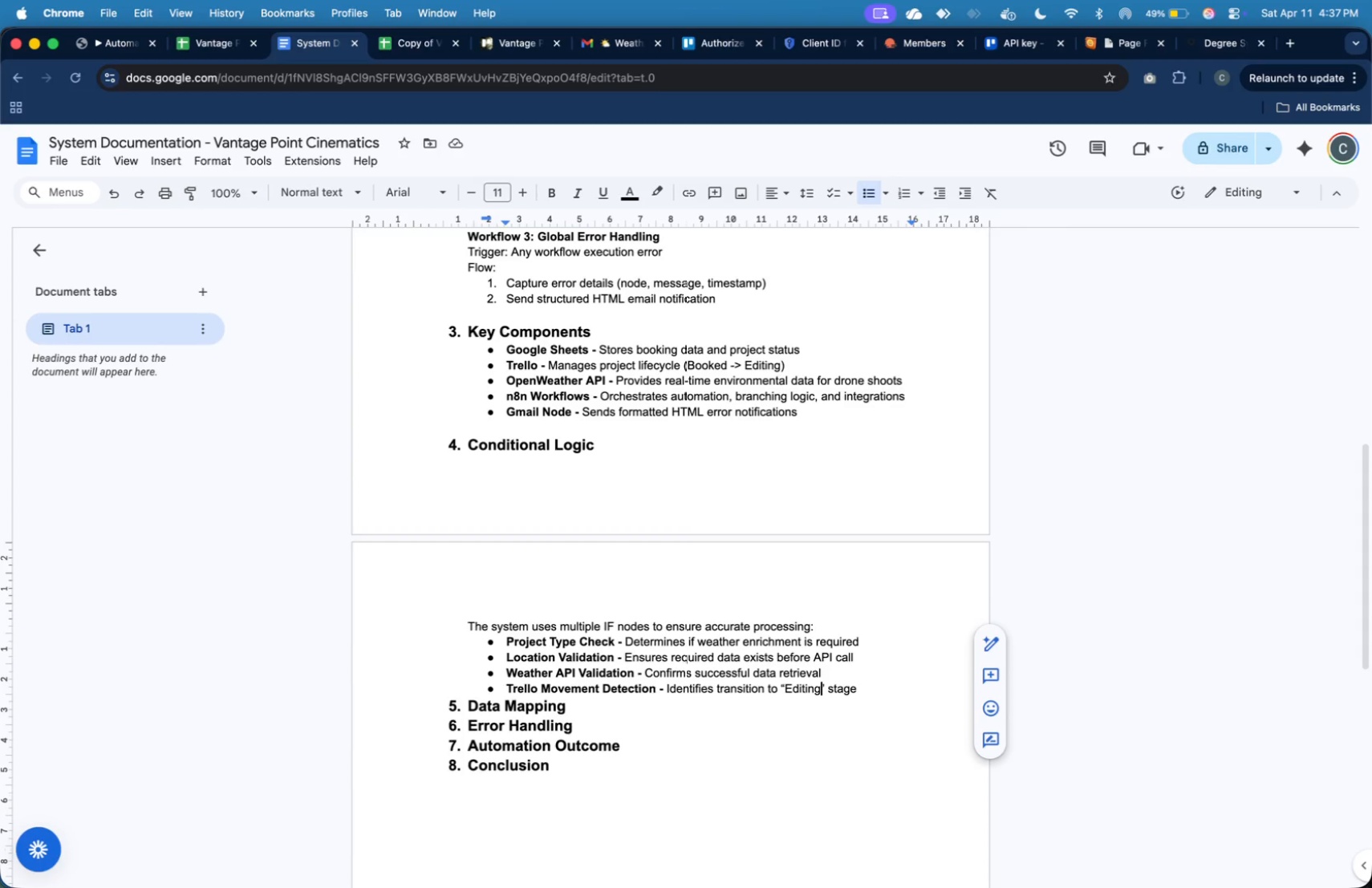 
key(ArrowRight)
 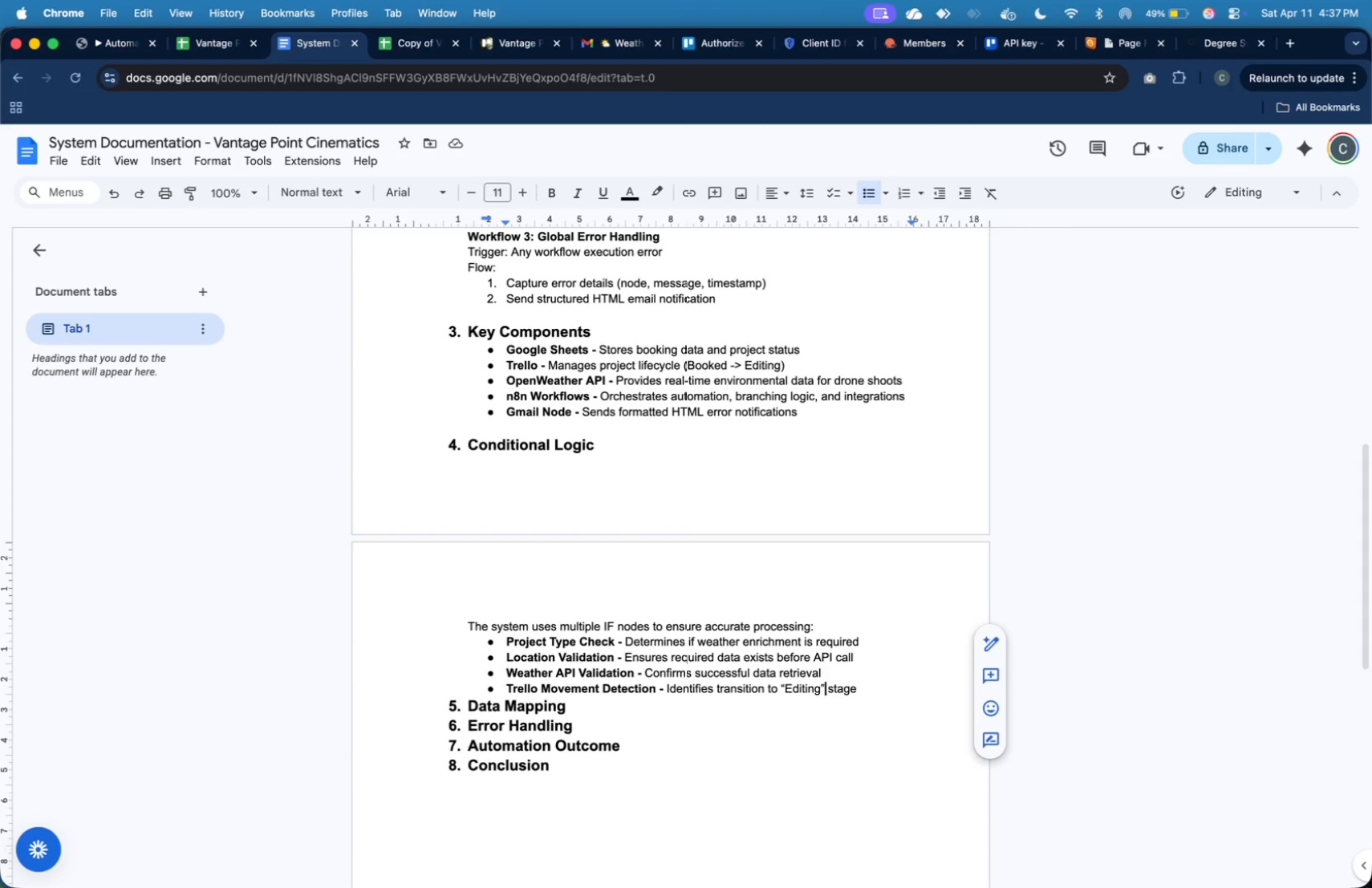 
key(ArrowRight)
 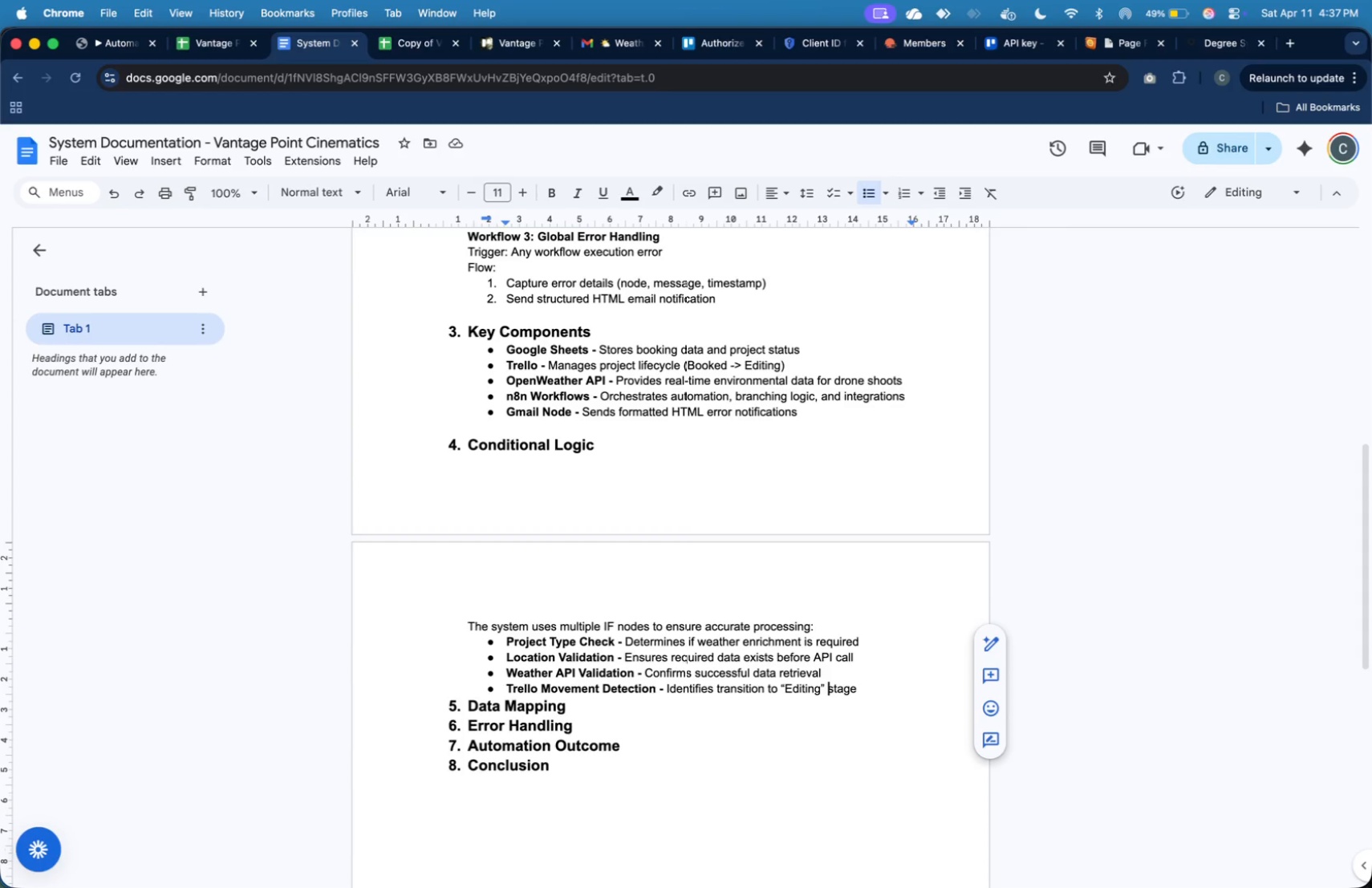 
key(ArrowRight)
 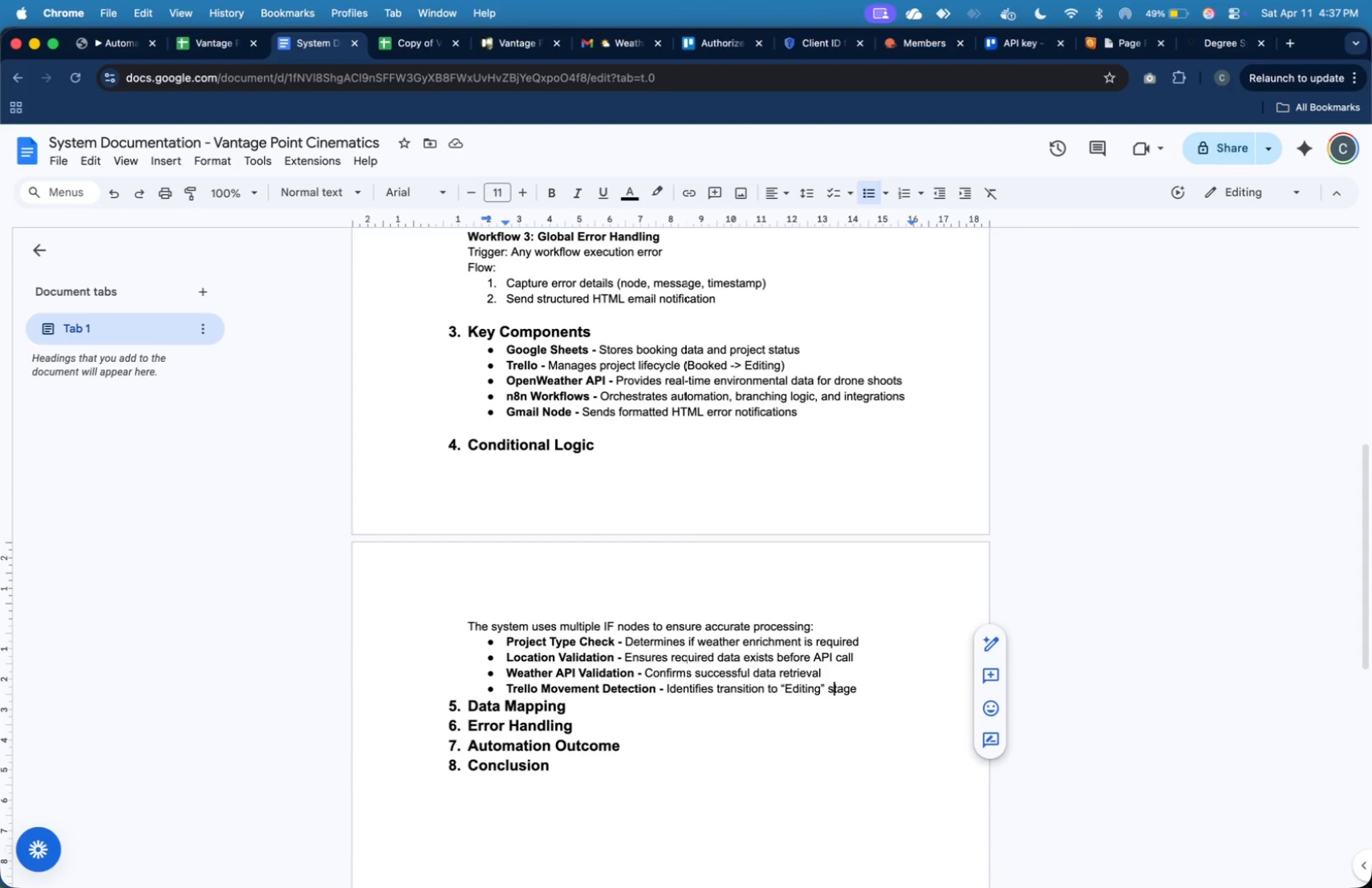 
key(ArrowRight)
 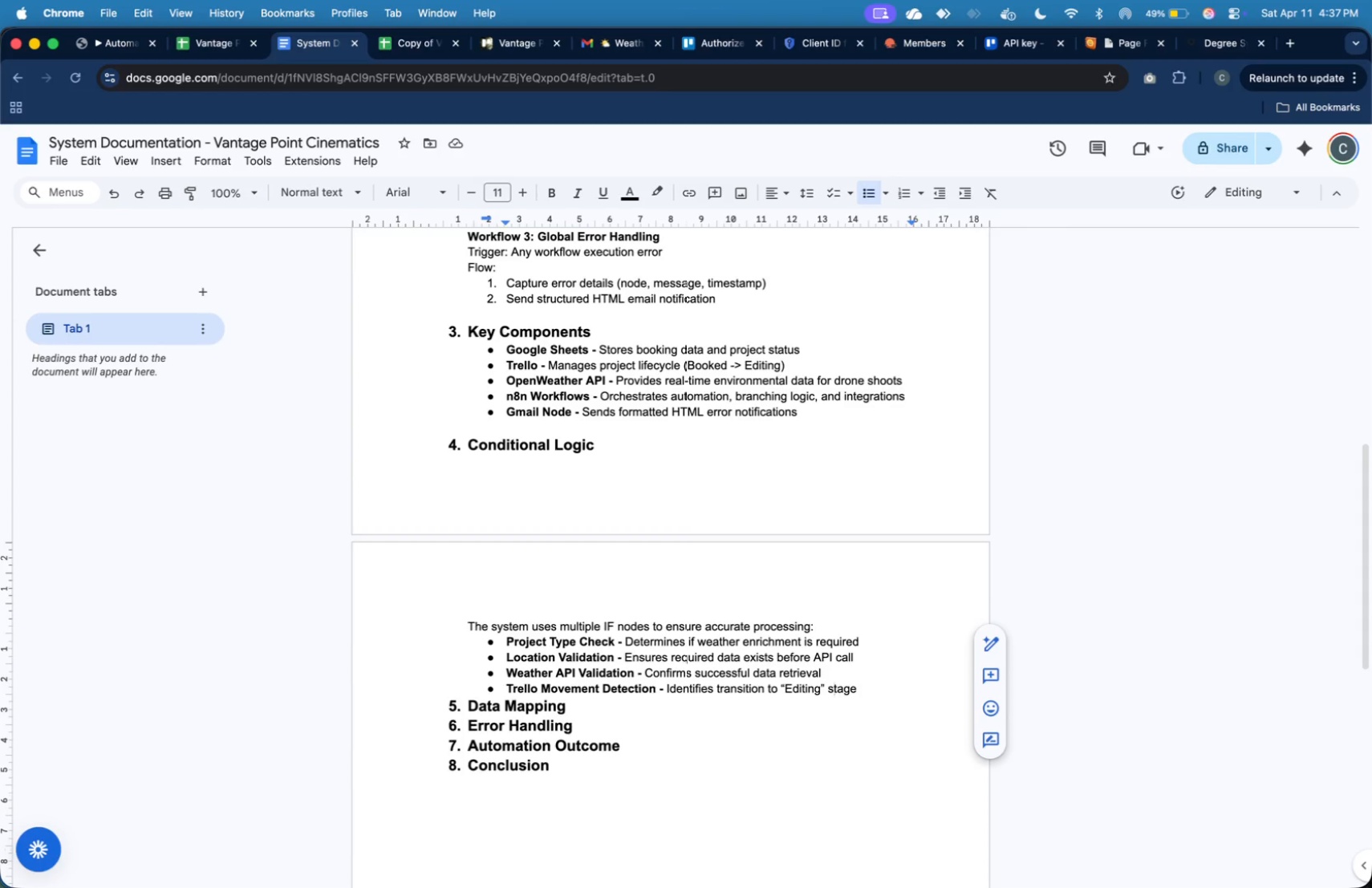 
key(ArrowRight)
 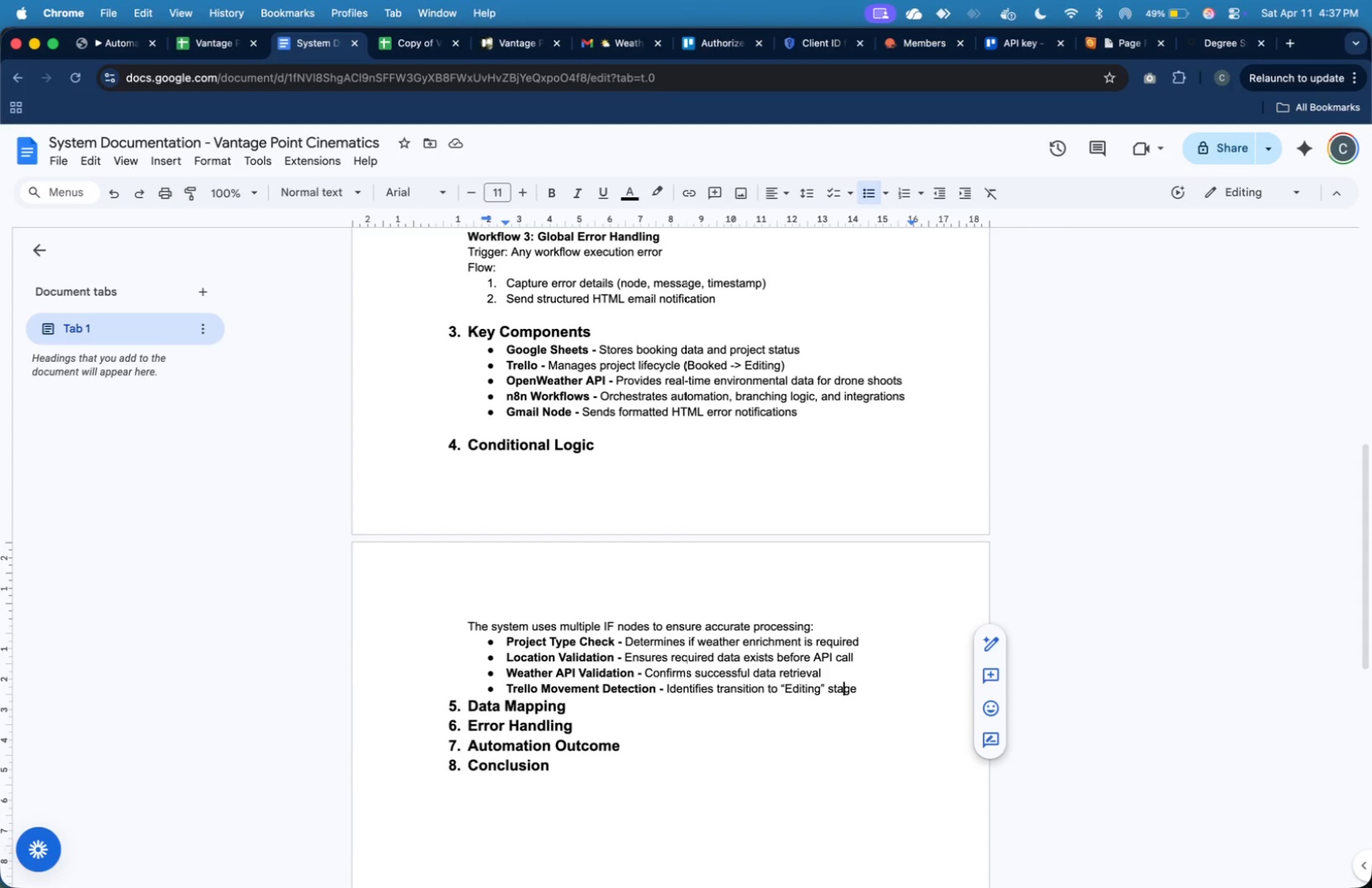 
hold_key(key=ArrowRight, duration=0.3)
 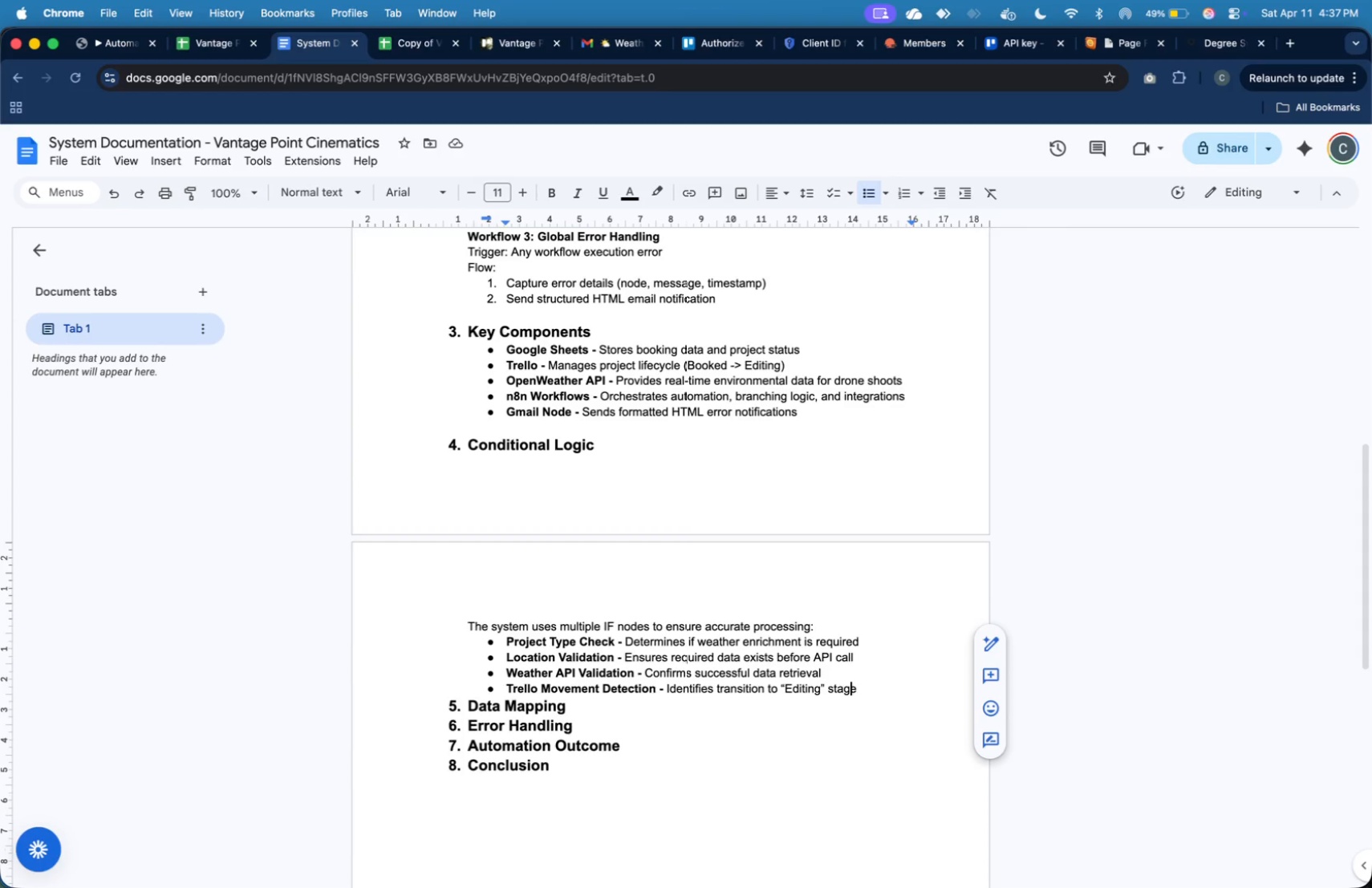 
key(ArrowRight)
 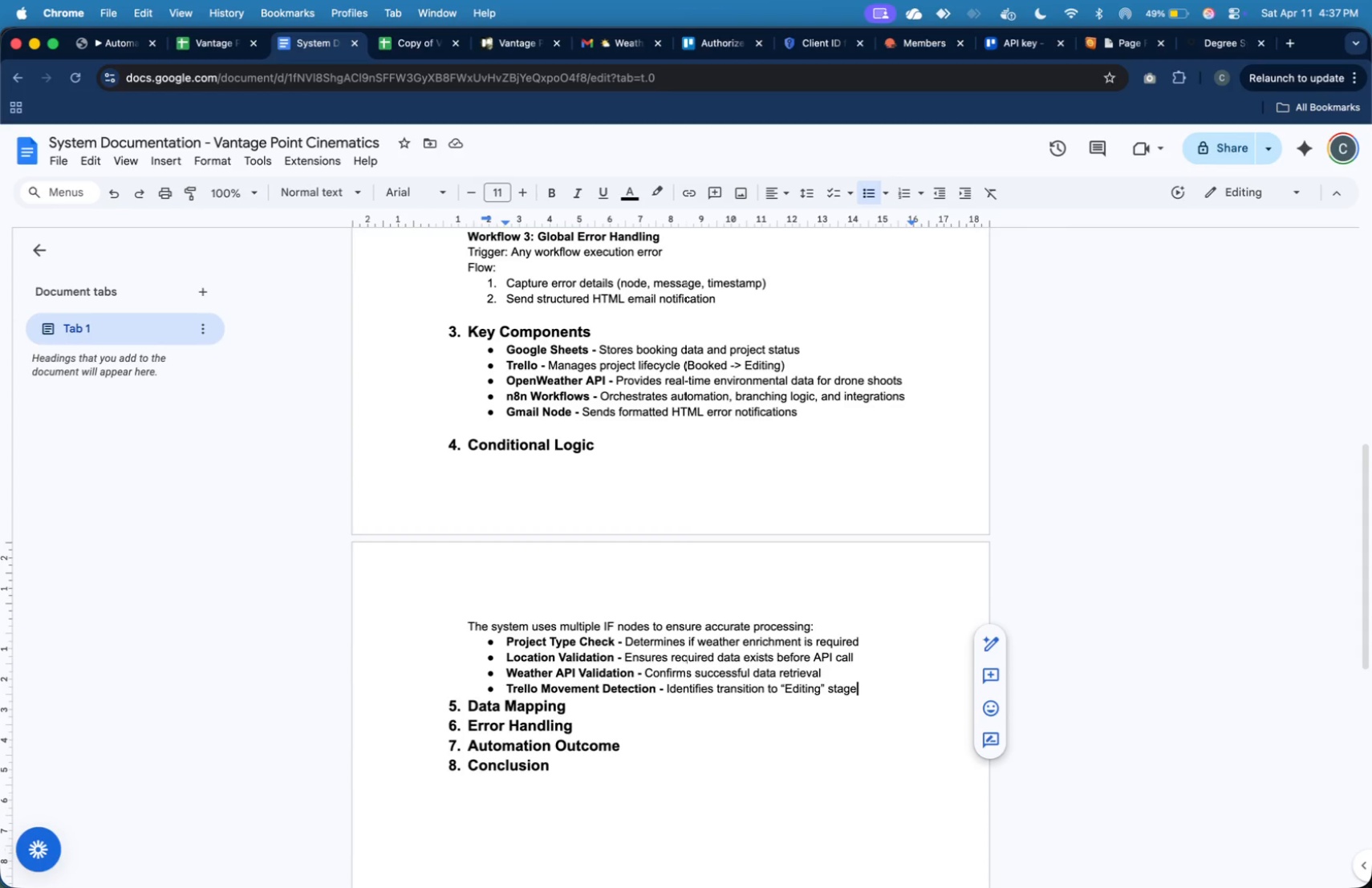 
key(ArrowRight)
 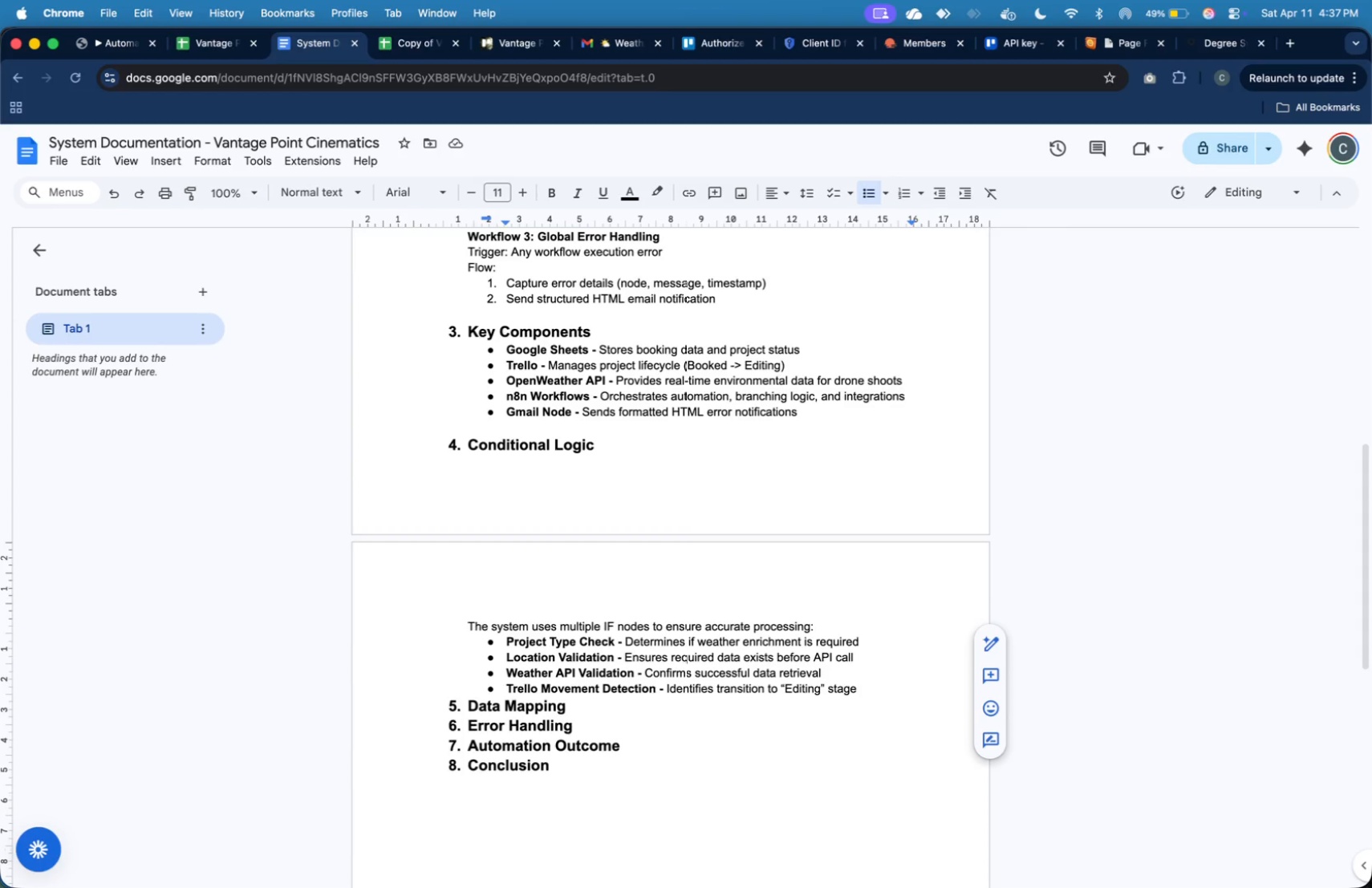 
key(Enter)
 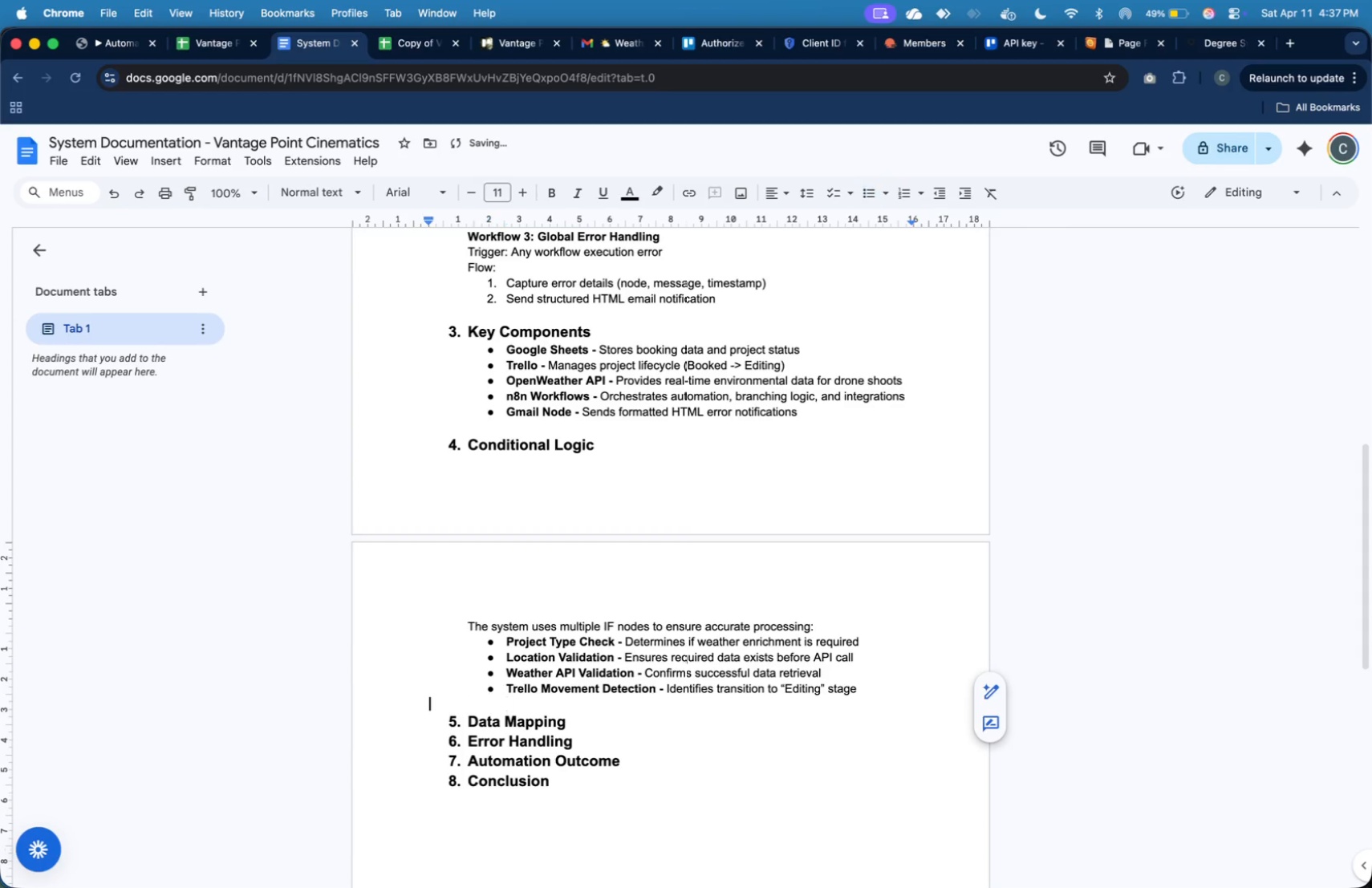 
key(Enter)
 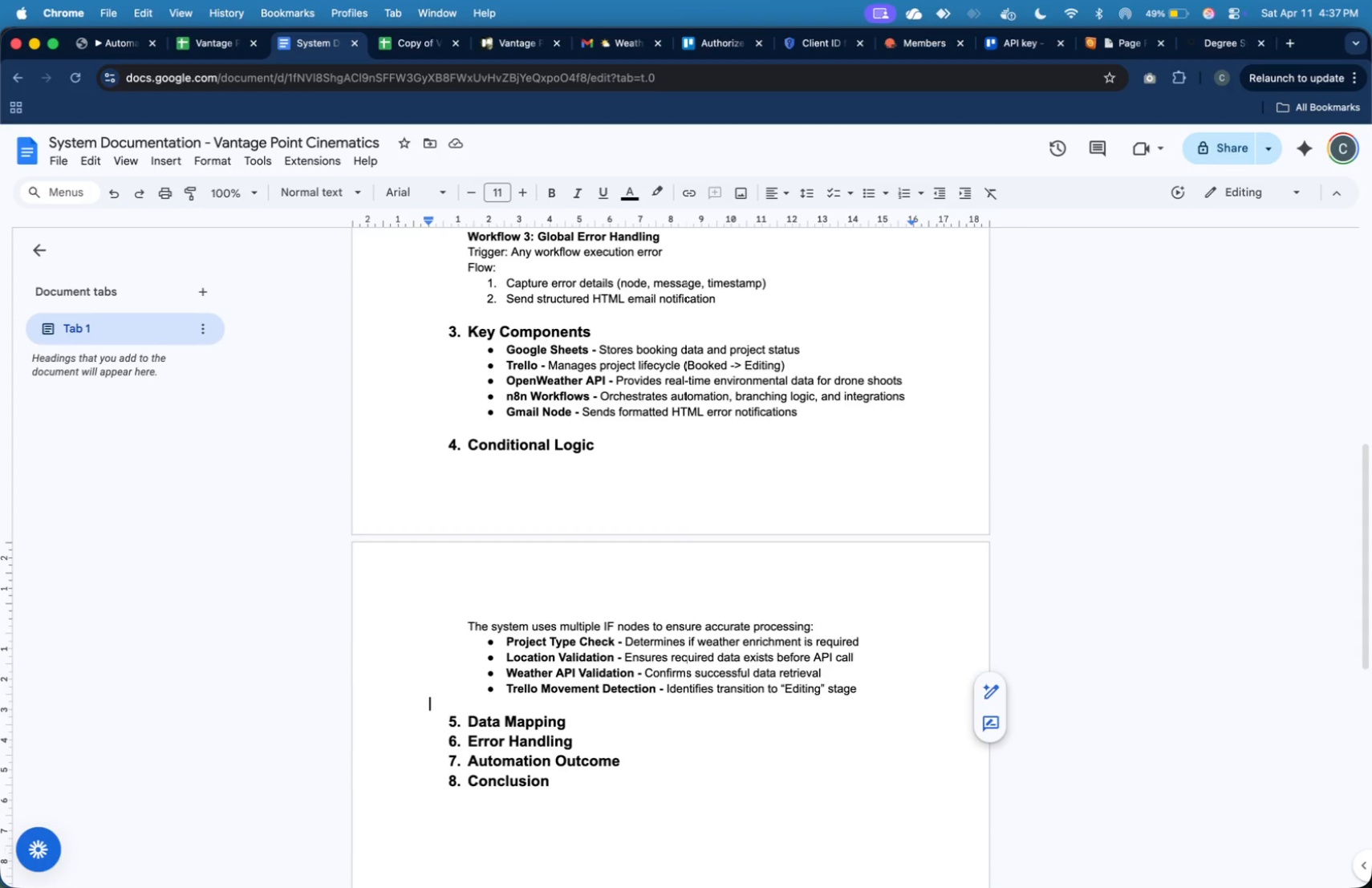 
wait(12.75)
 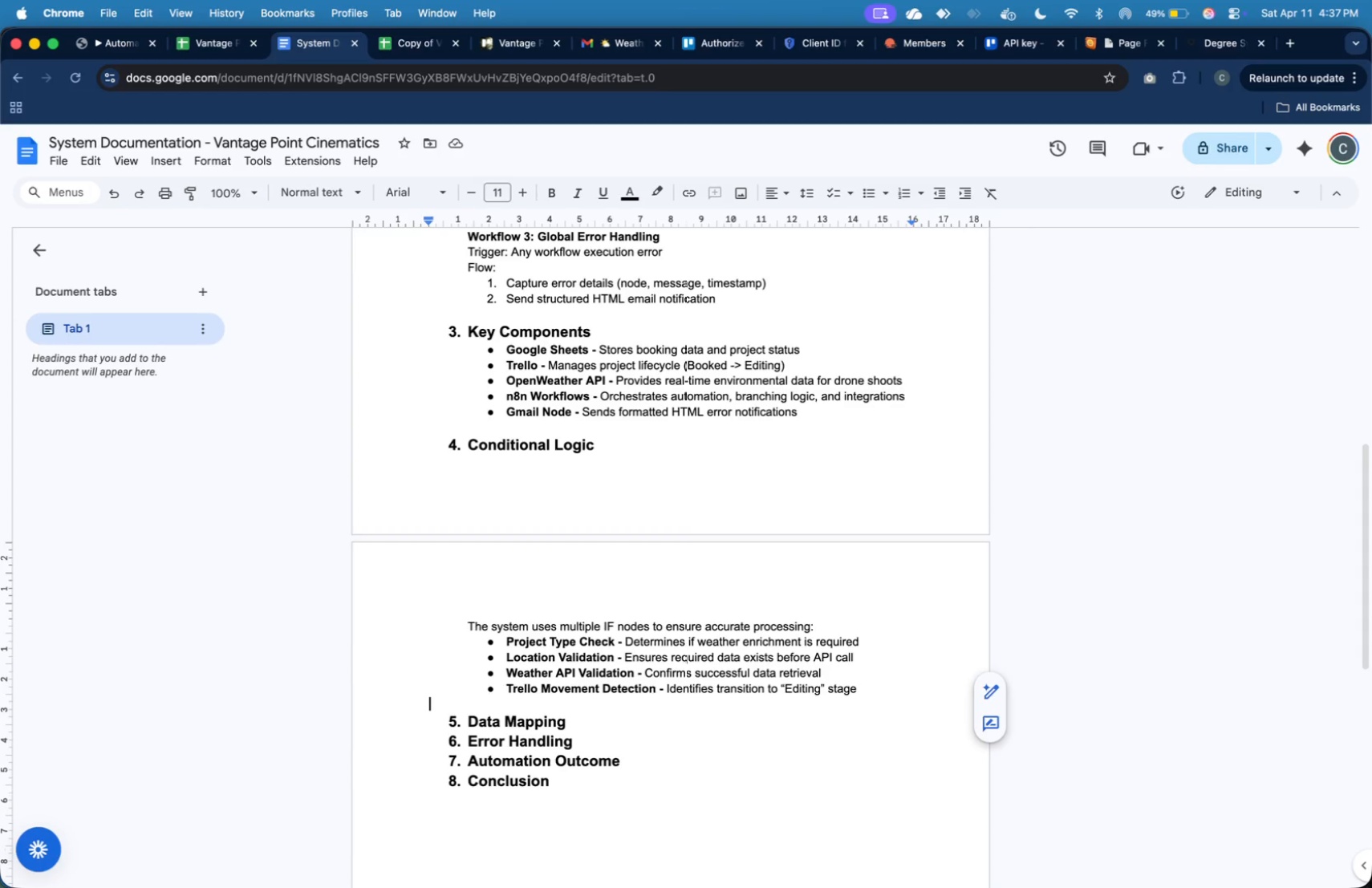 
key(ArrowDown)
 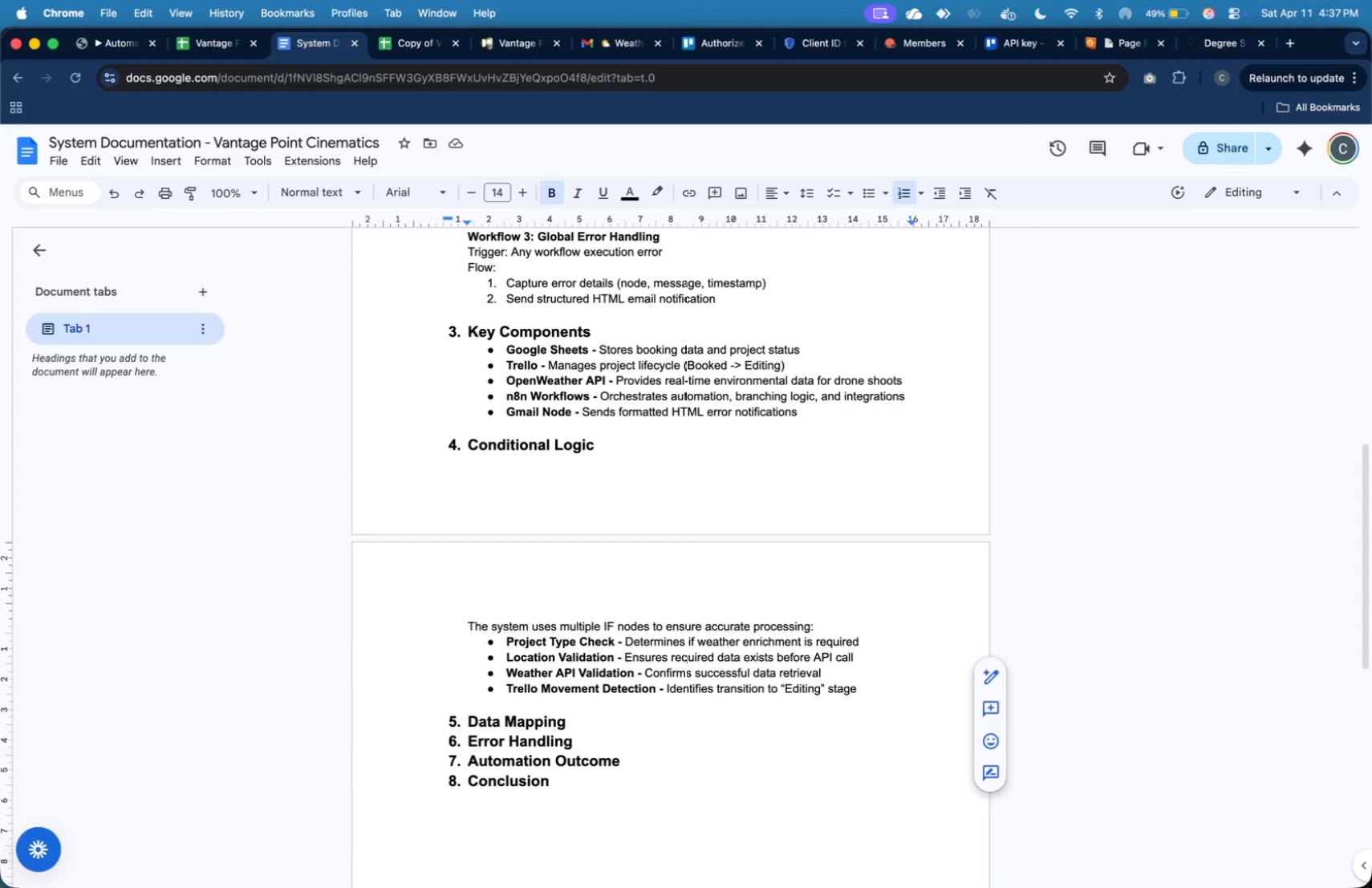 
key(ArrowRight)
 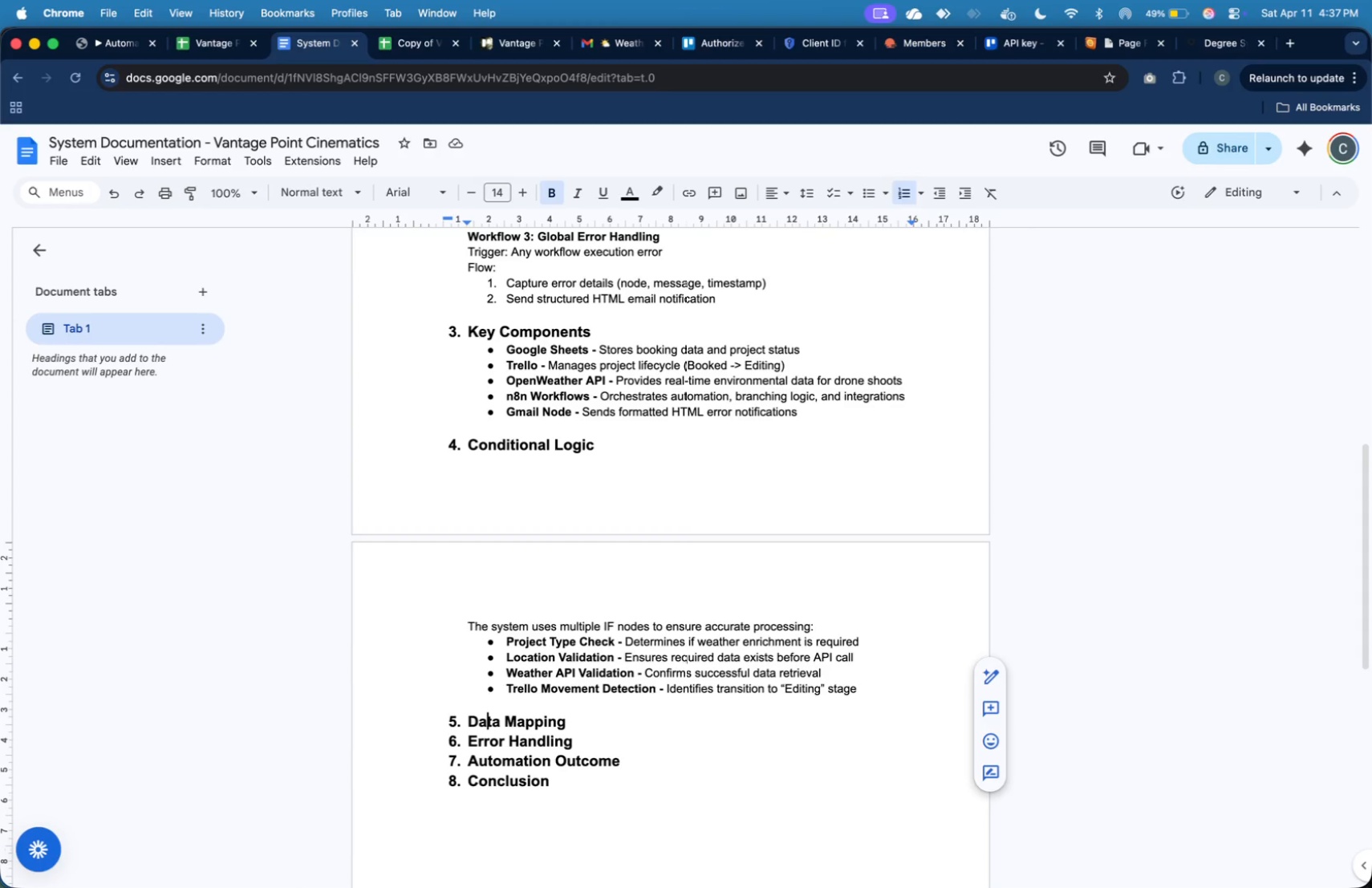 
key(ArrowRight)
 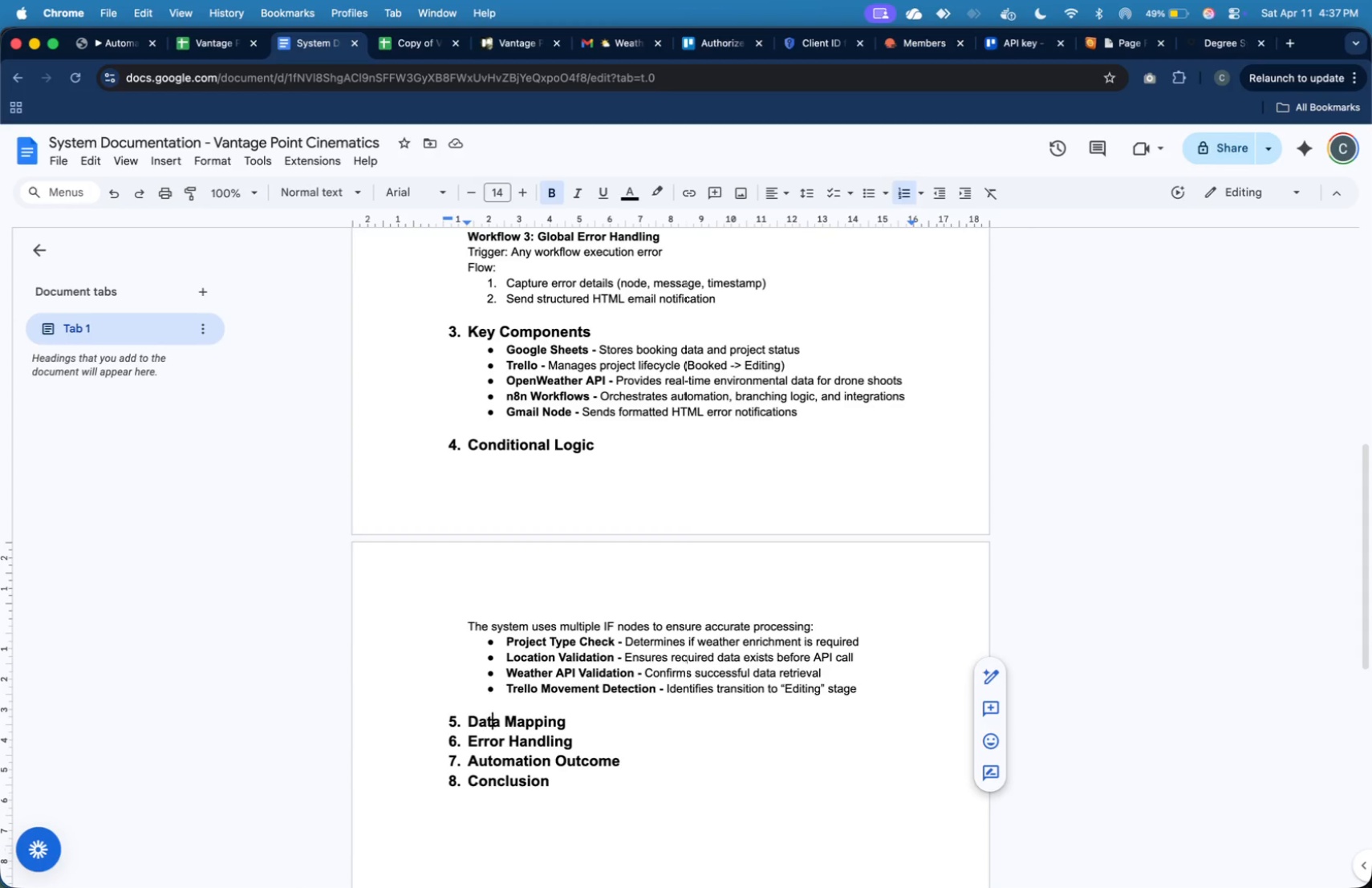 
key(ArrowRight)
 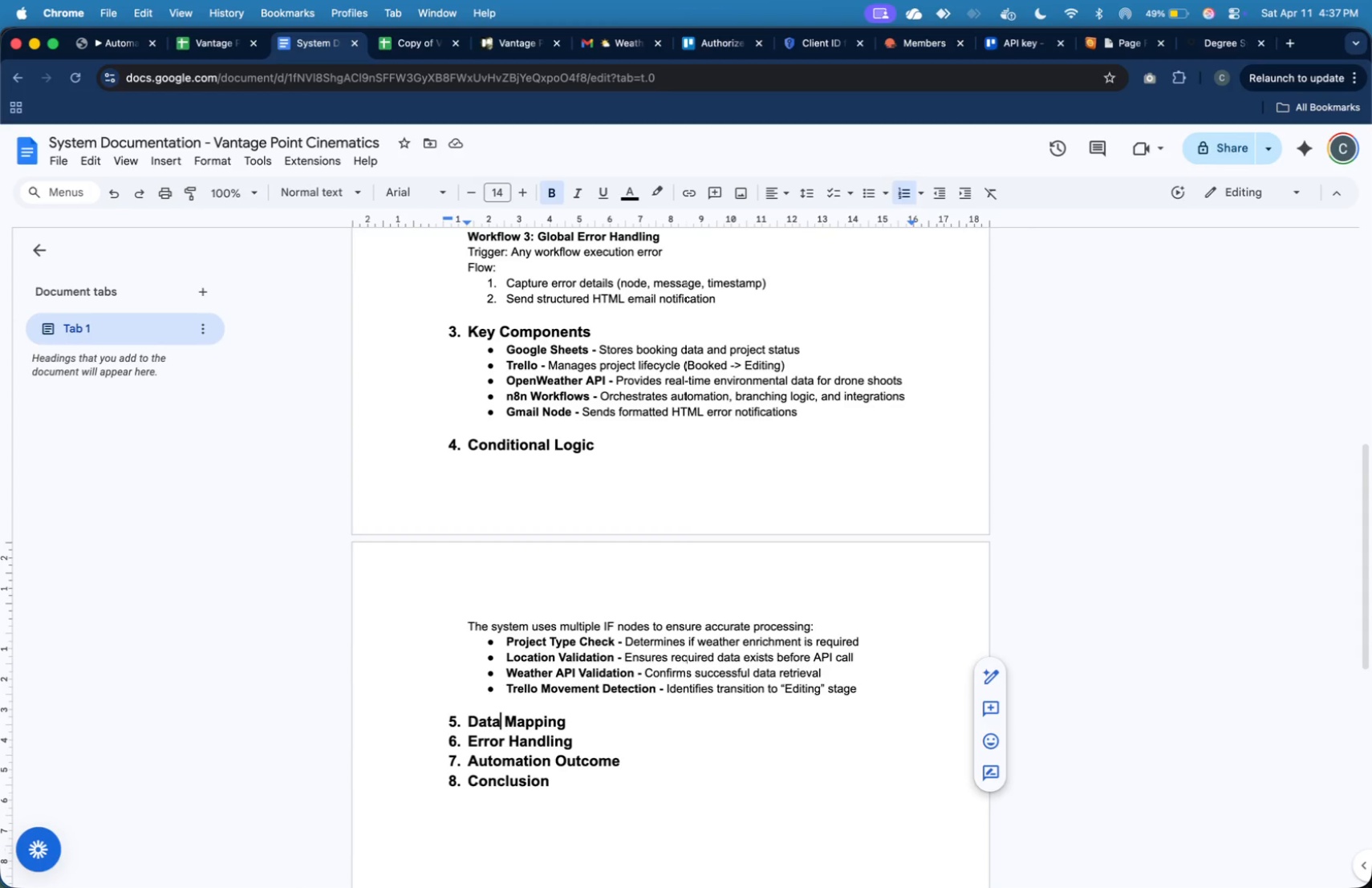 
key(ArrowRight)
 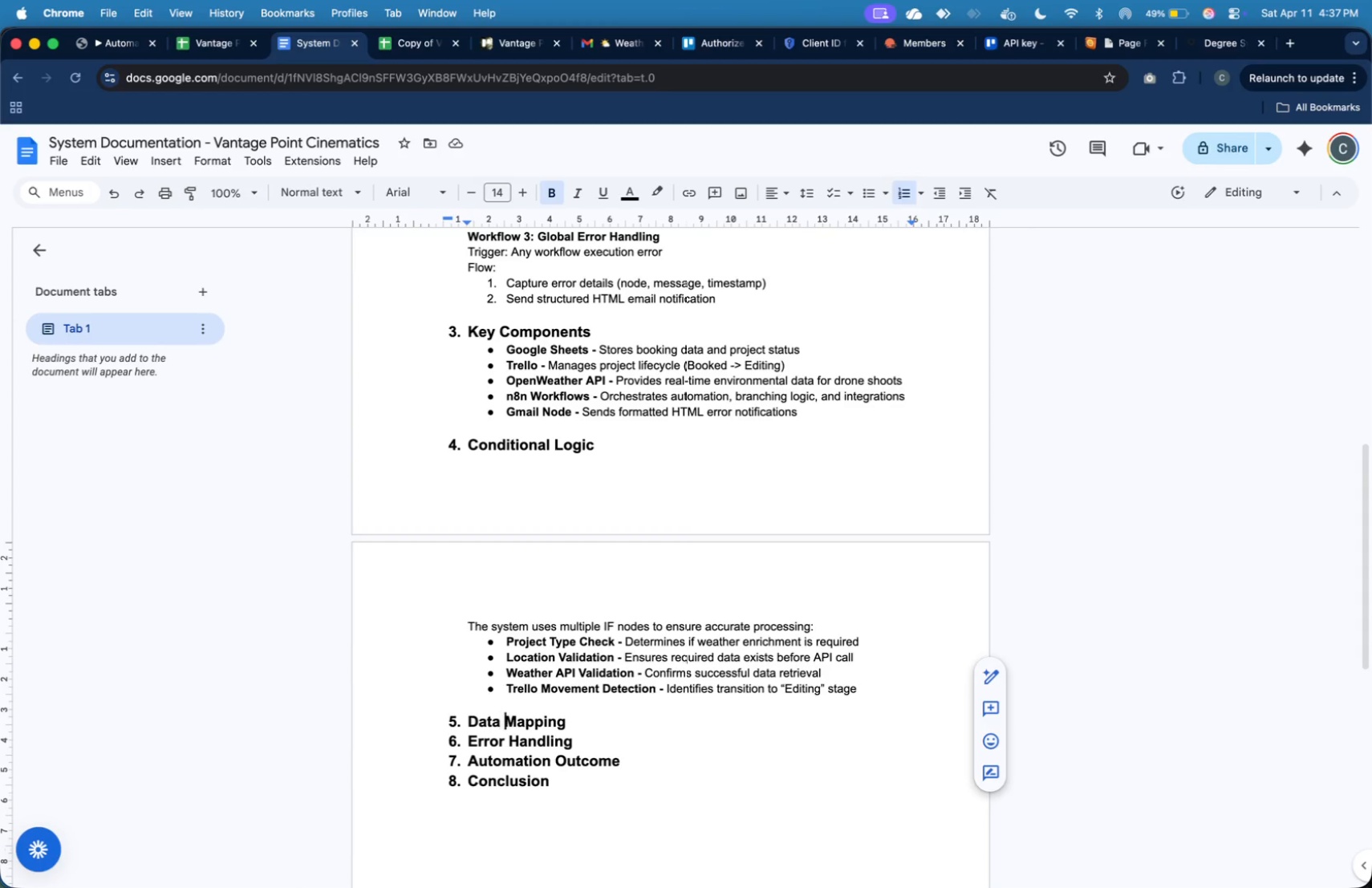 
key(ArrowRight)
 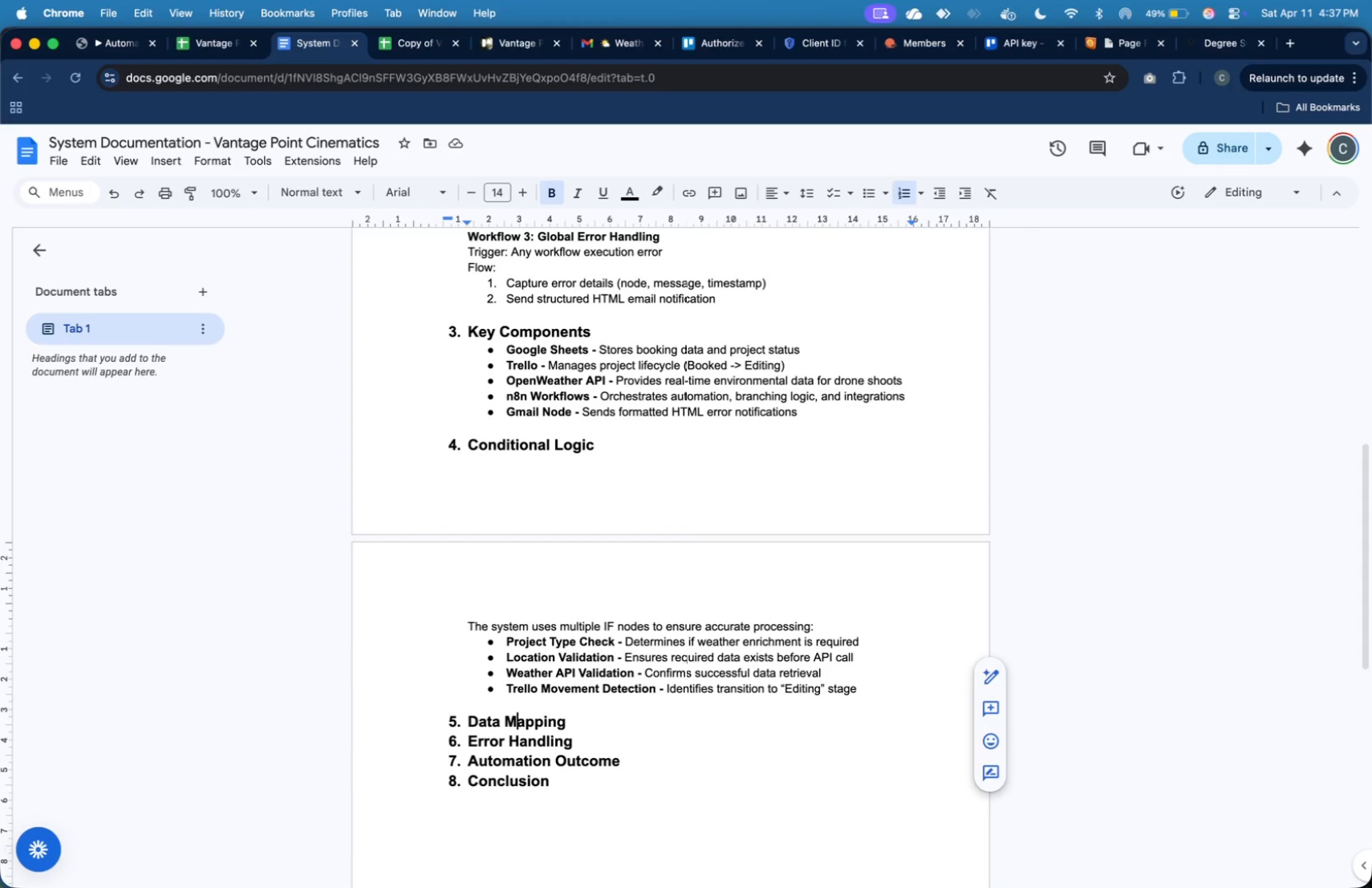 
key(ArrowRight)
 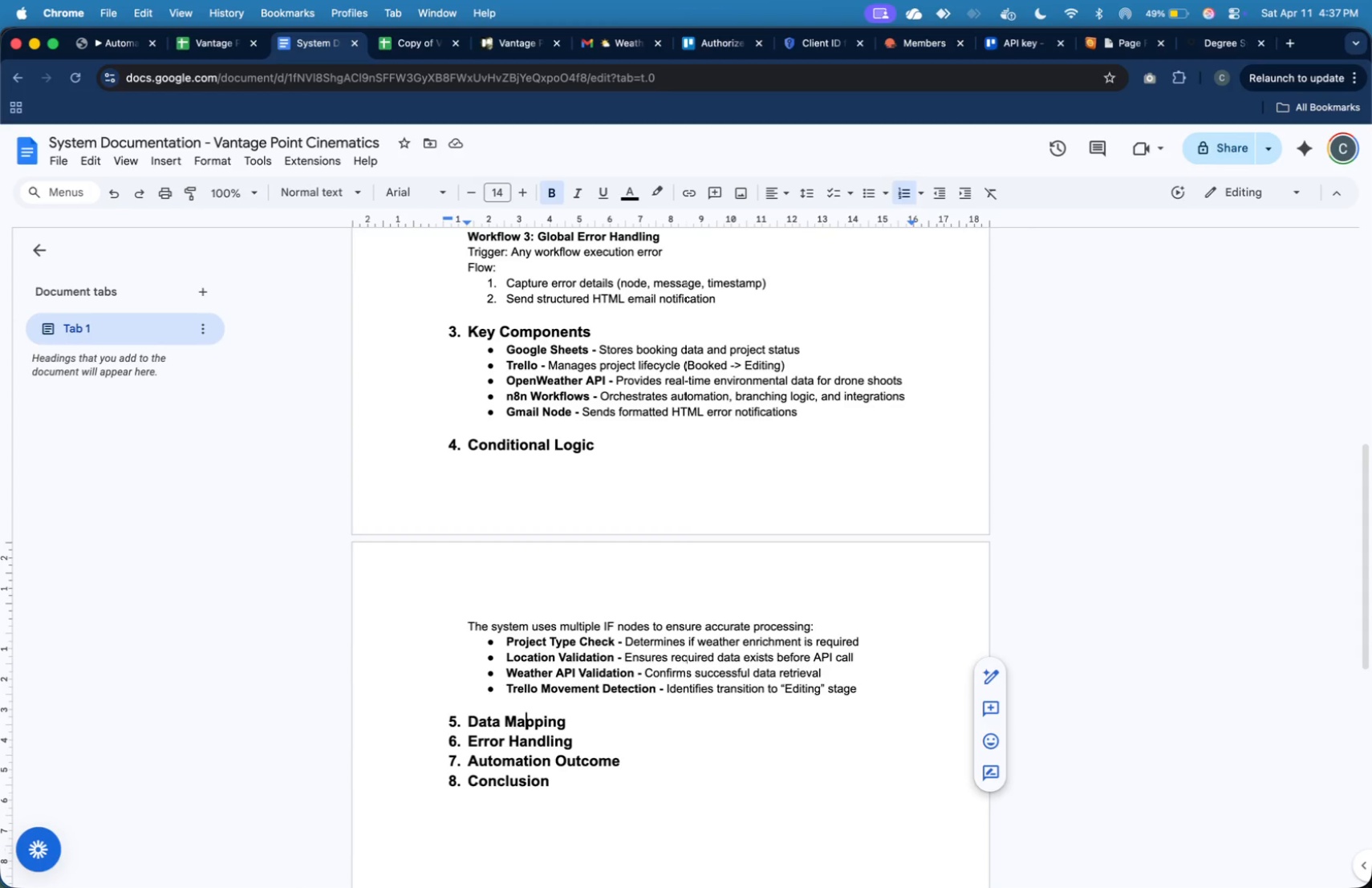 
key(ArrowRight)
 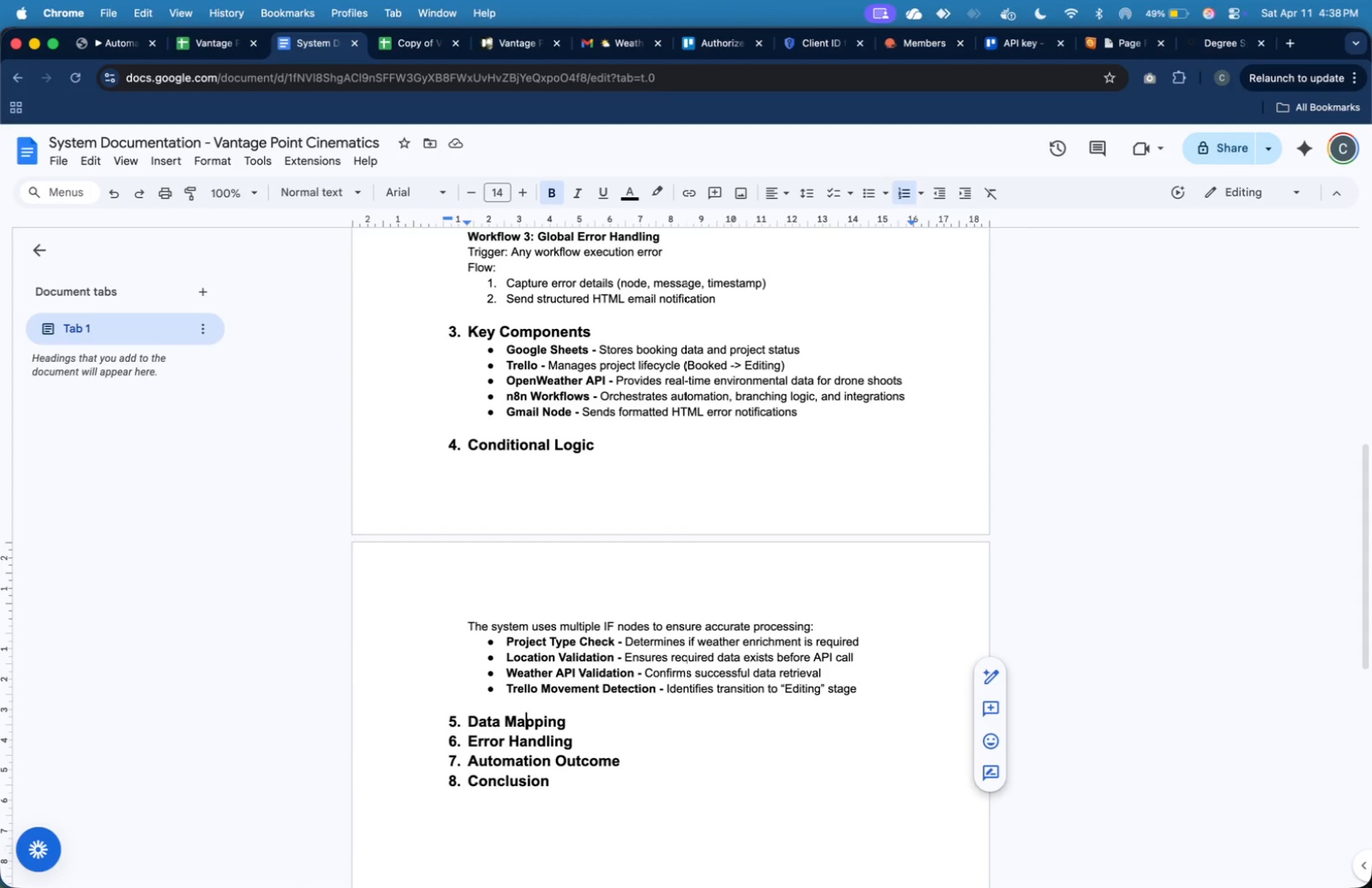 
key(ArrowRight)
 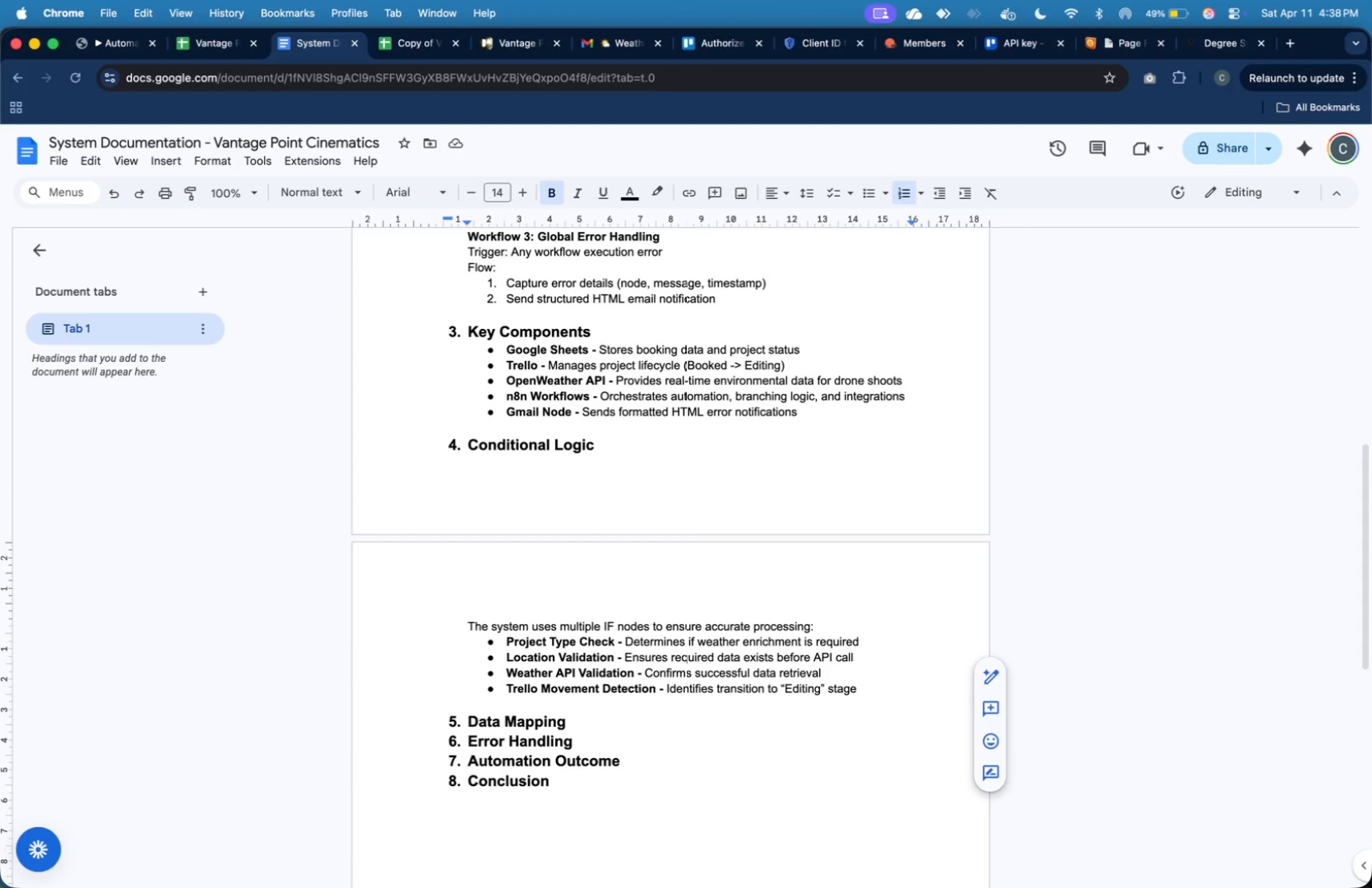 
key(ArrowRight)
 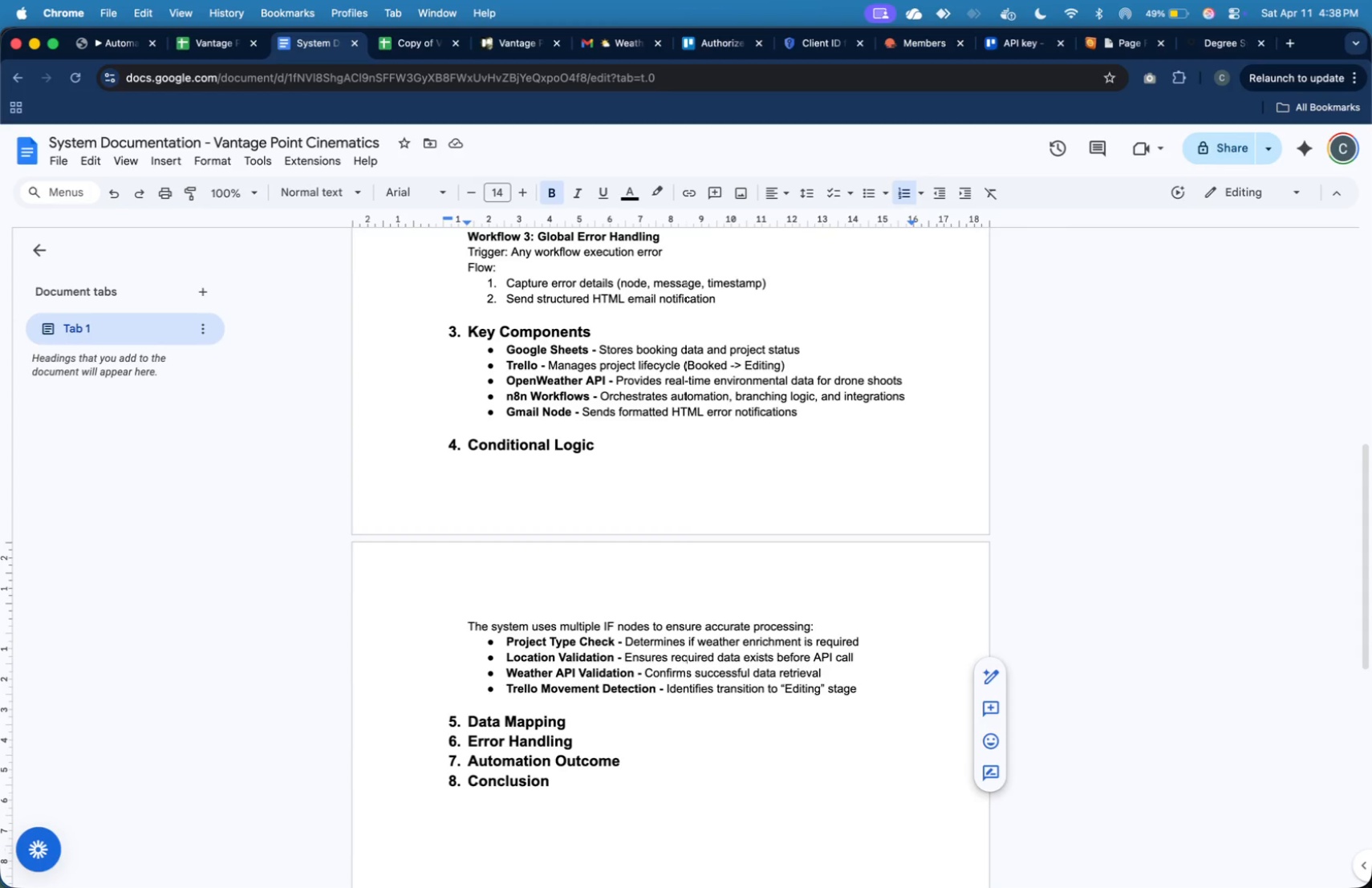 
wait(5.08)
 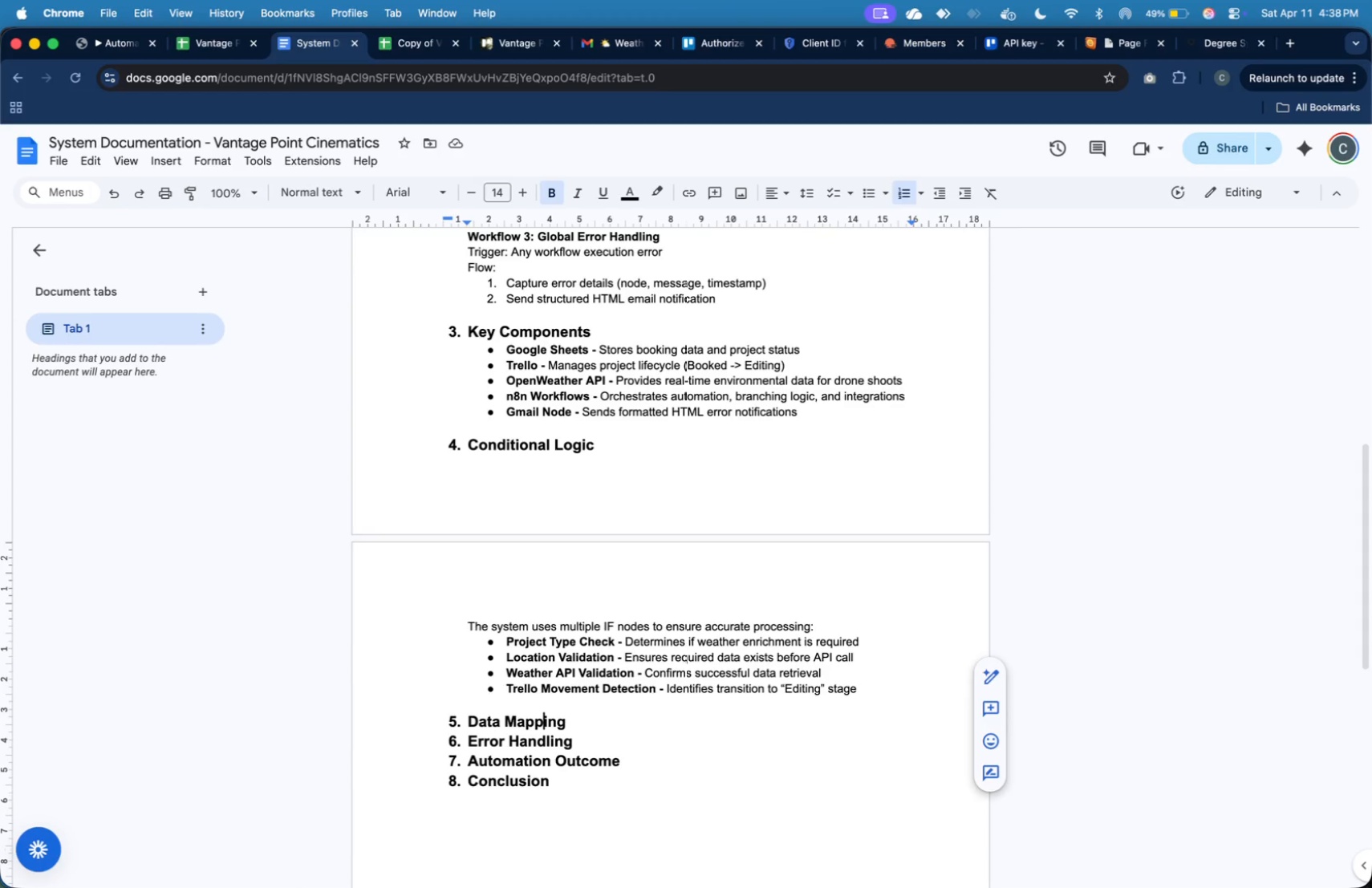 
key(ArrowRight)
 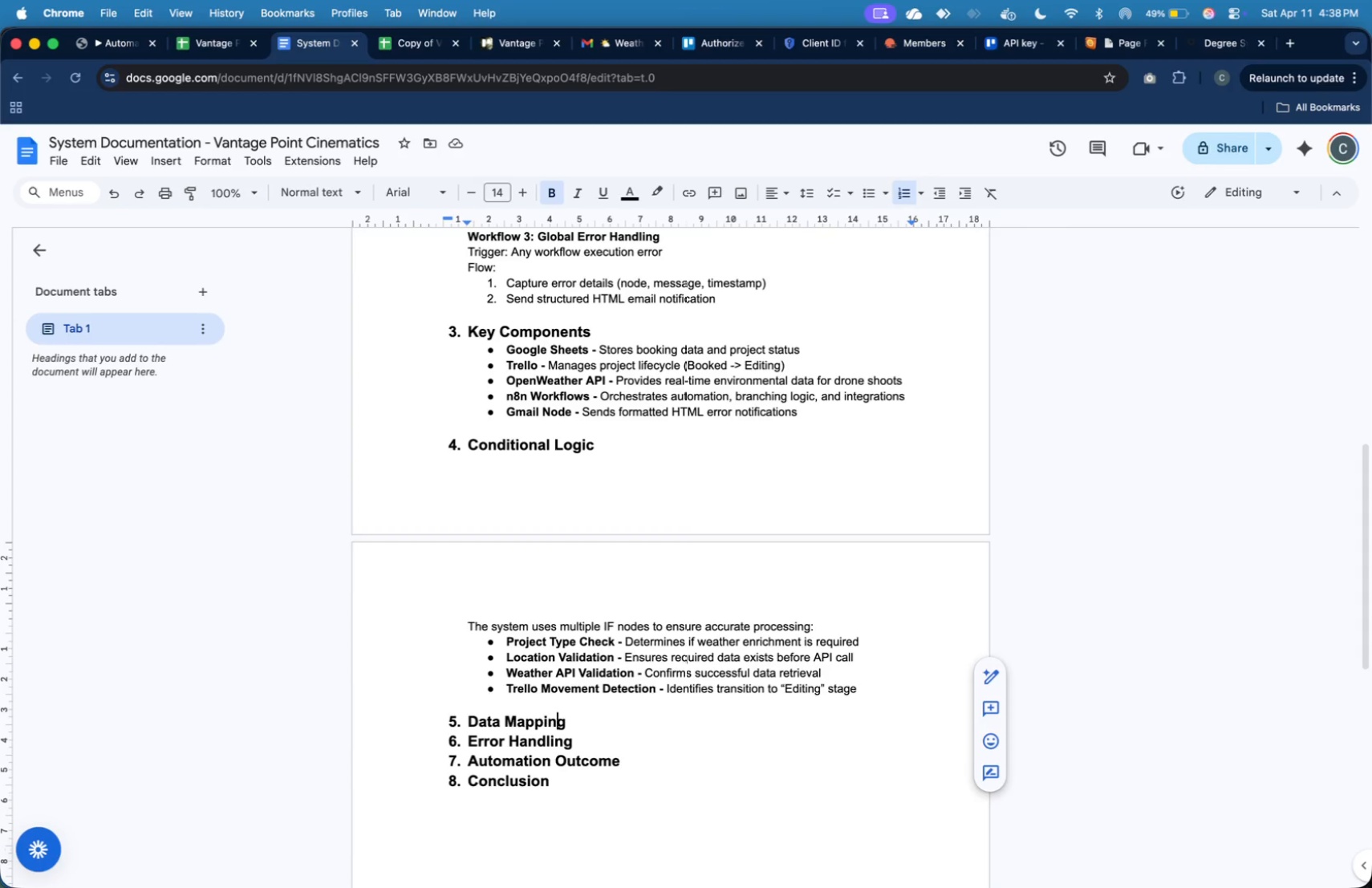 
key(ArrowRight)
 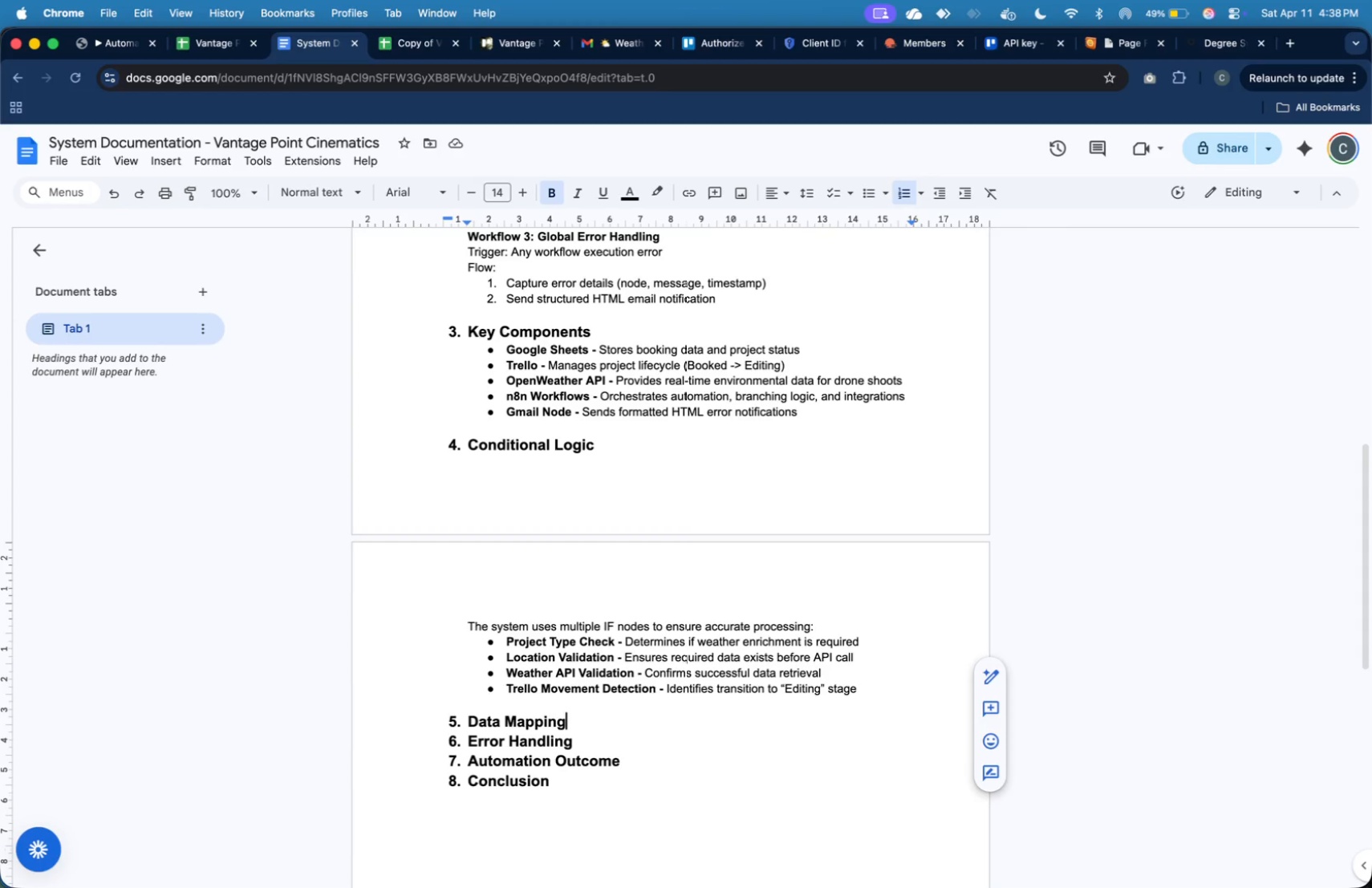 
key(ArrowRight)
 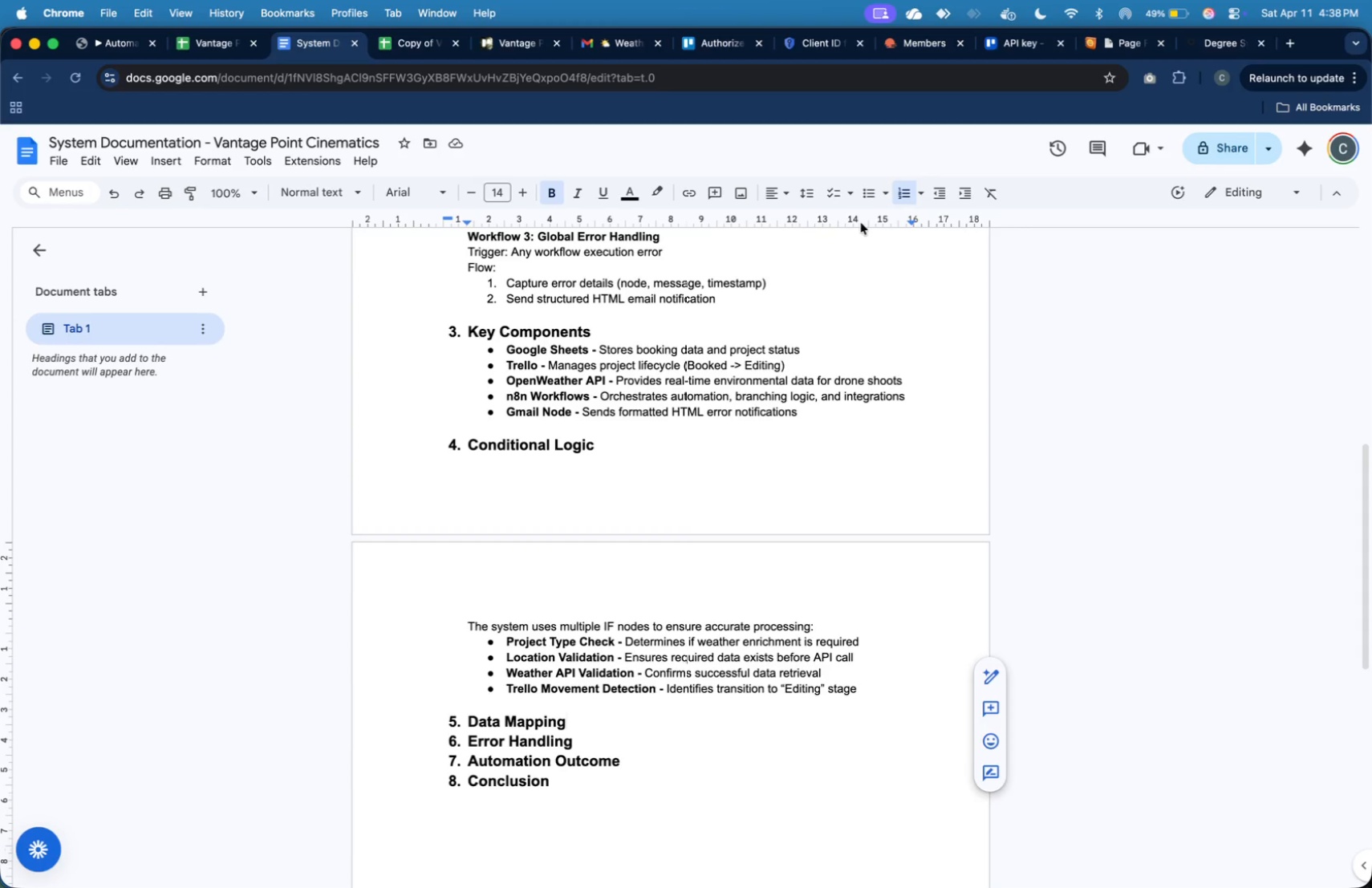 
key(Enter)
 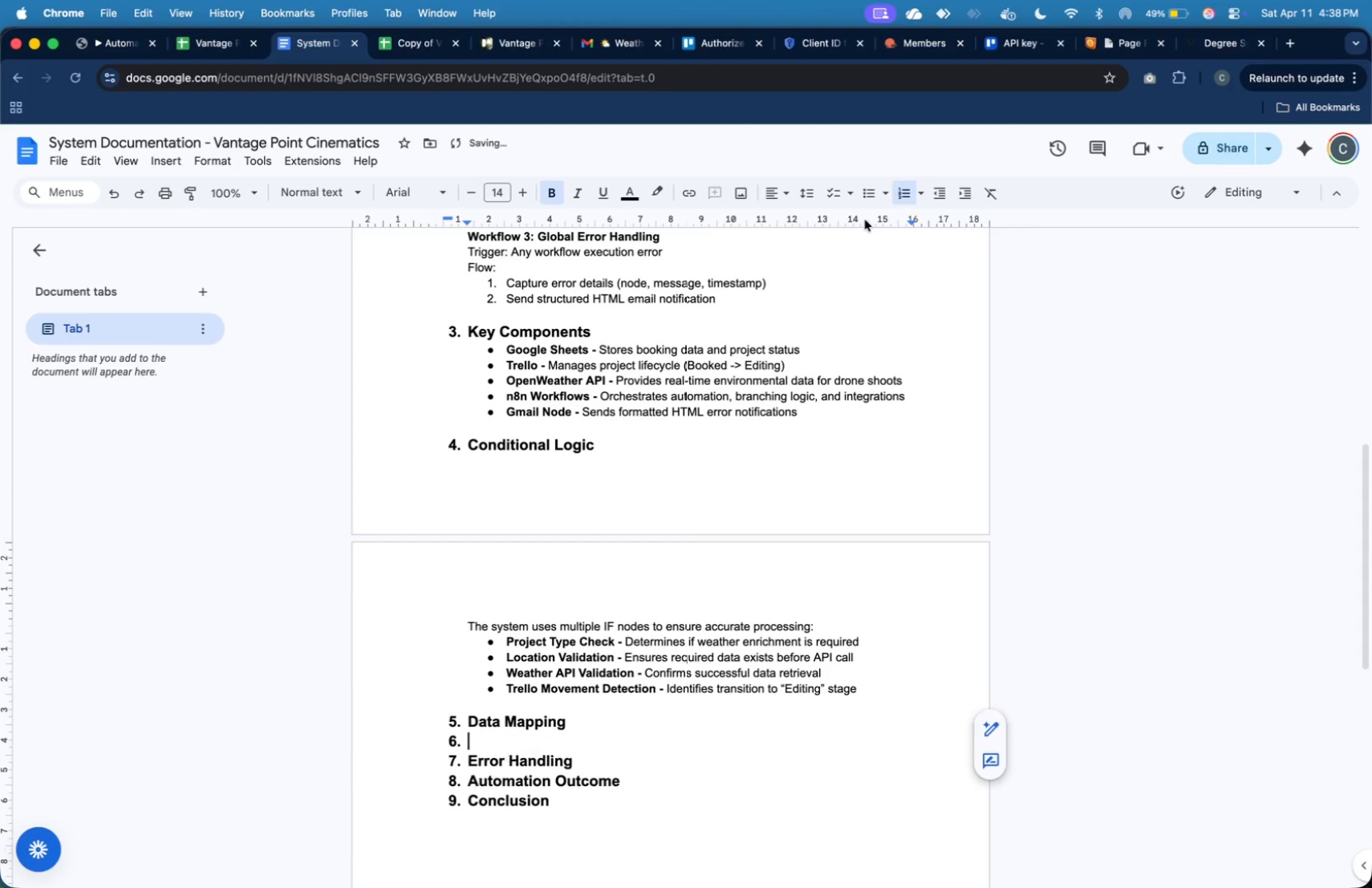 
key(Enter)
 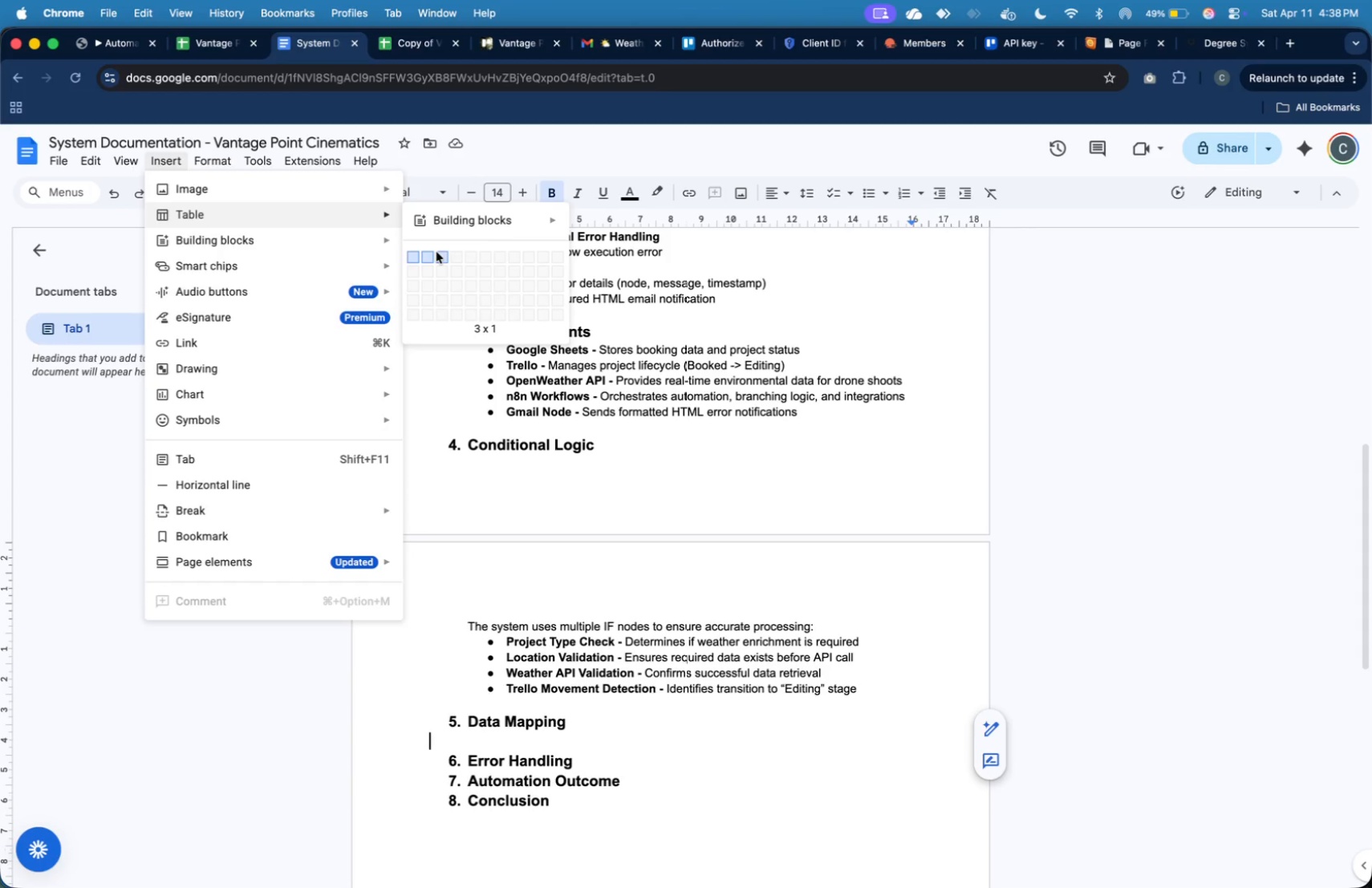 
wait(15.11)
 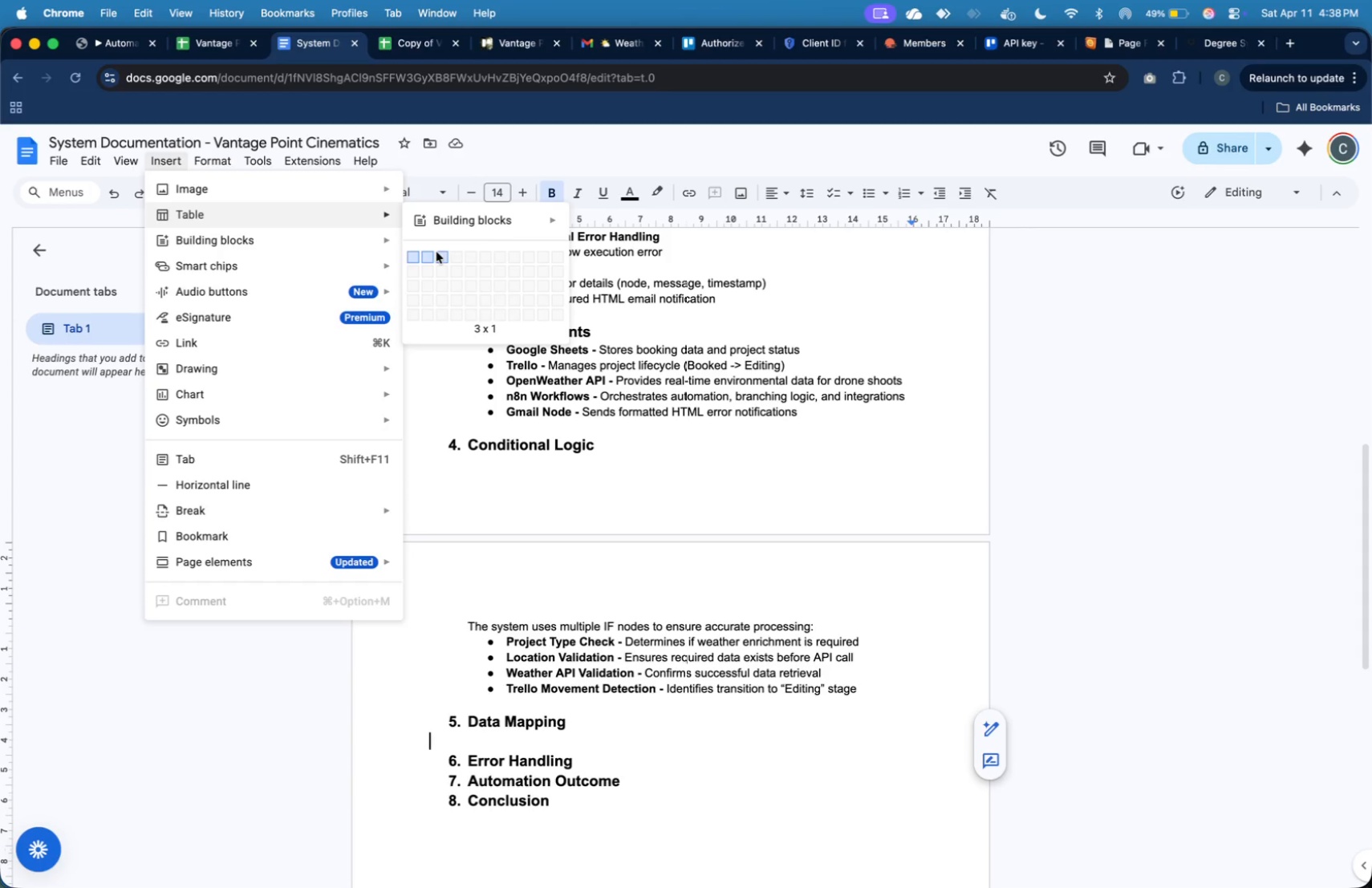 
left_click([436, 326])
 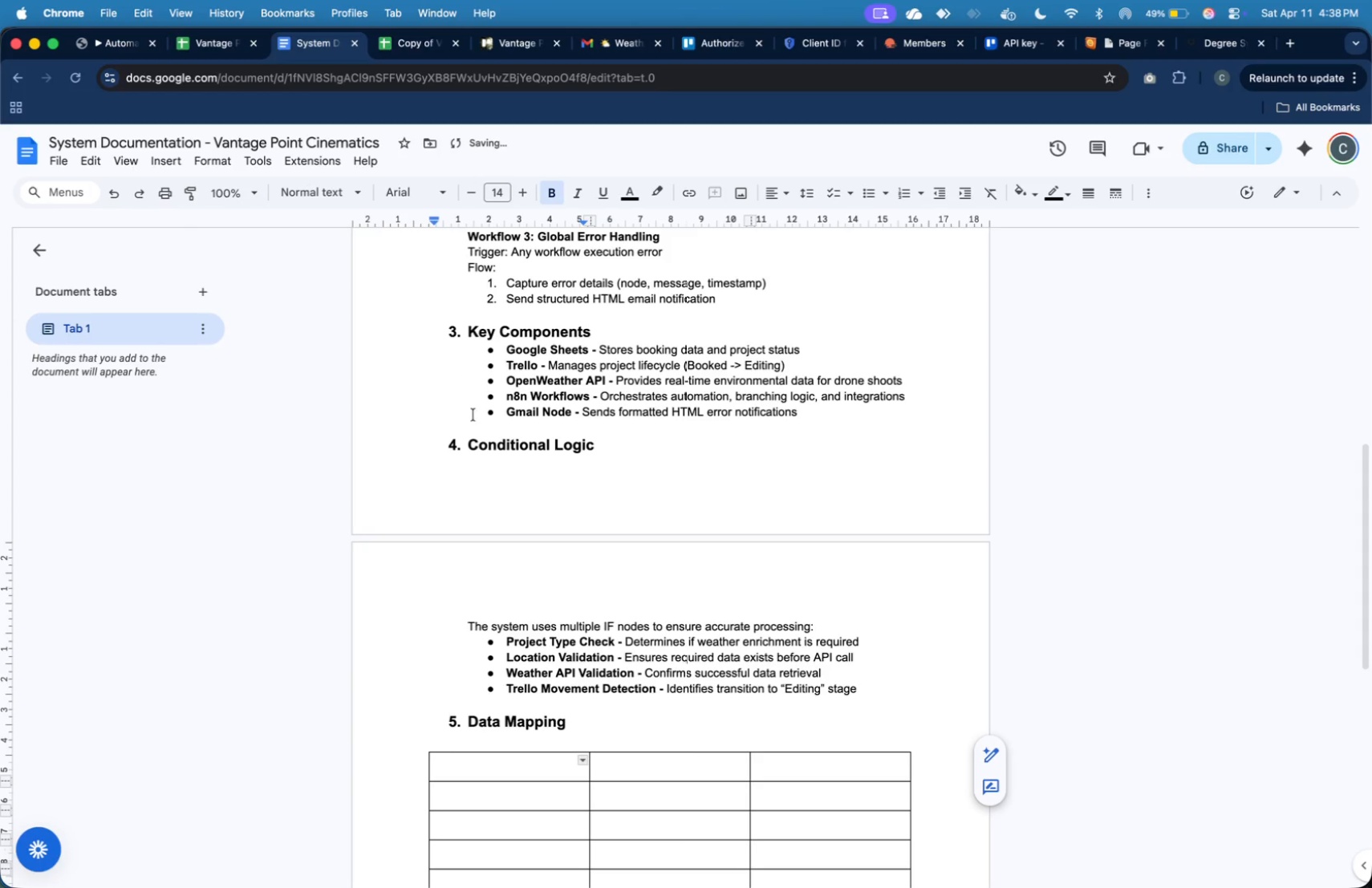 
scroll: coordinate [516, 468], scroll_direction: down, amount: 14.0
 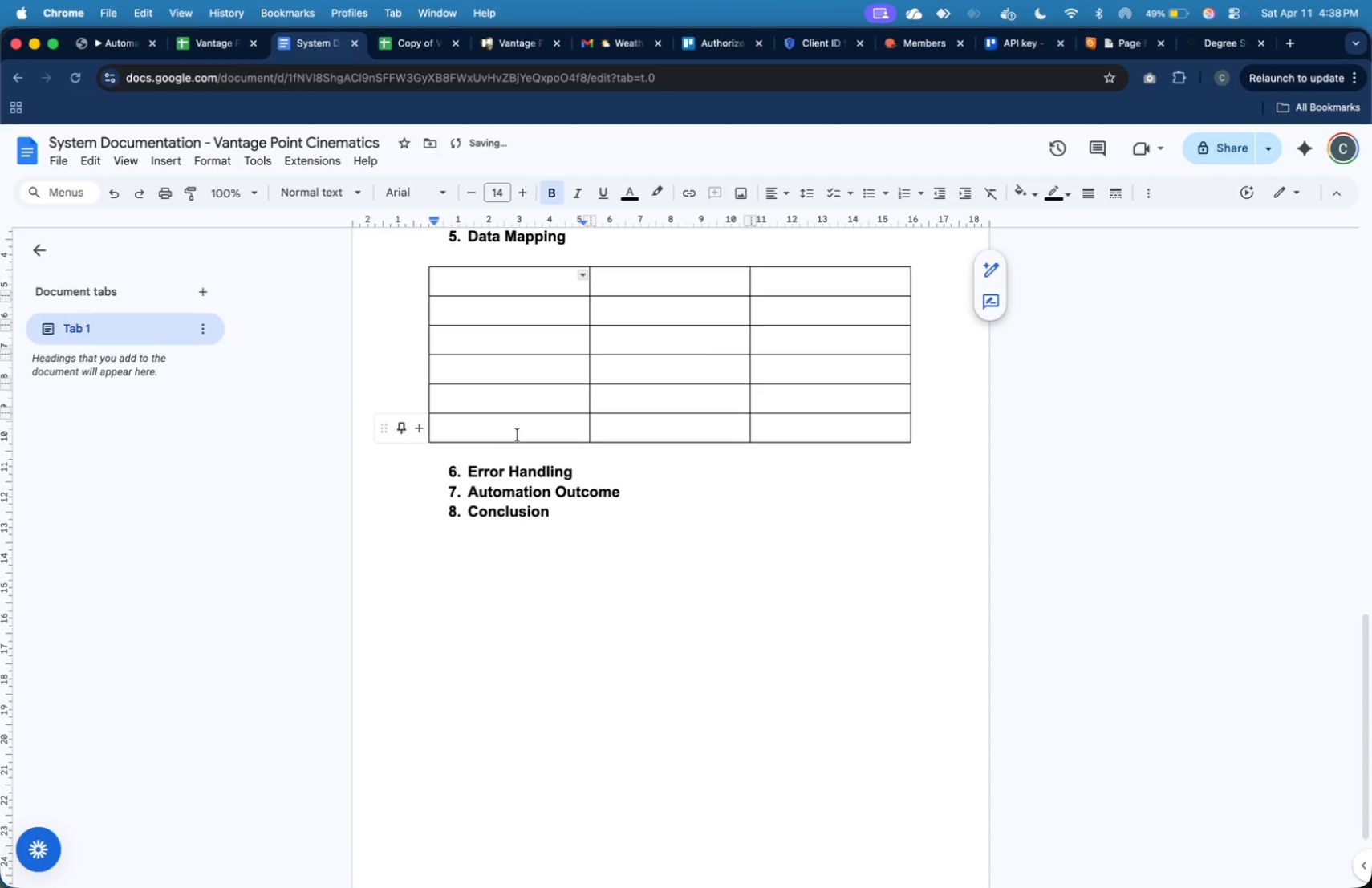 
scroll: coordinate [513, 429], scroll_direction: up, amount: 3.0
 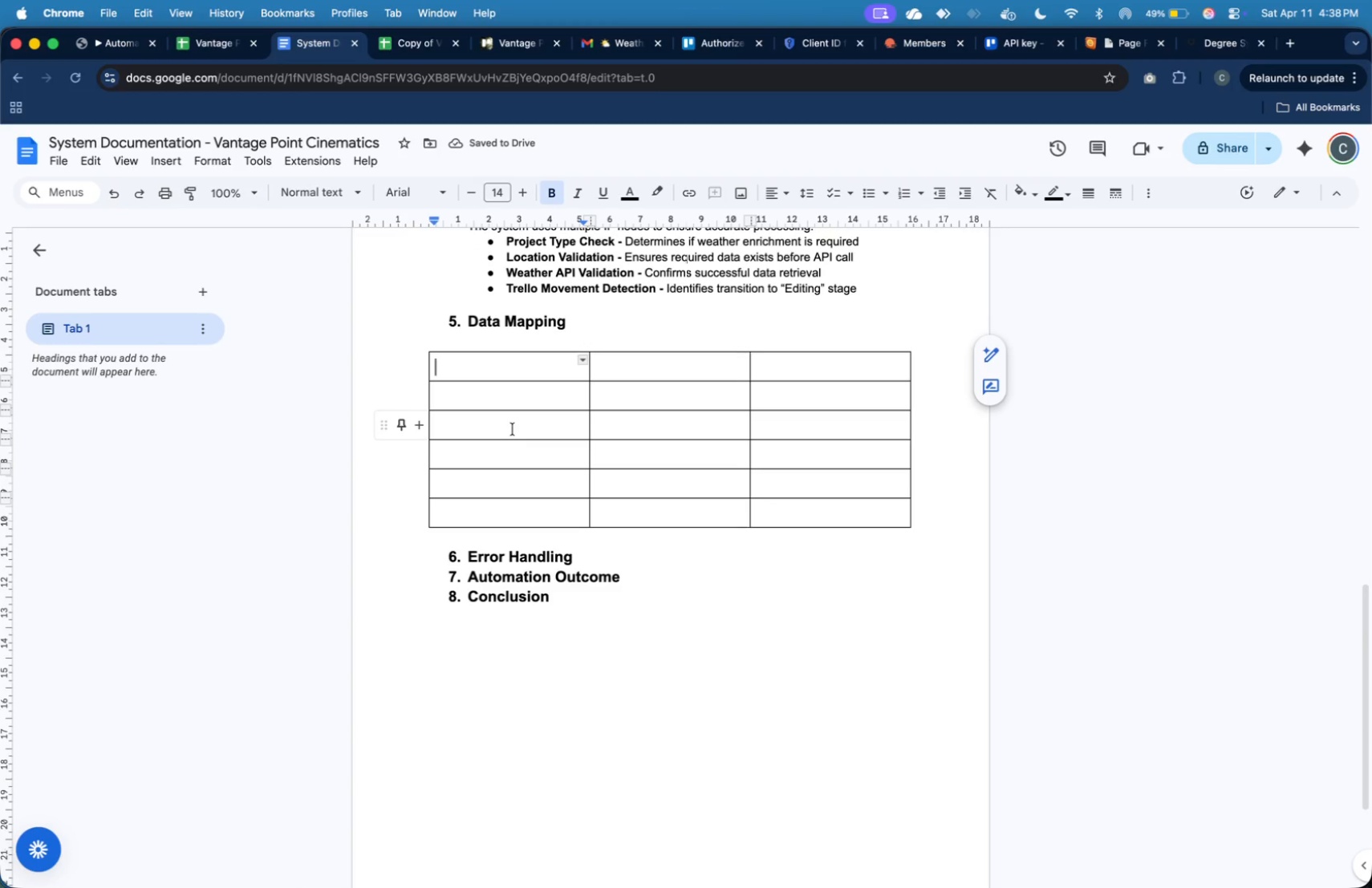 
key(Shift+G)
 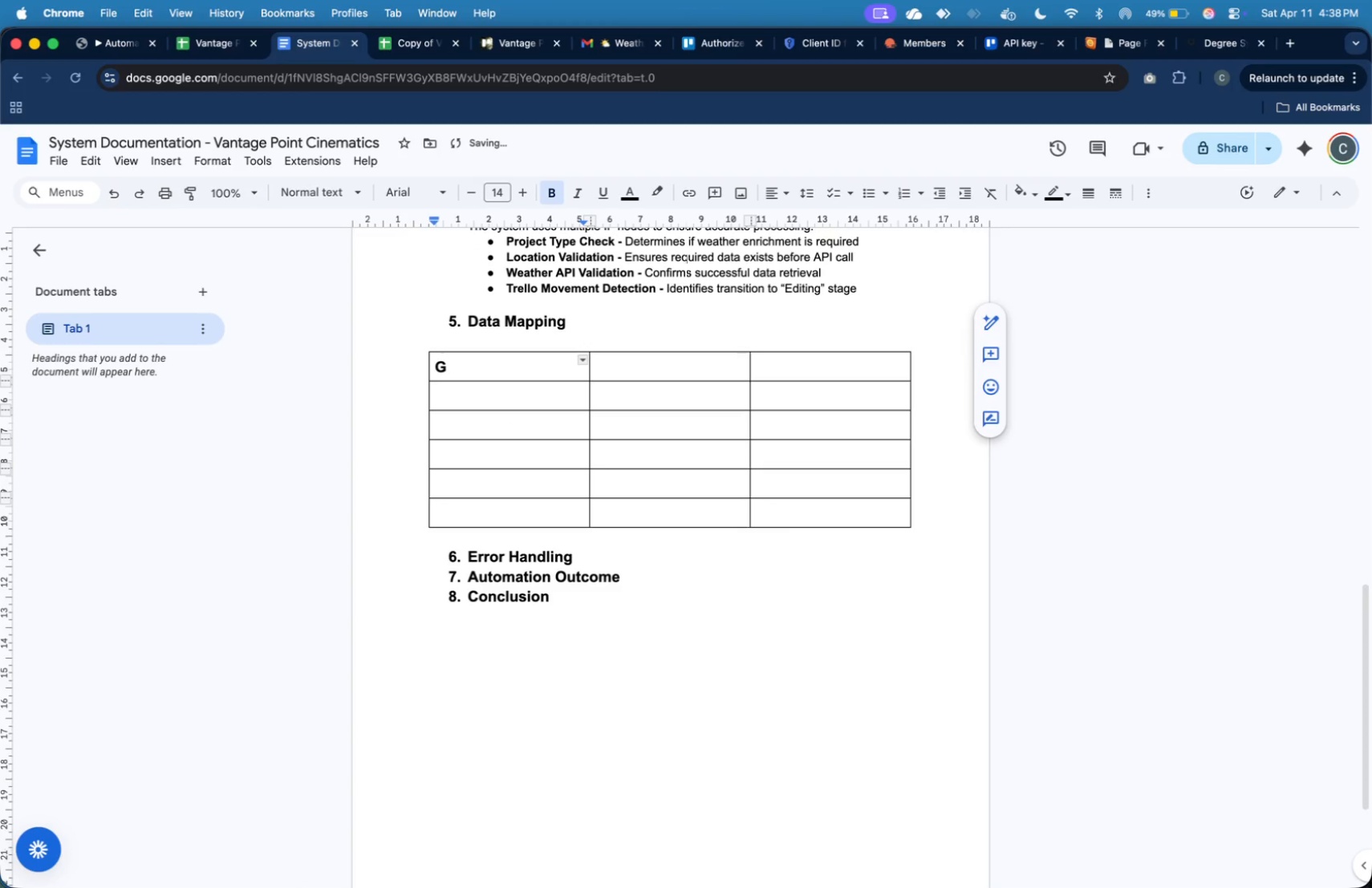 
key(Backspace)
 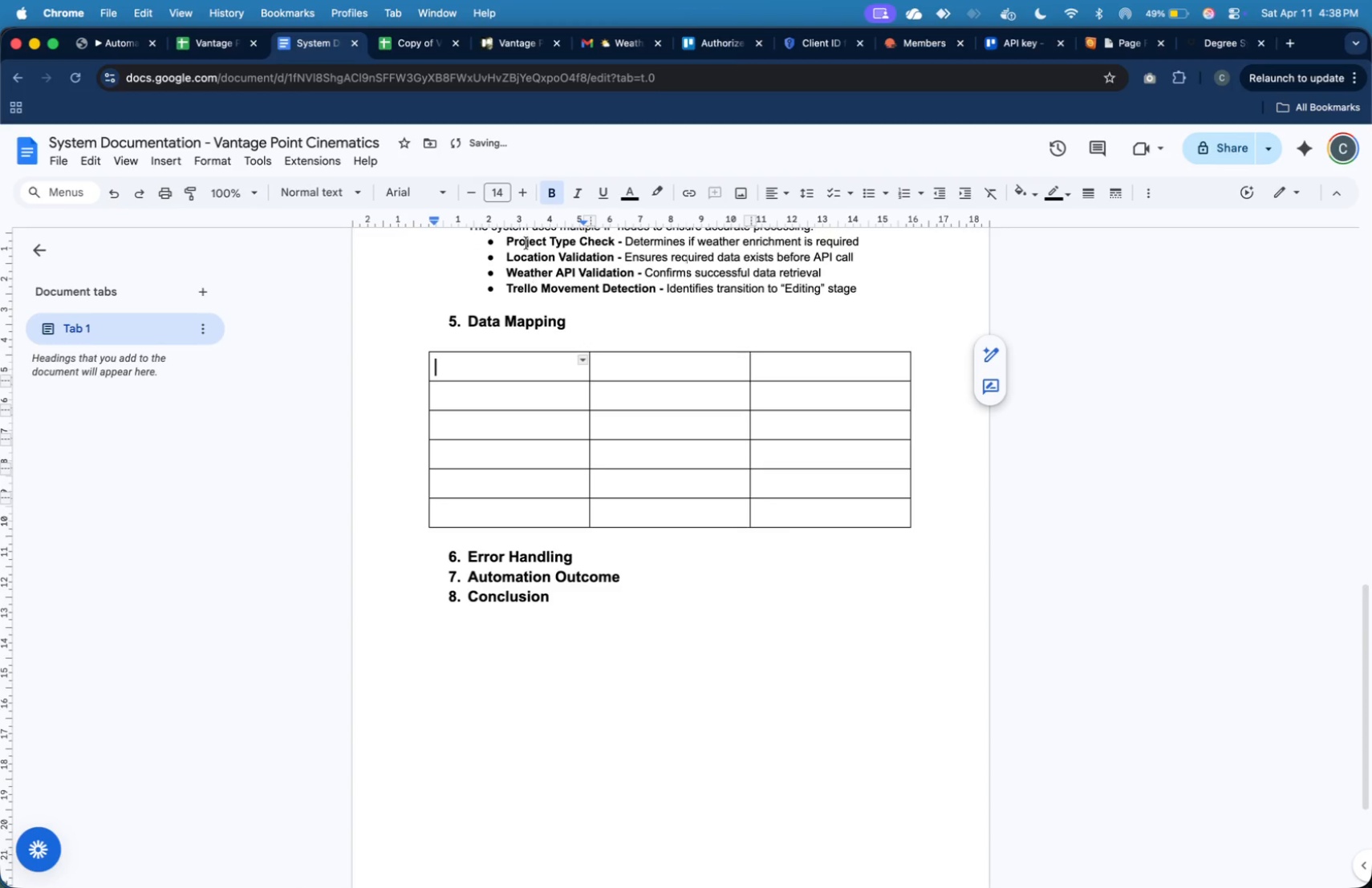 
key(Meta+V)
 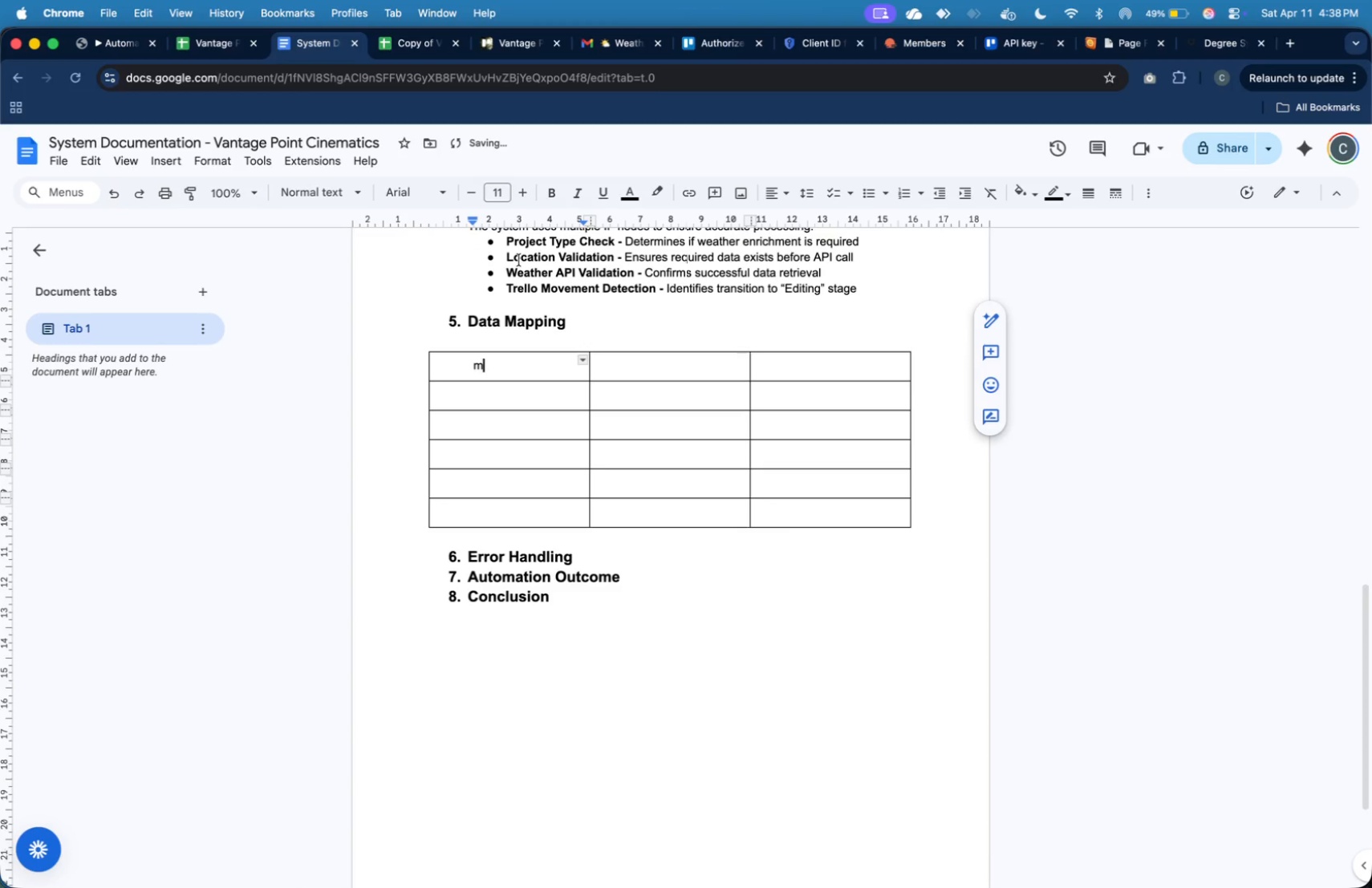 
key(Backspace)
 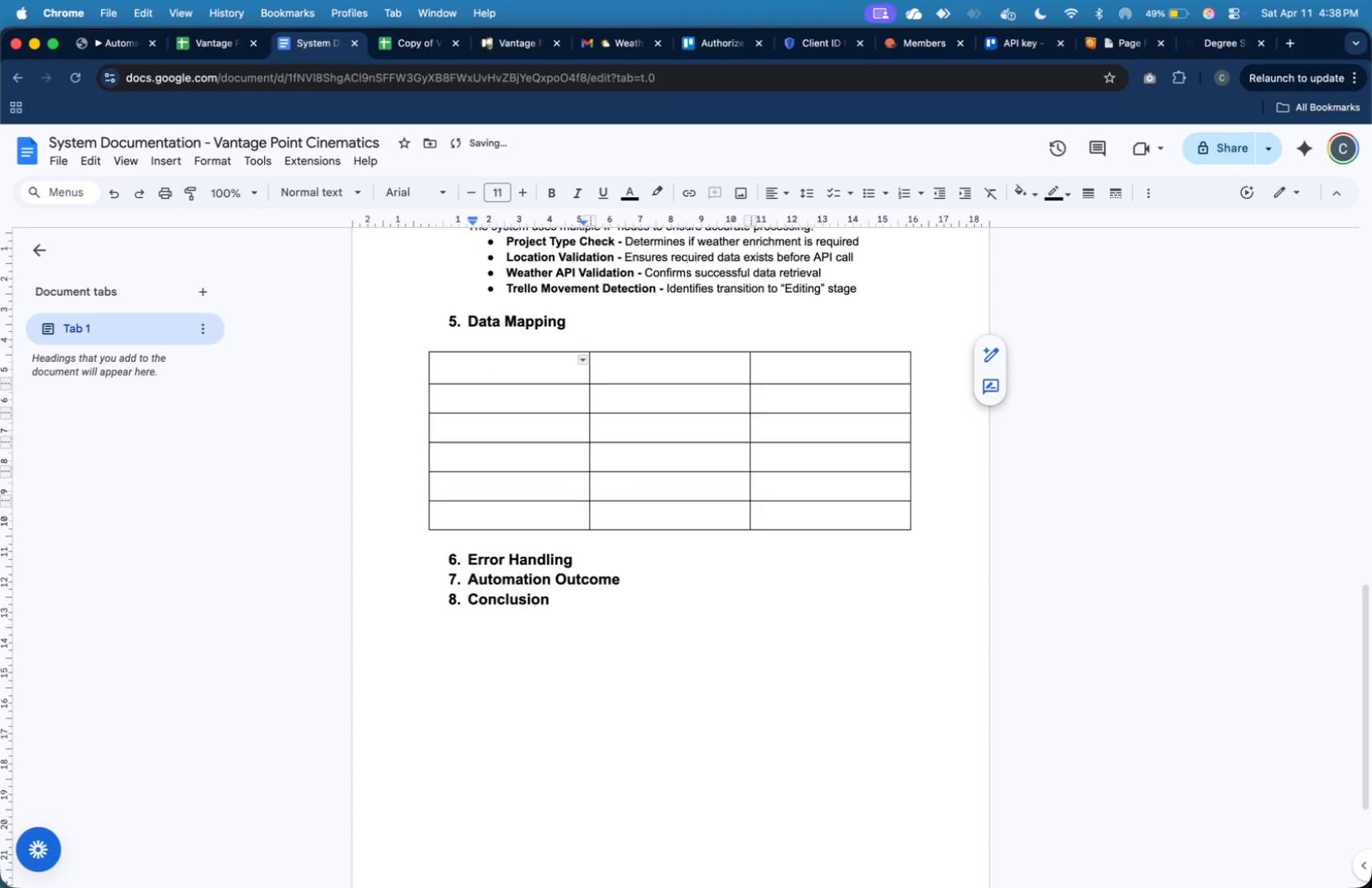 
key(Shift+G)
 